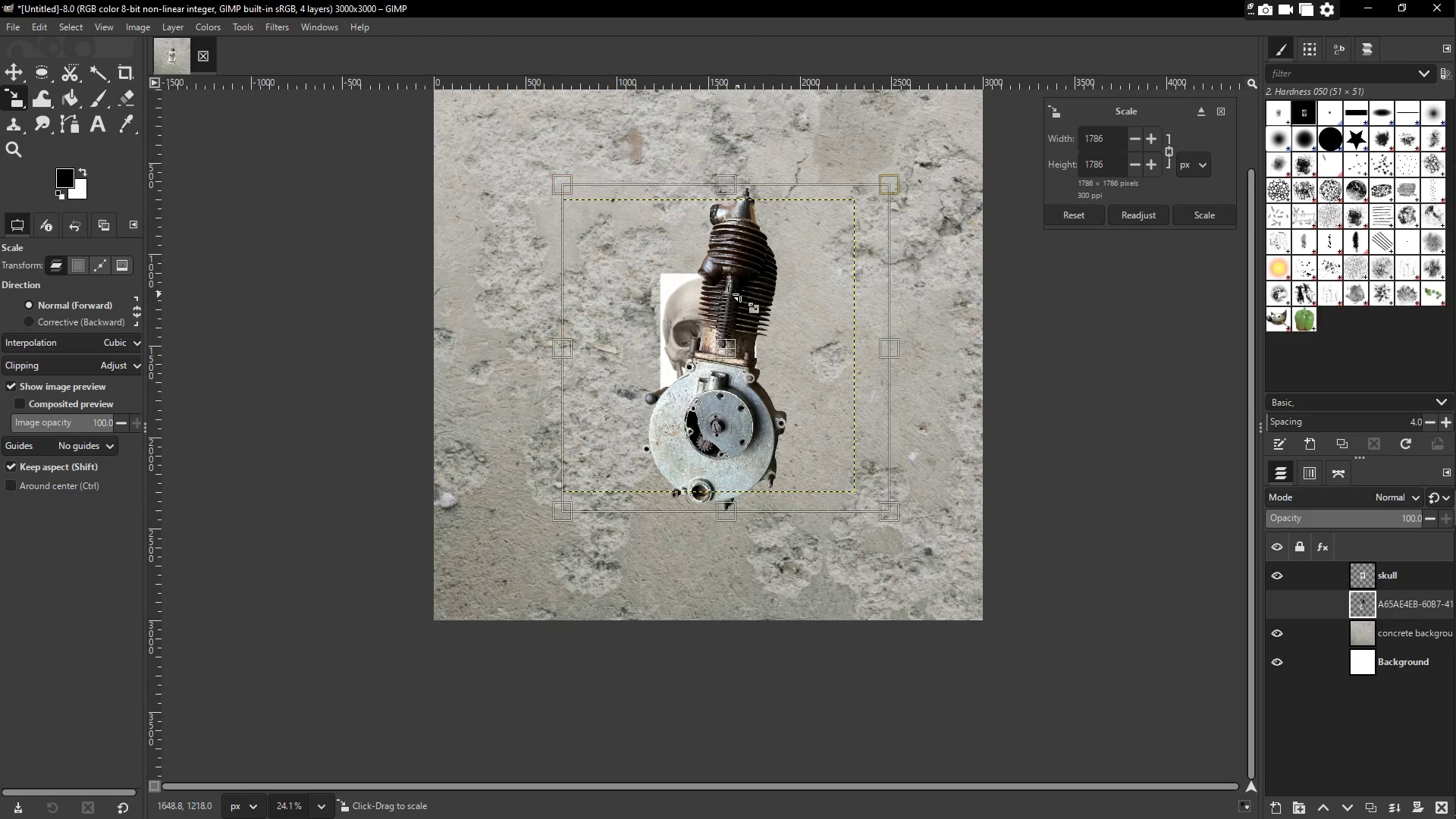 
left_click_drag(start_coordinate=[740, 293], to_coordinate=[702, 262])
 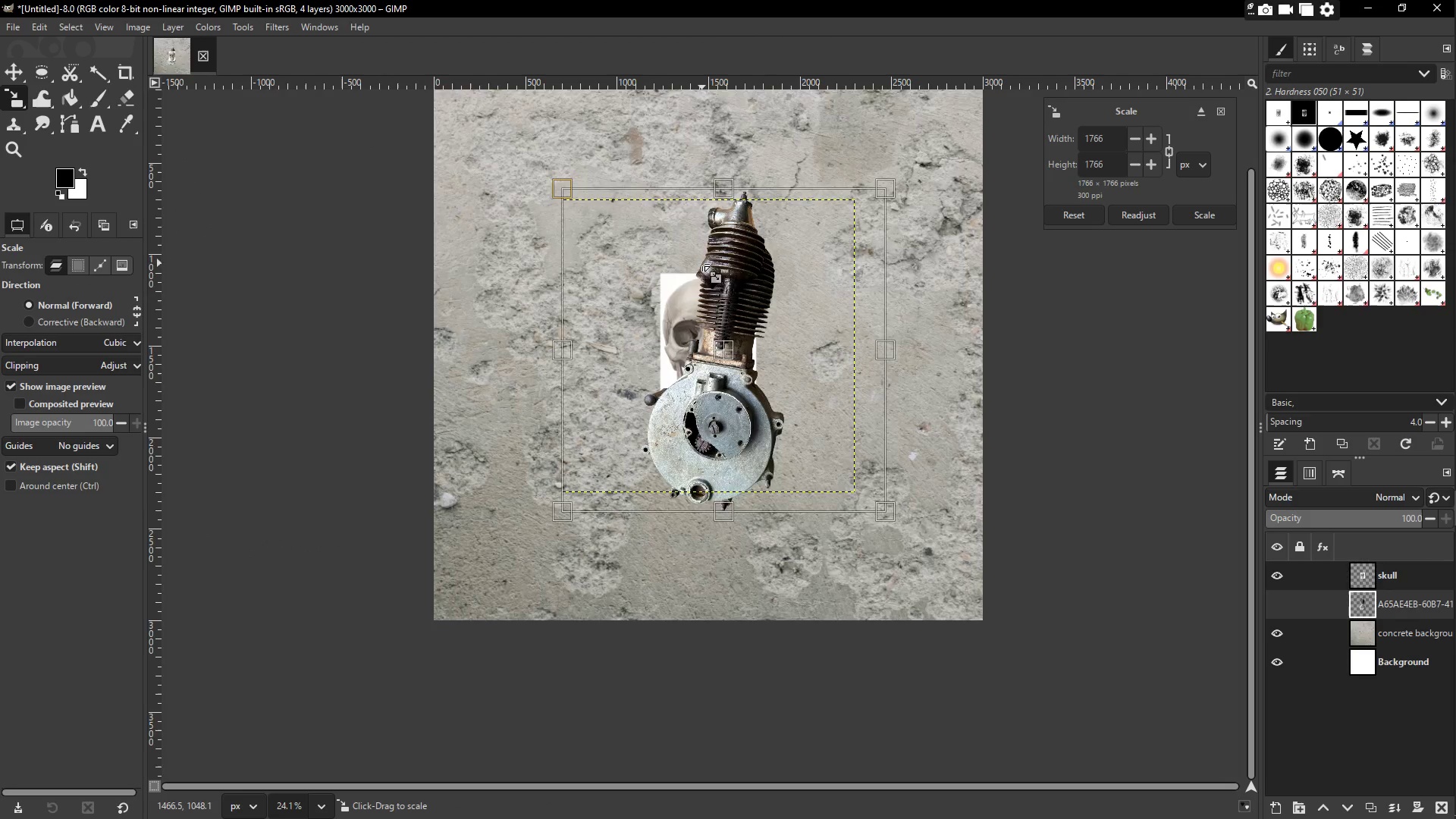 
scroll: coordinate [736, 248], scroll_direction: up, amount: 6.0
 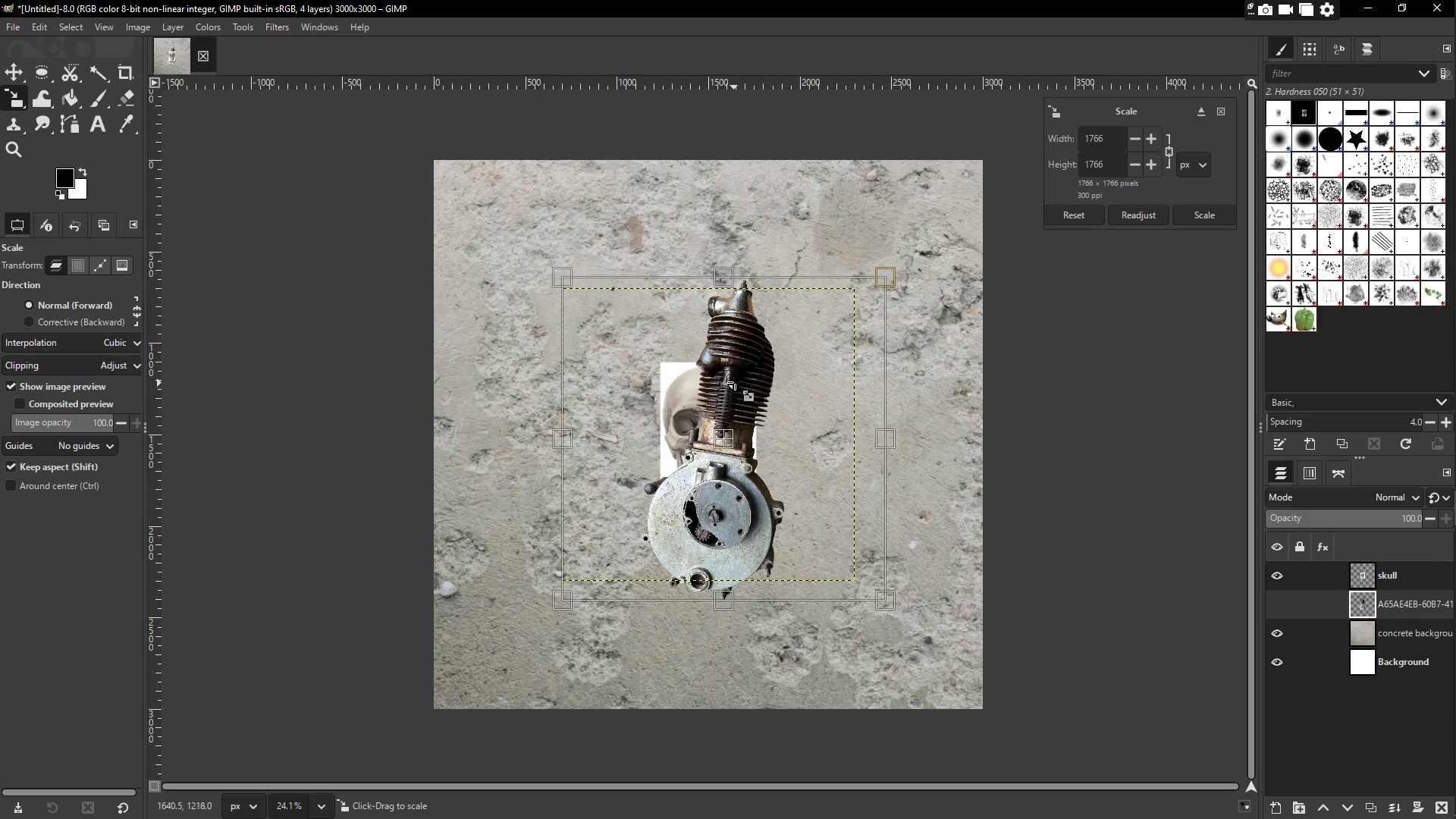 
key(Enter)
 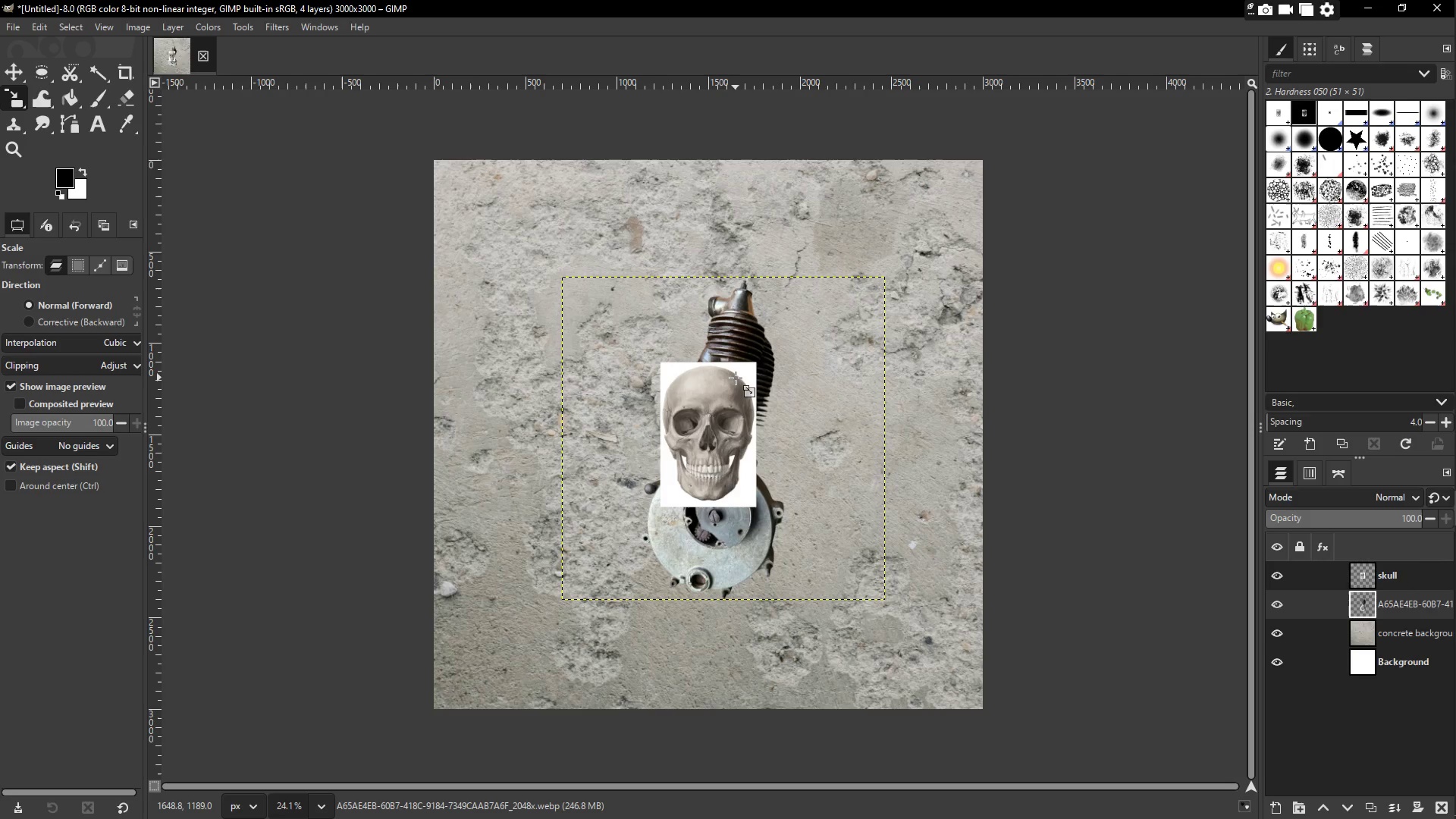 
key(Shift+M)
 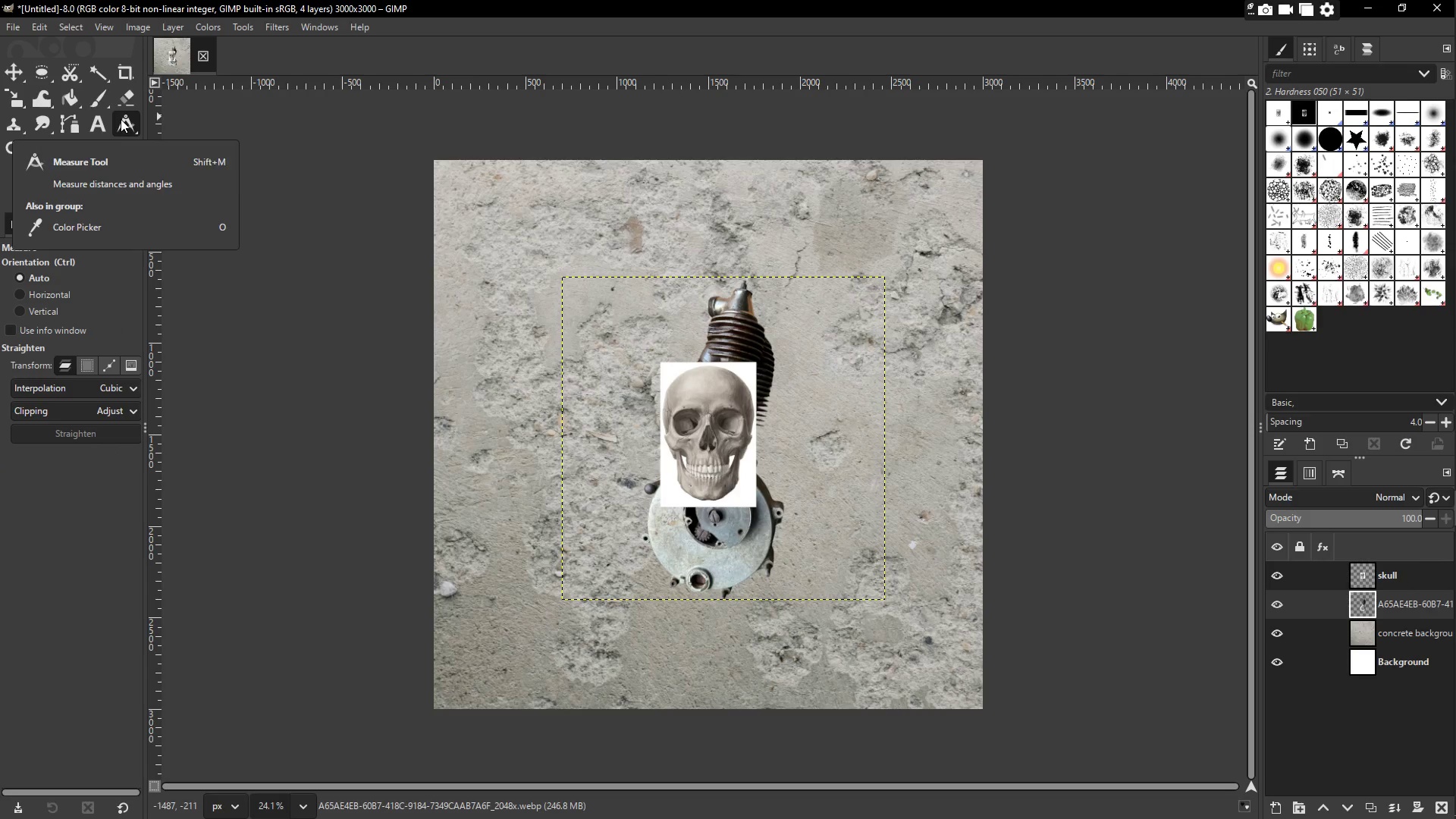 
wait(7.59)
 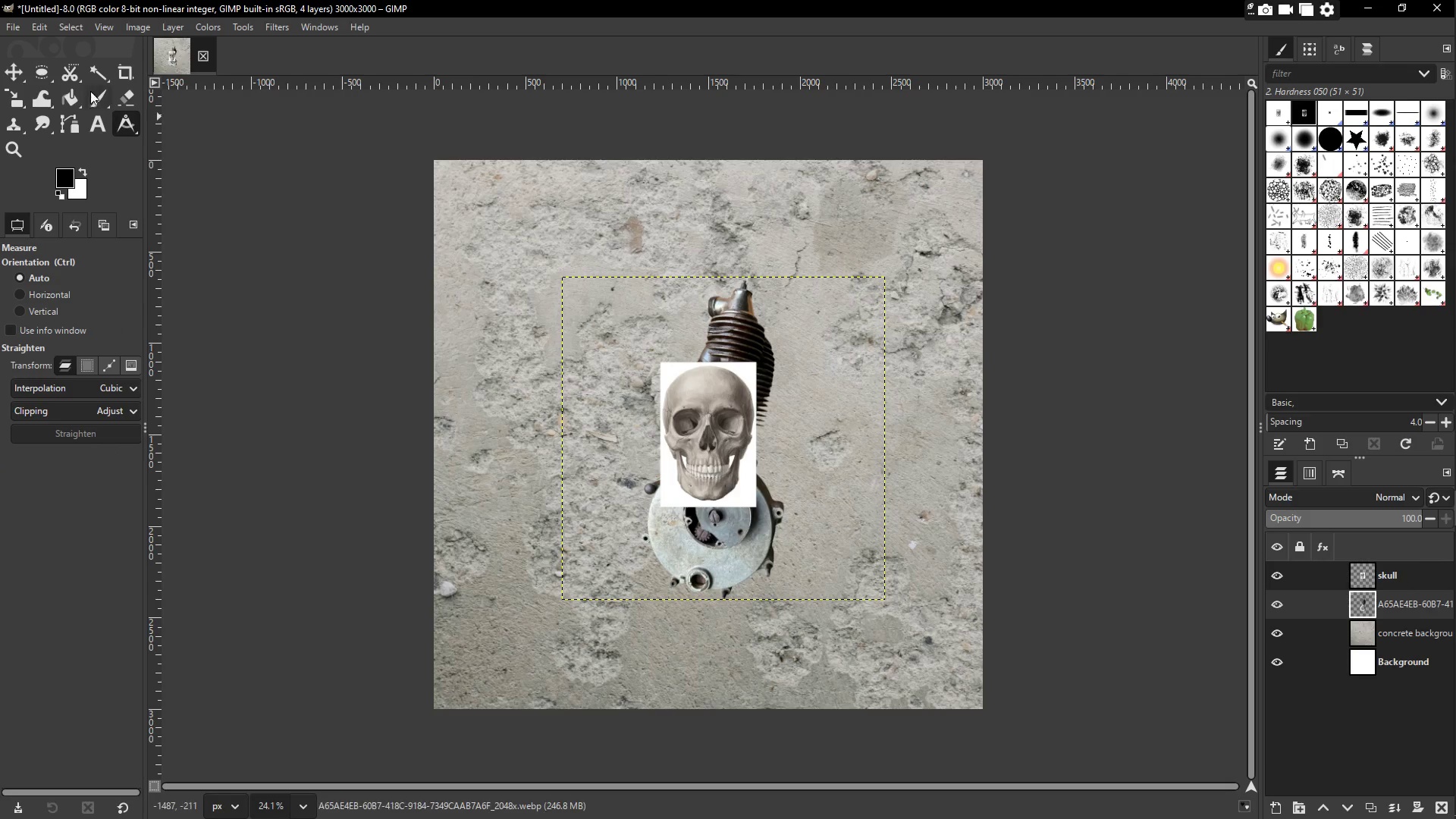 
left_click([1403, 606])
 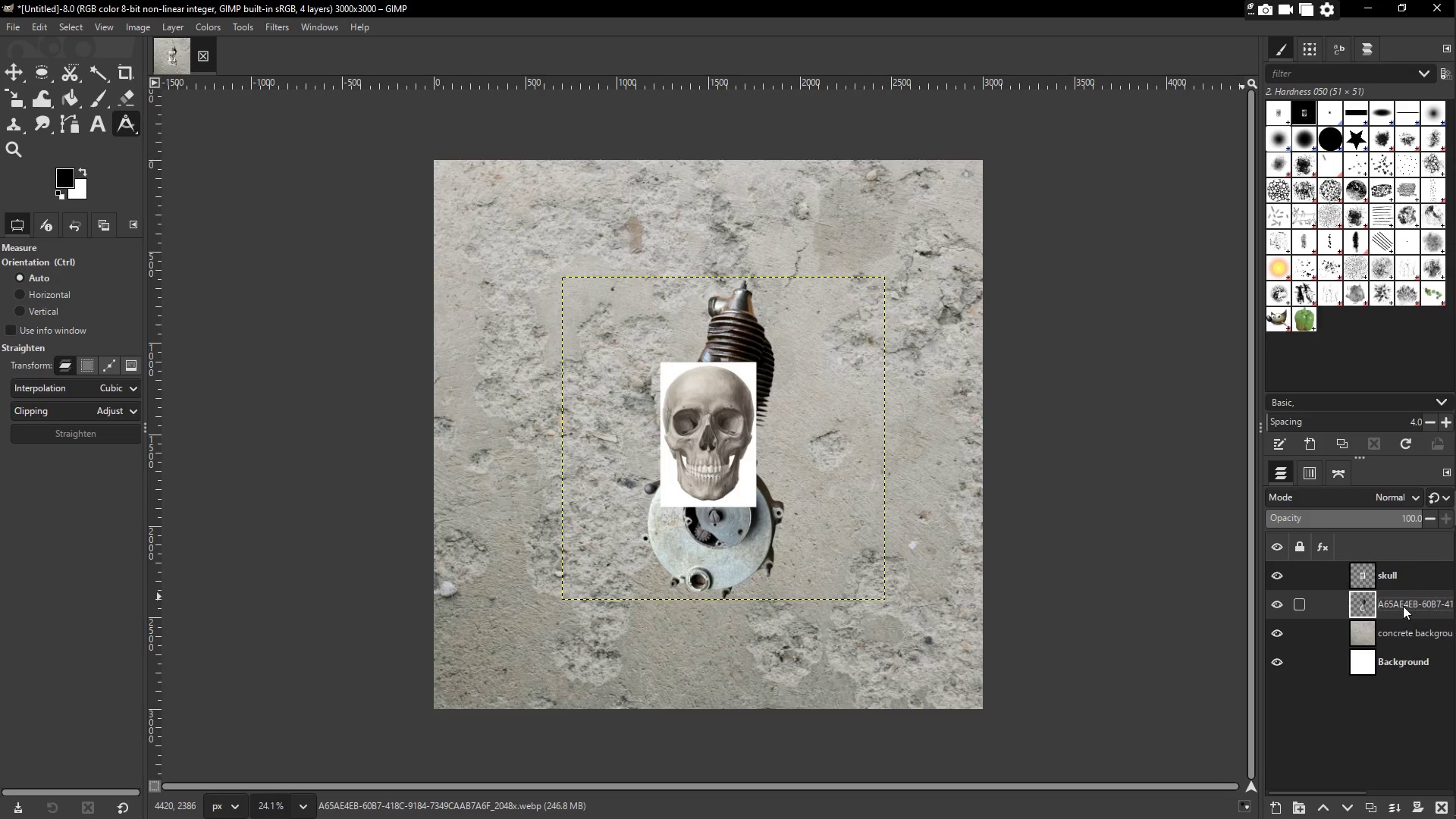 
key(Shift+ShiftLeft)
 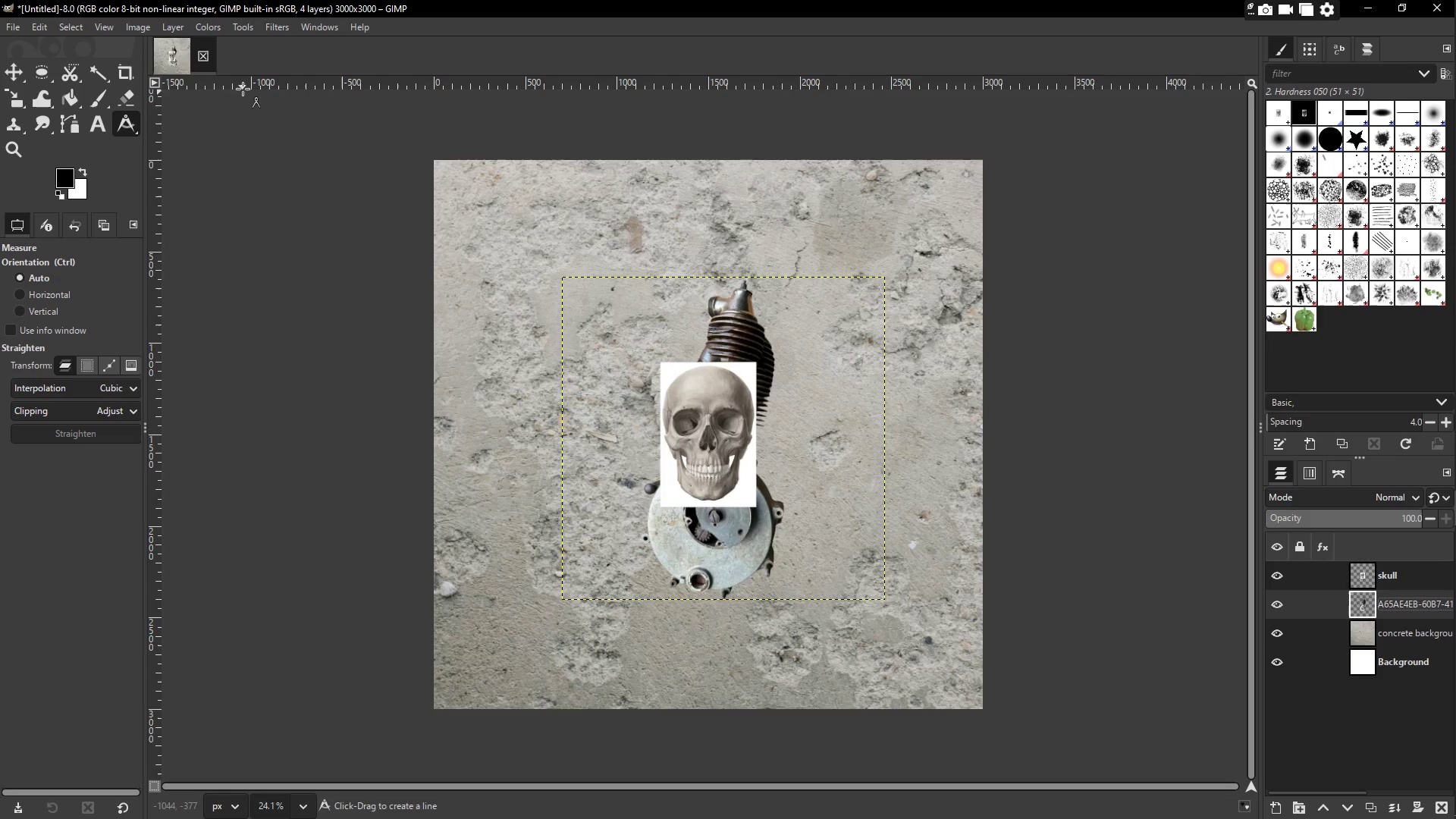 
left_click([5, 71])
 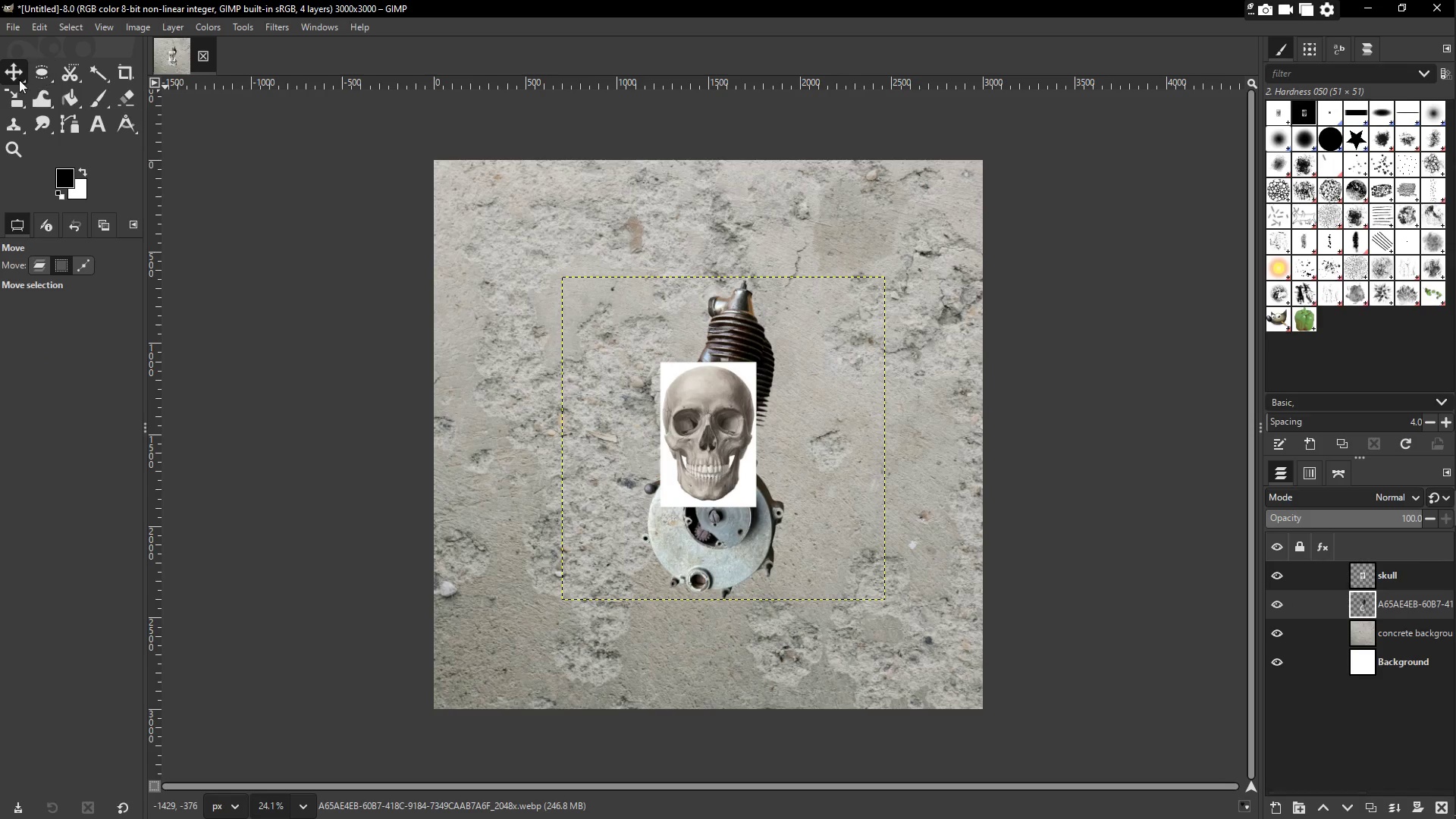 
left_click([17, 77])
 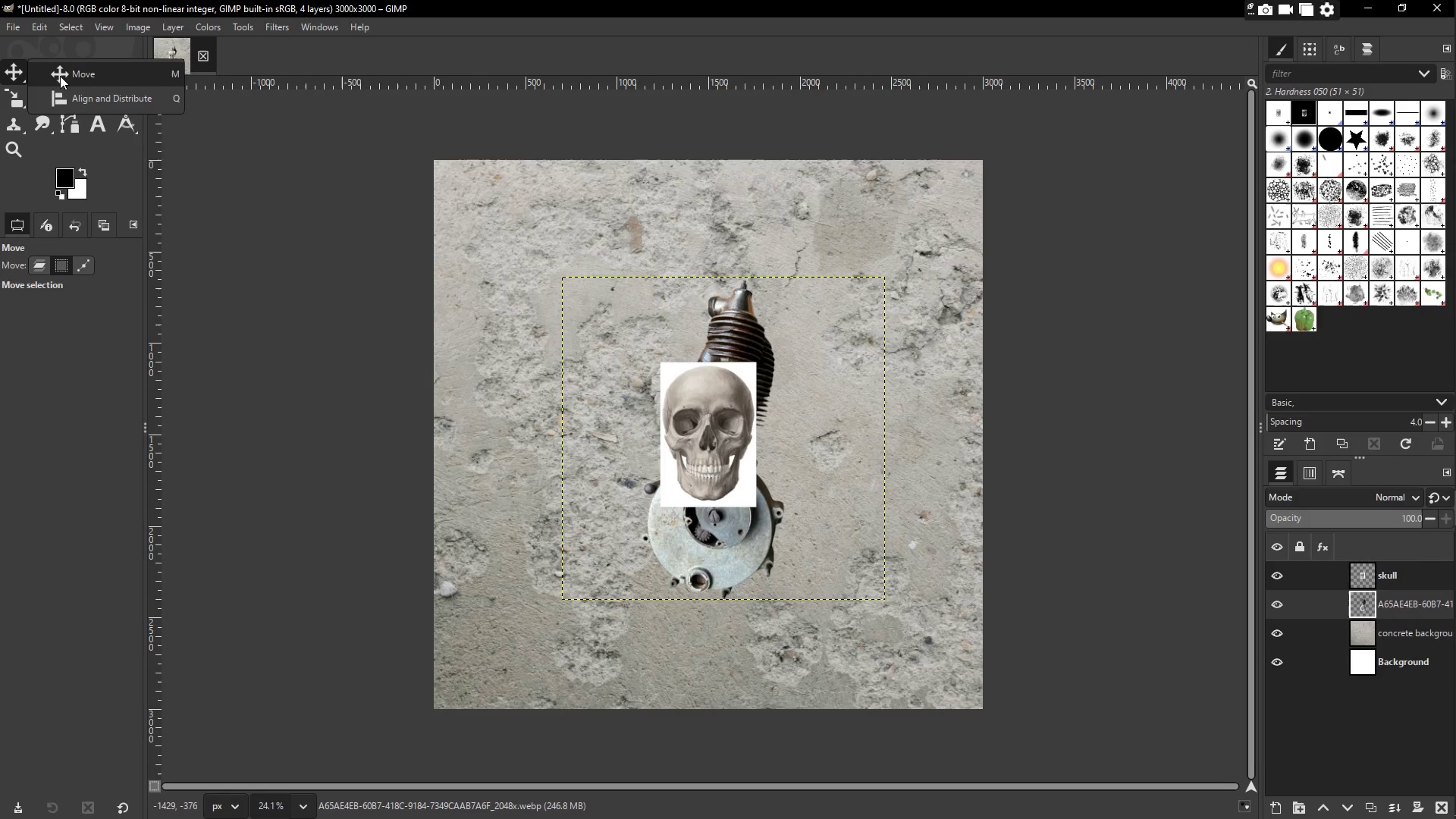 
left_click([61, 76])
 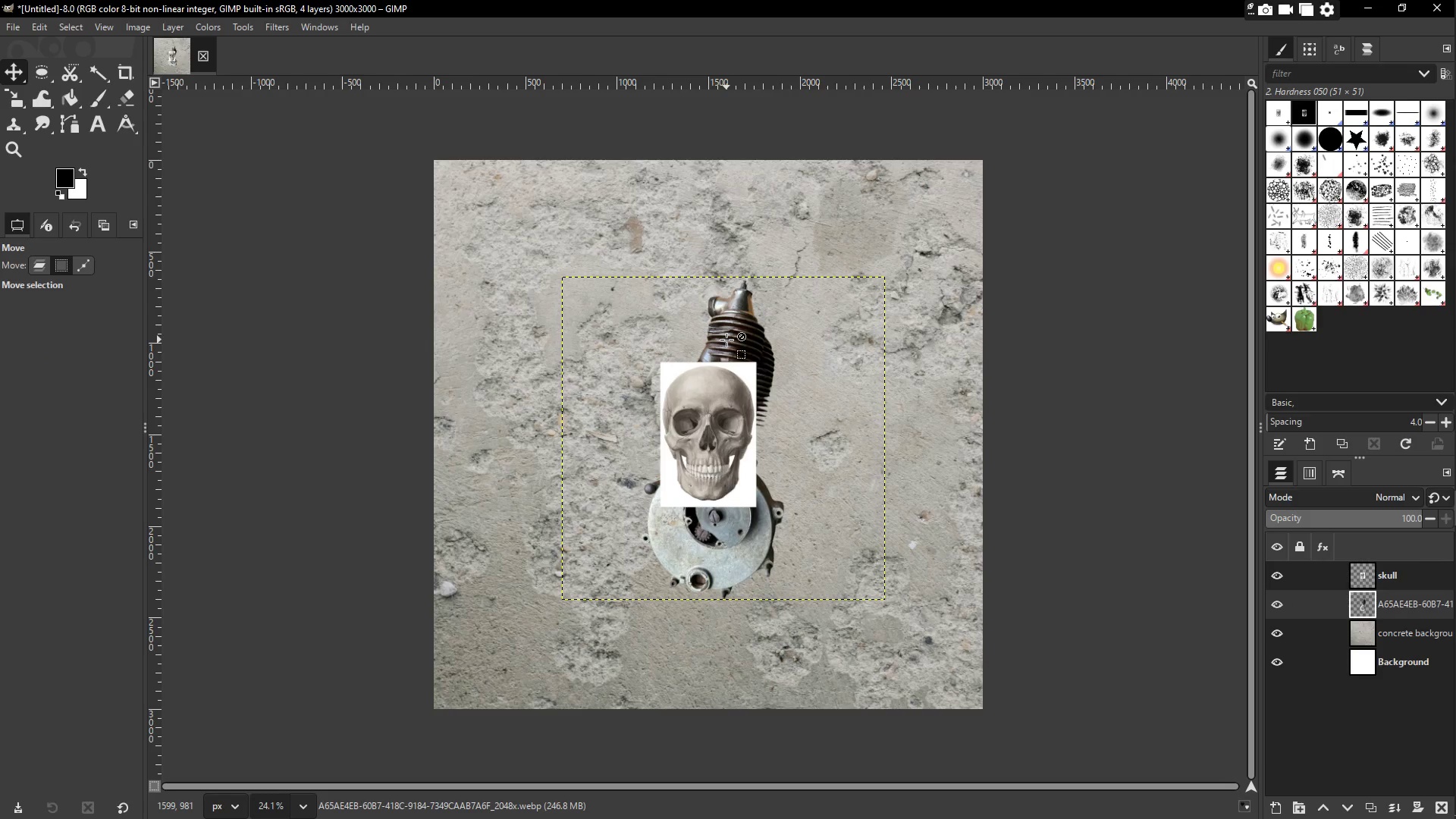 
key(M)
 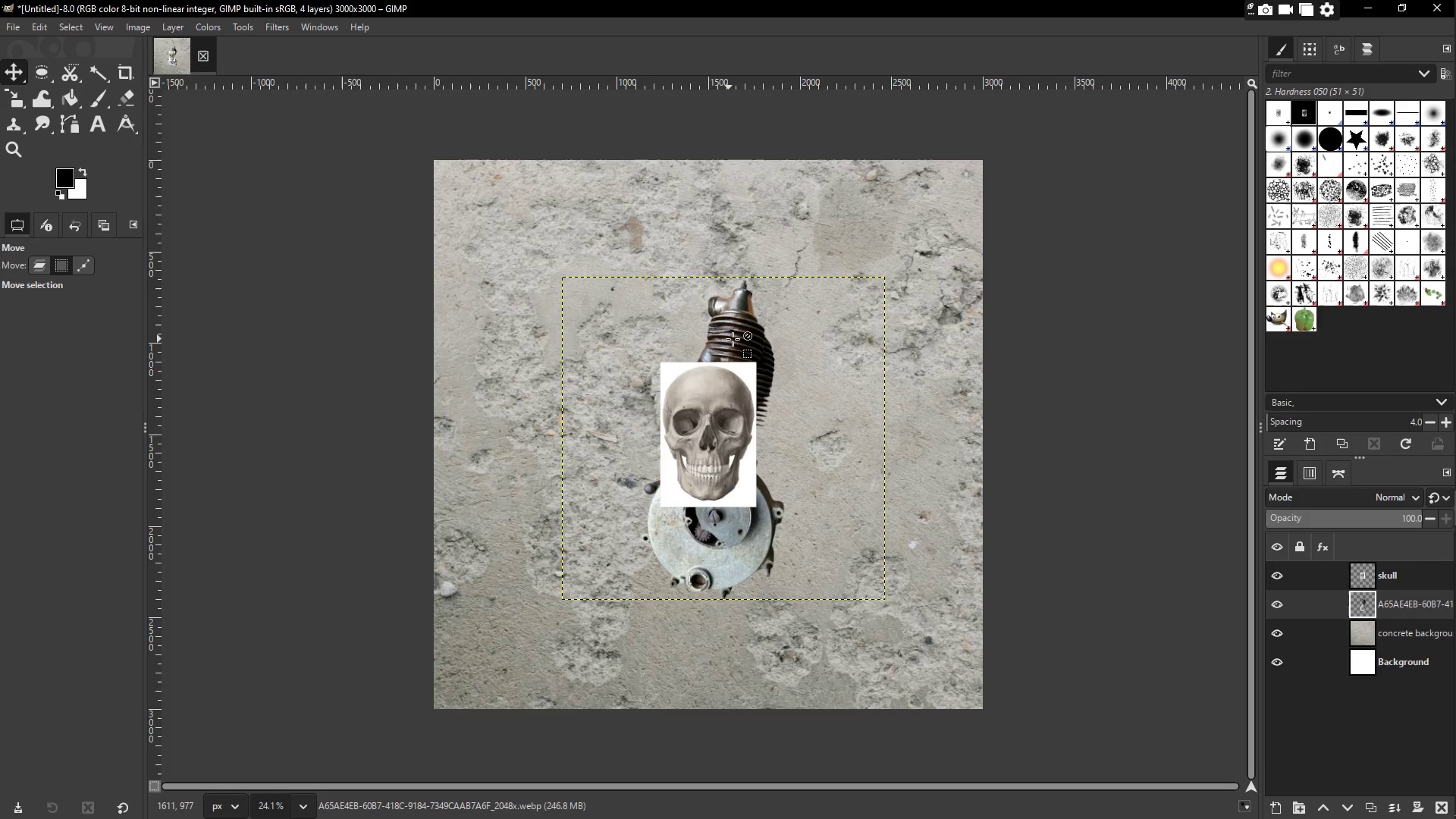 
left_click_drag(start_coordinate=[734, 338], to_coordinate=[730, 337])
 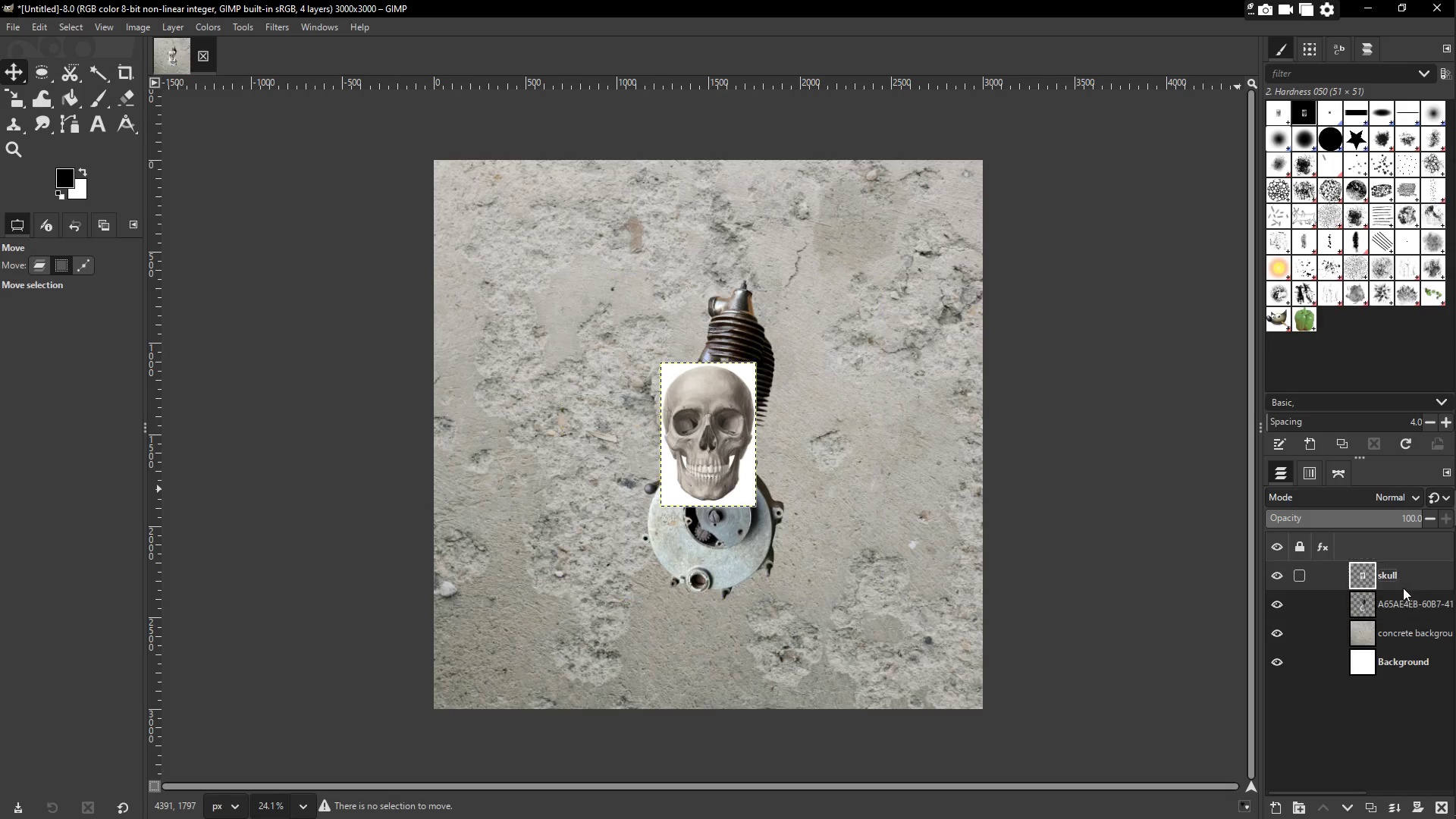 
double_click([1403, 611])
 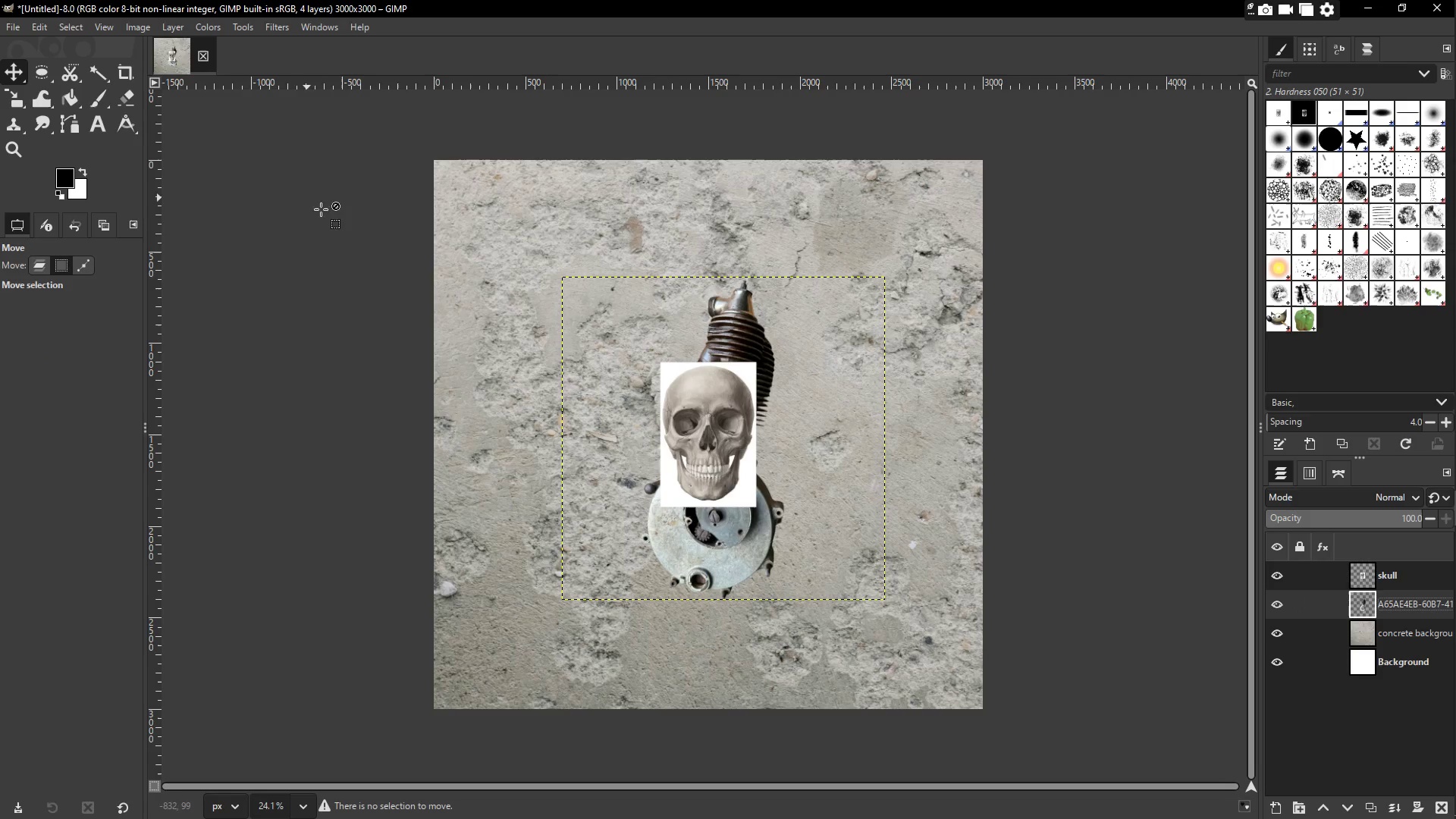 
mouse_move([62, 75])
 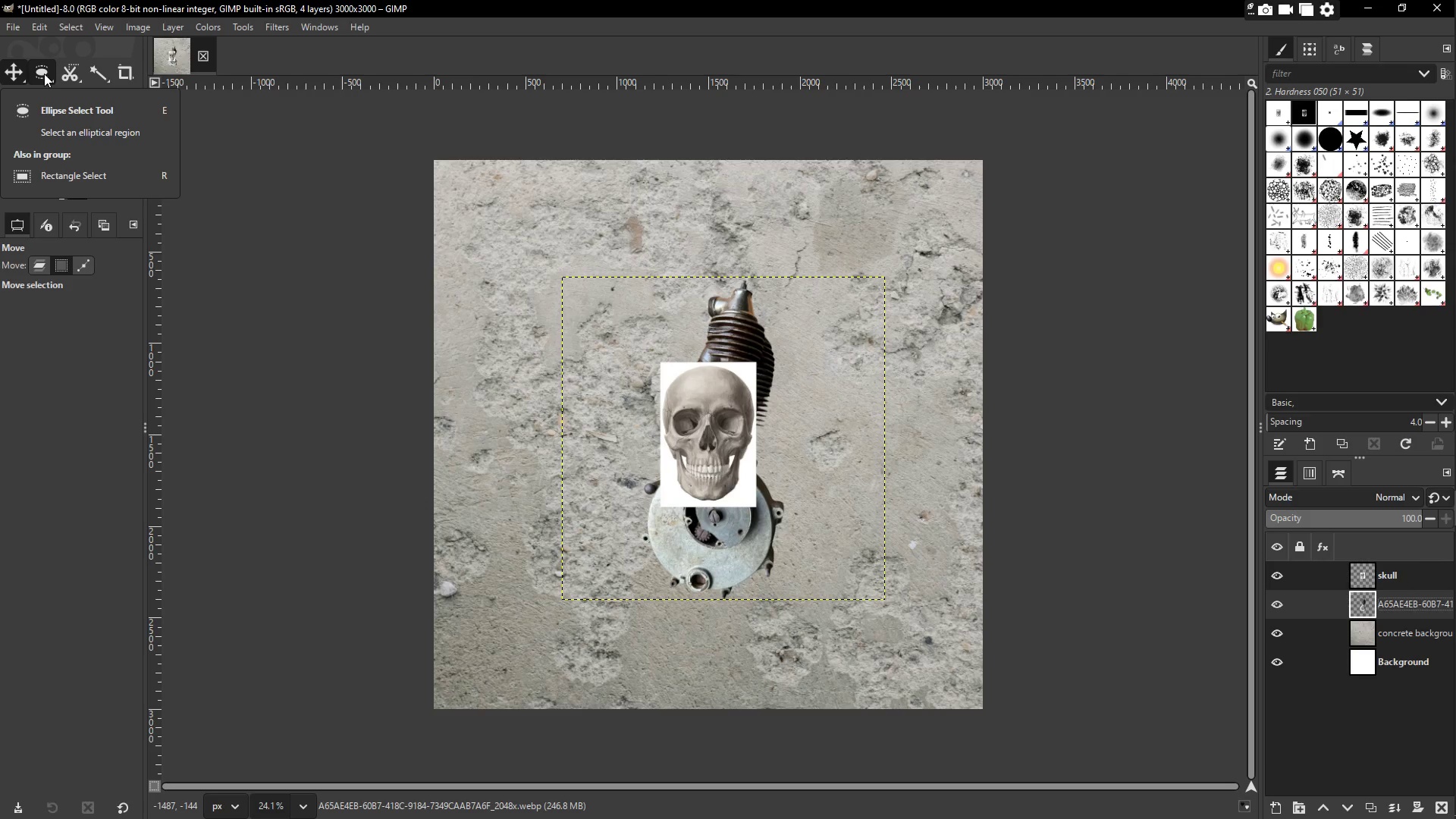 
wait(17.74)
 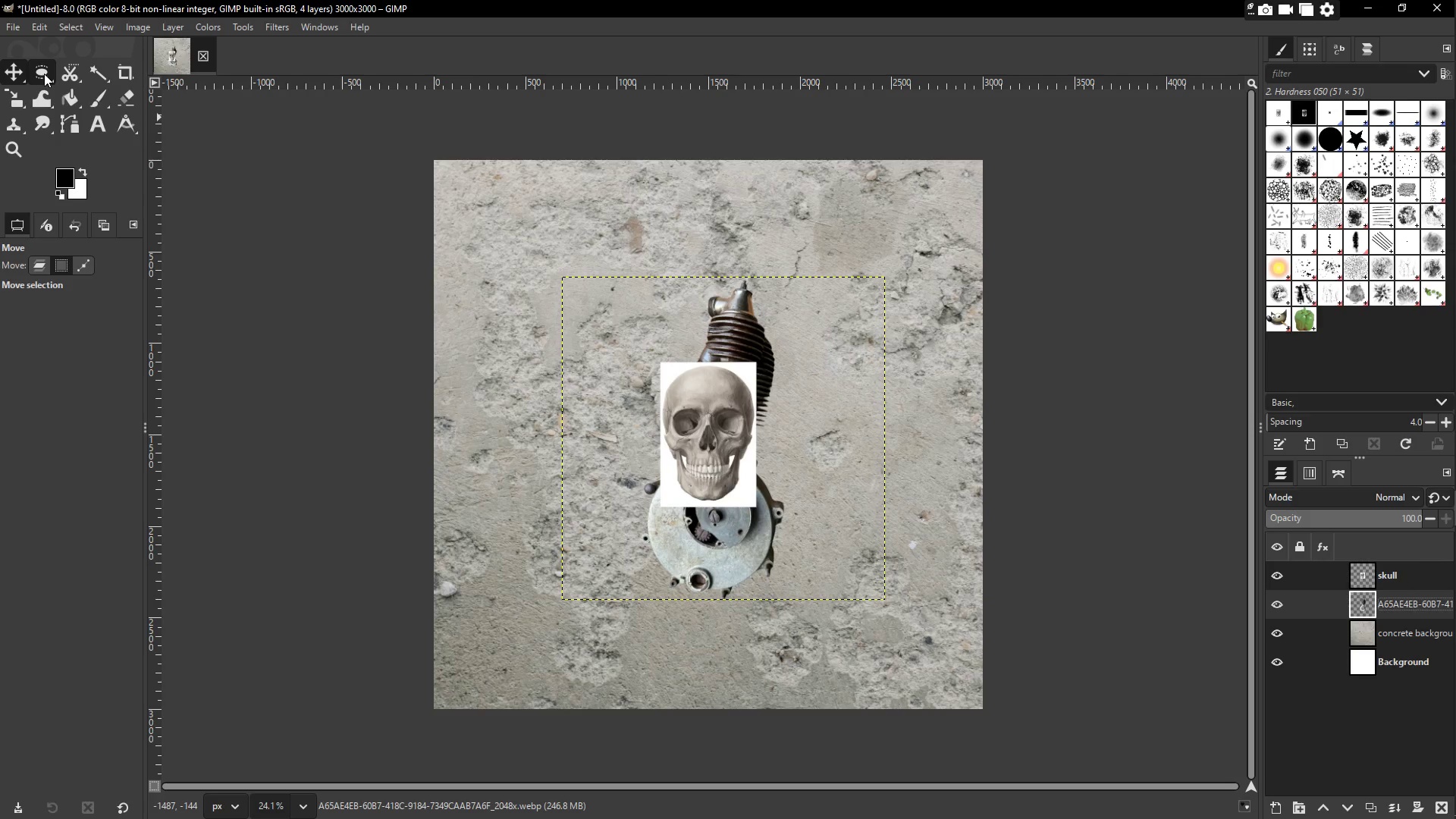 
key(Control+Shift+A)
 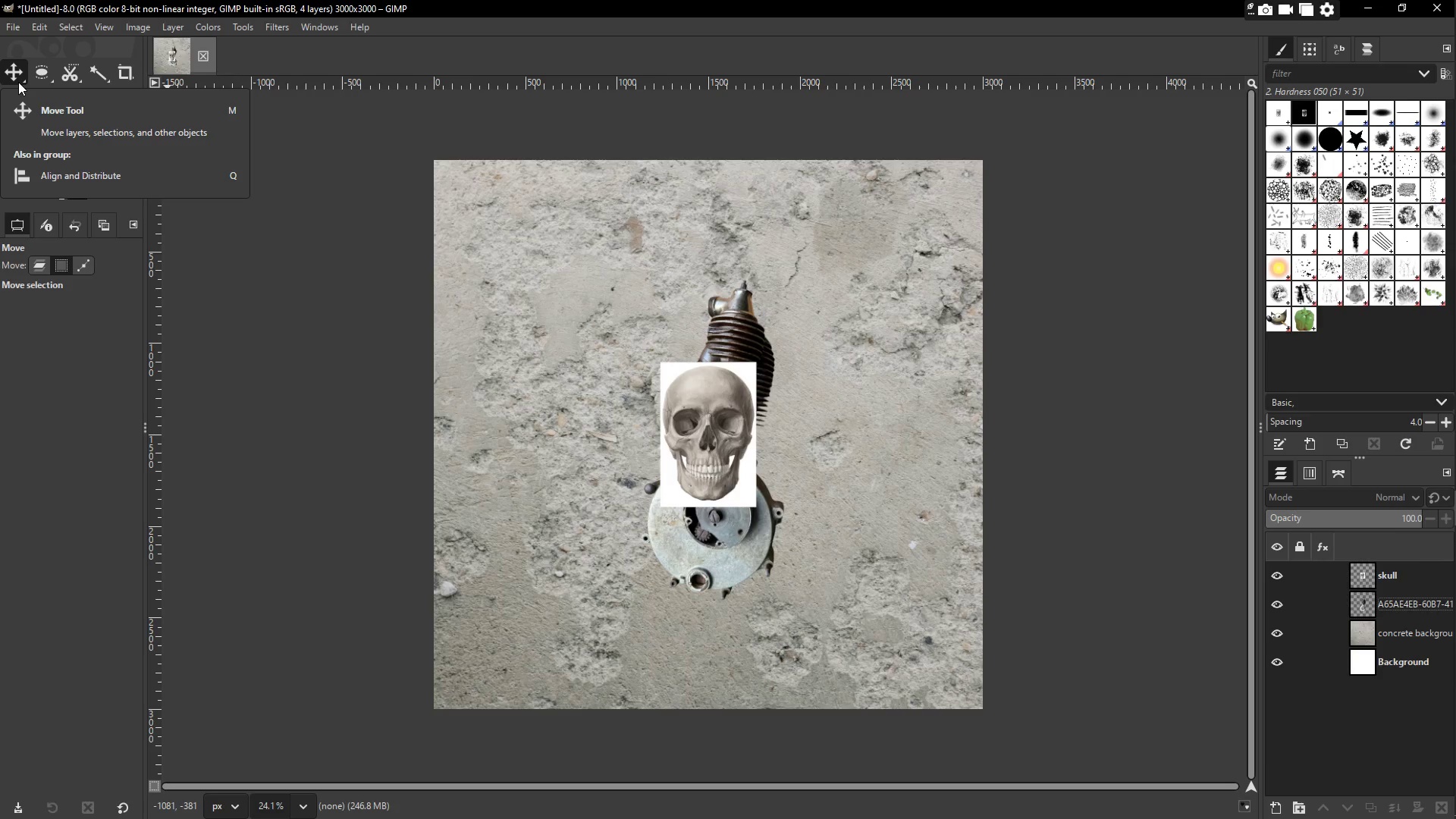 
wait(38.25)
 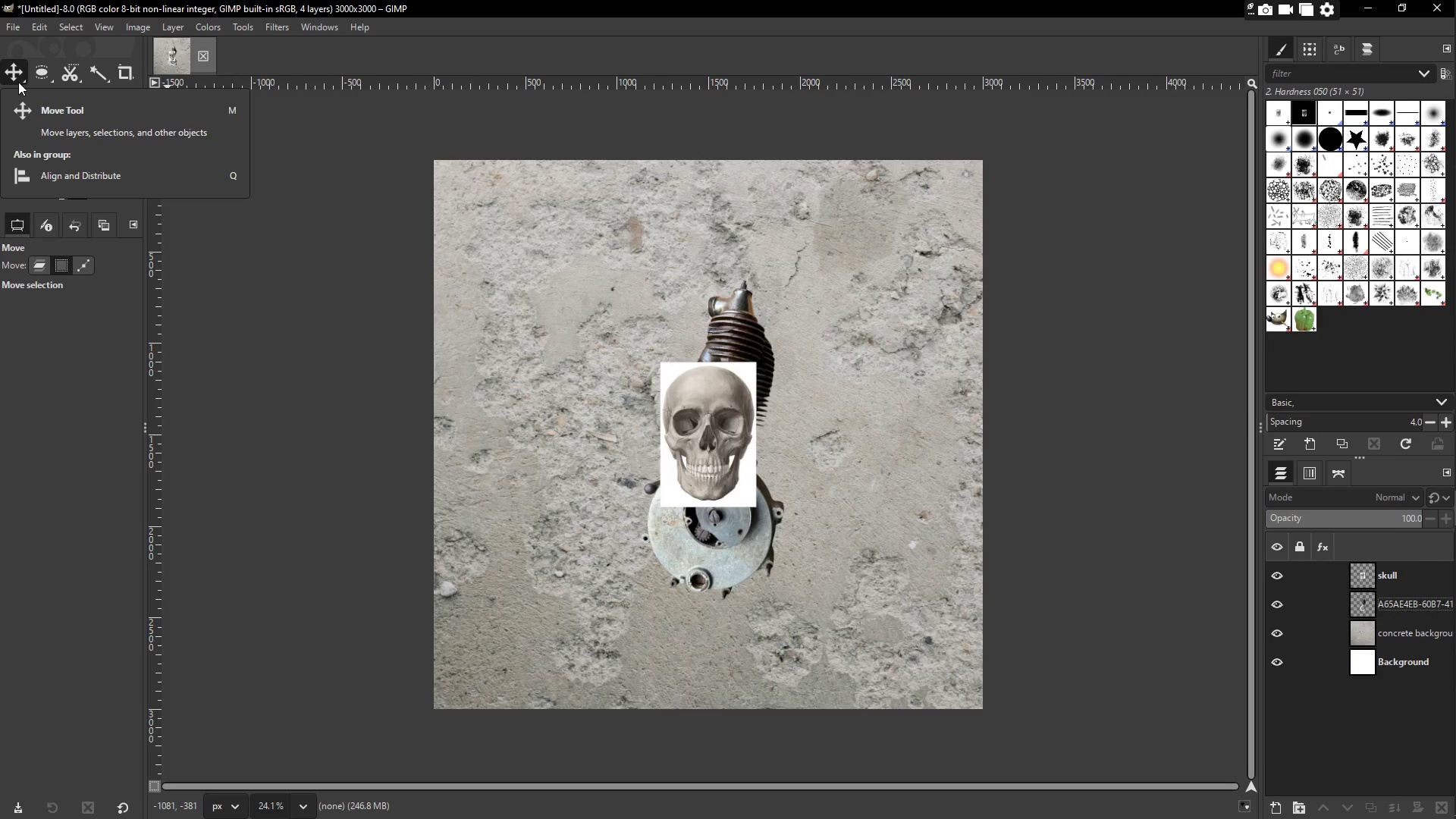 
left_click([13, 73])
 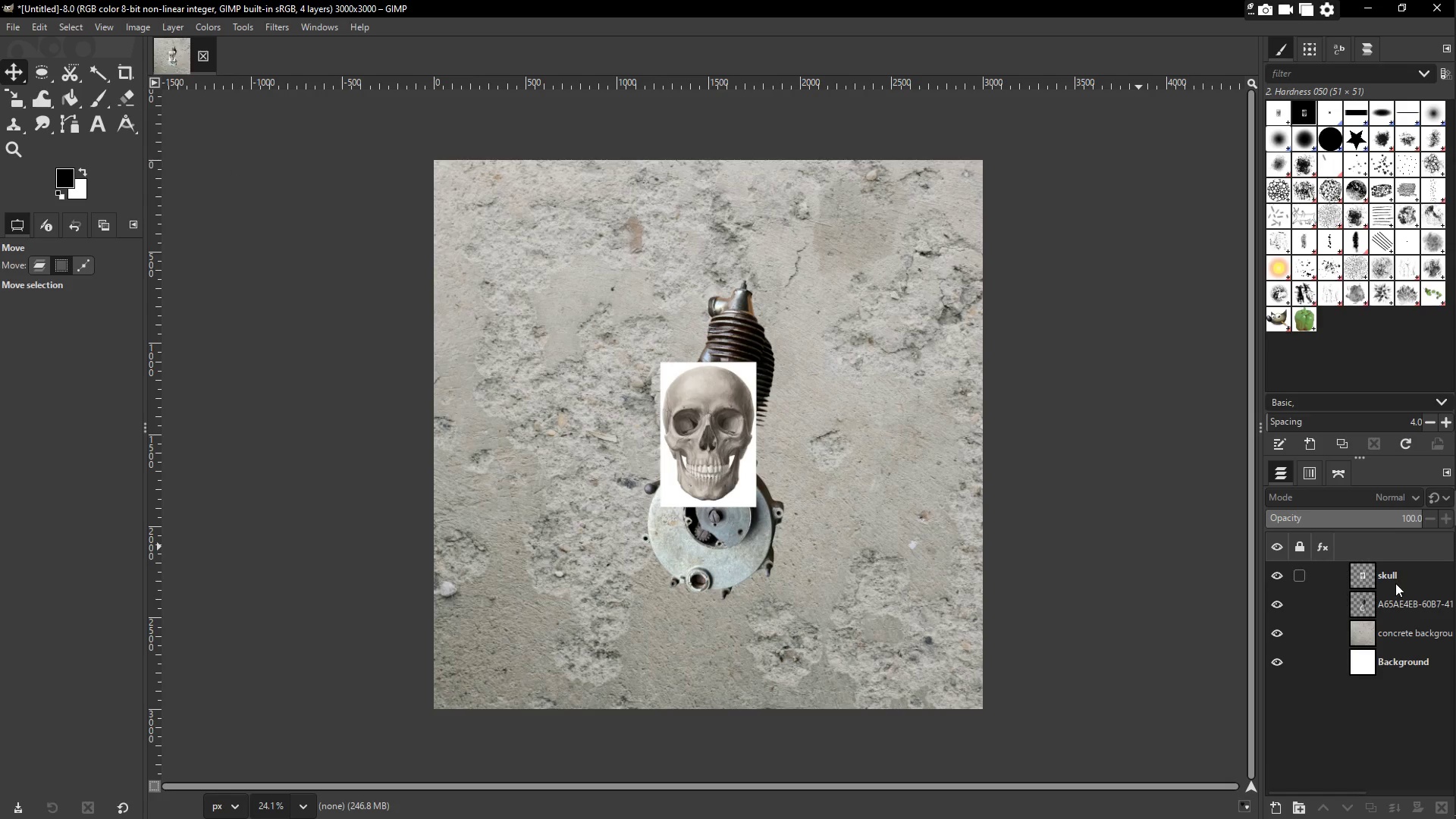 
left_click([1408, 600])
 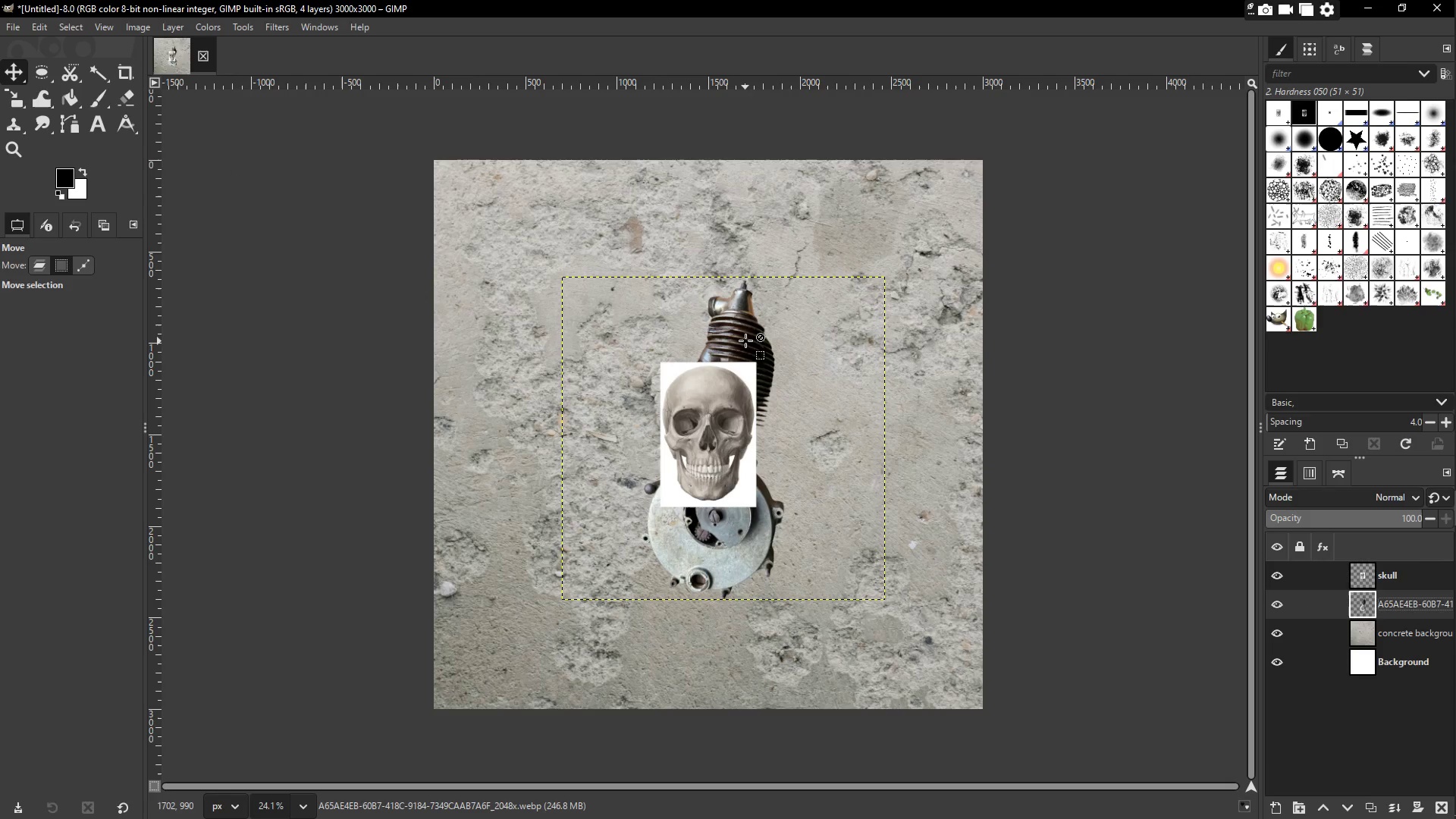 
key(M)
 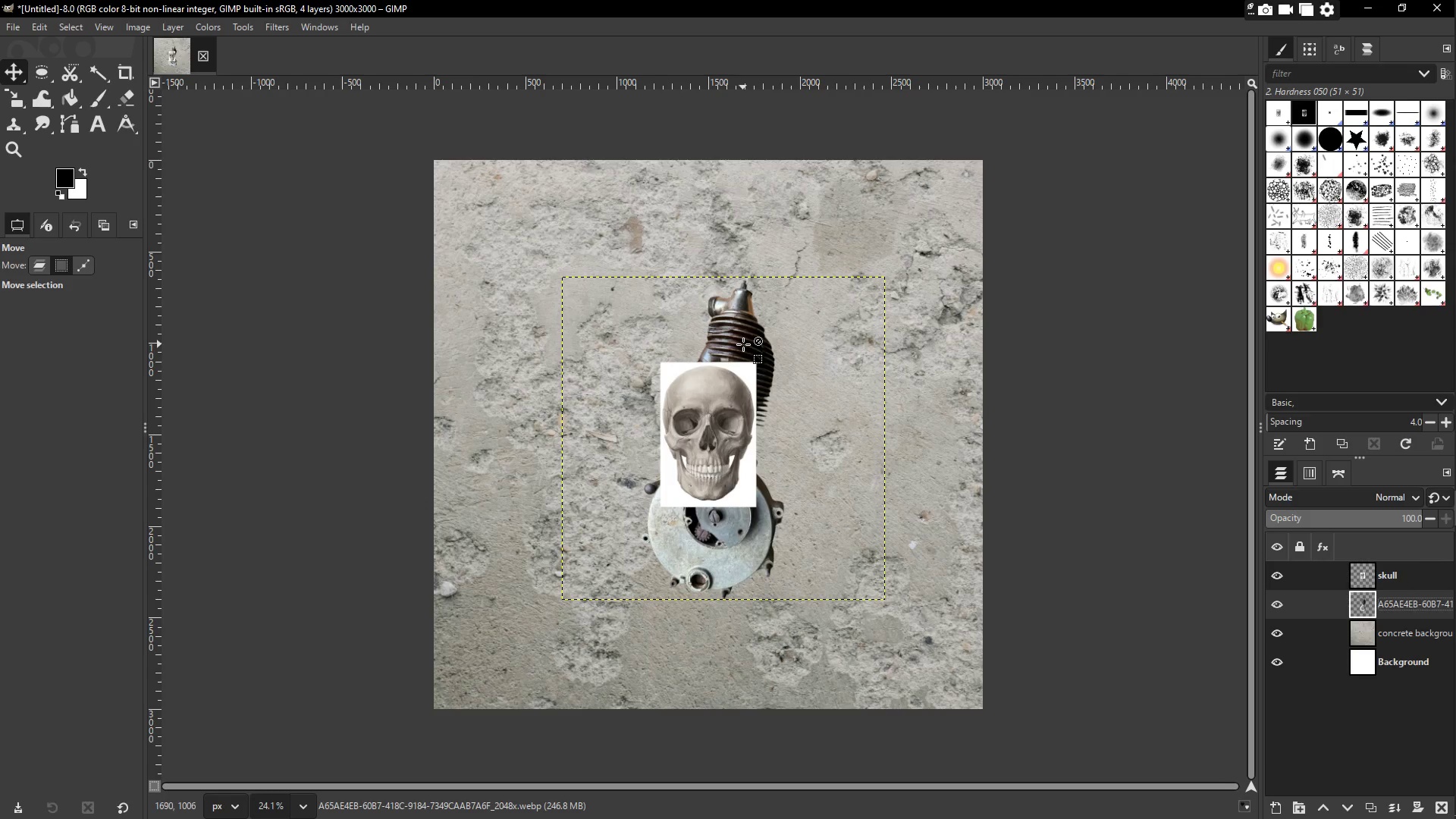 
left_click_drag(start_coordinate=[747, 345], to_coordinate=[736, 346])
 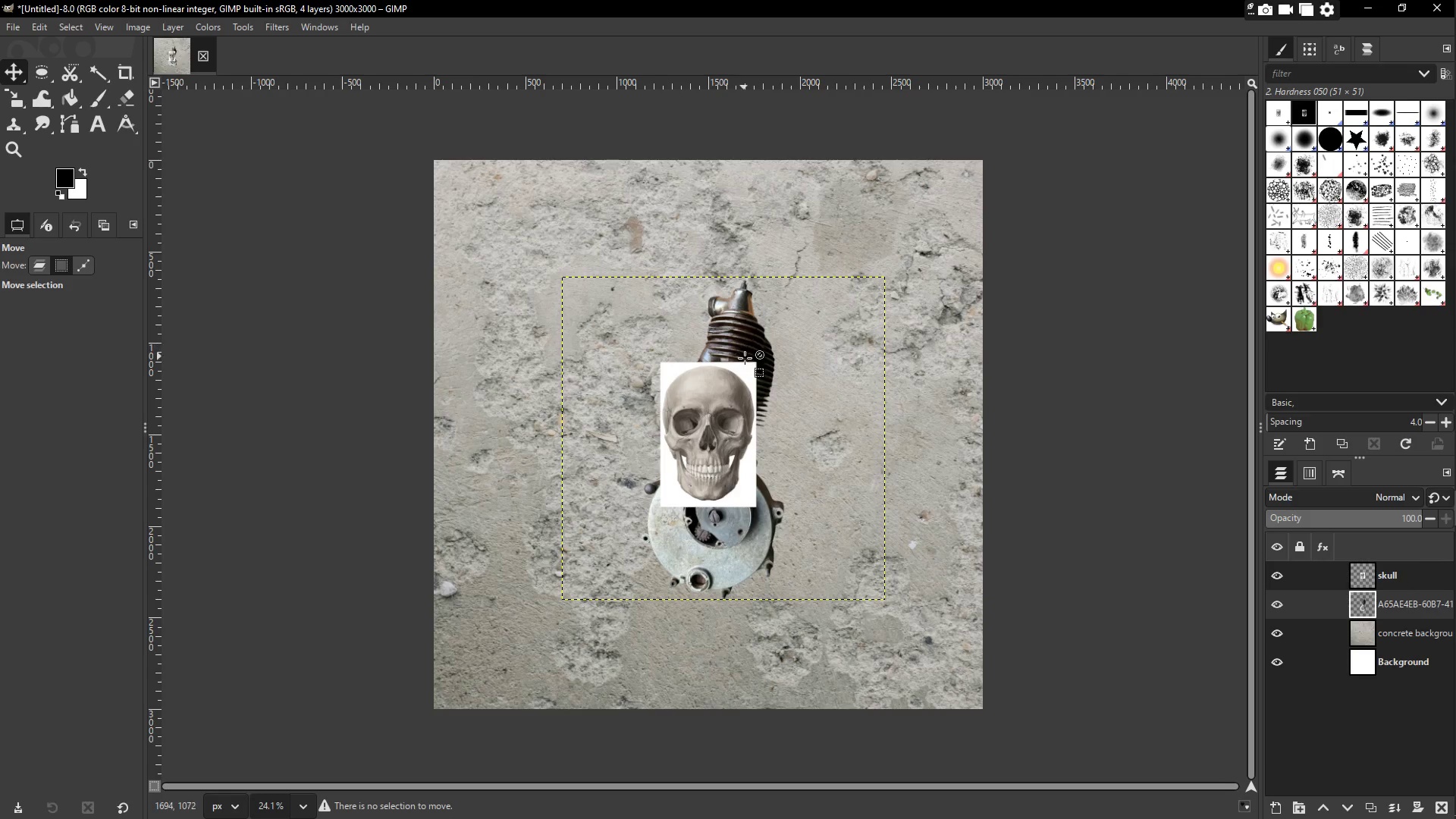 
type(mm)
 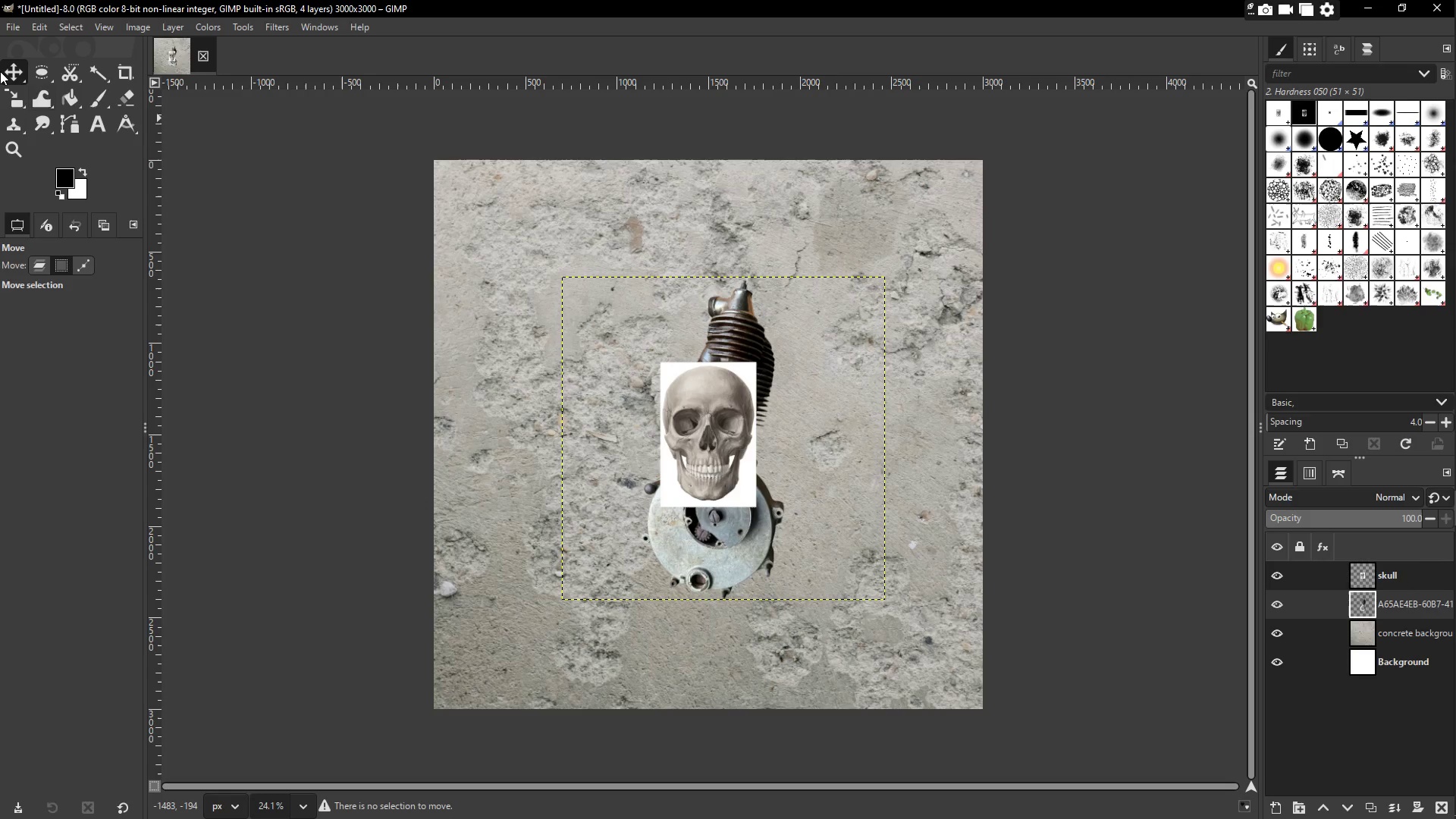 
left_click([8, 67])
 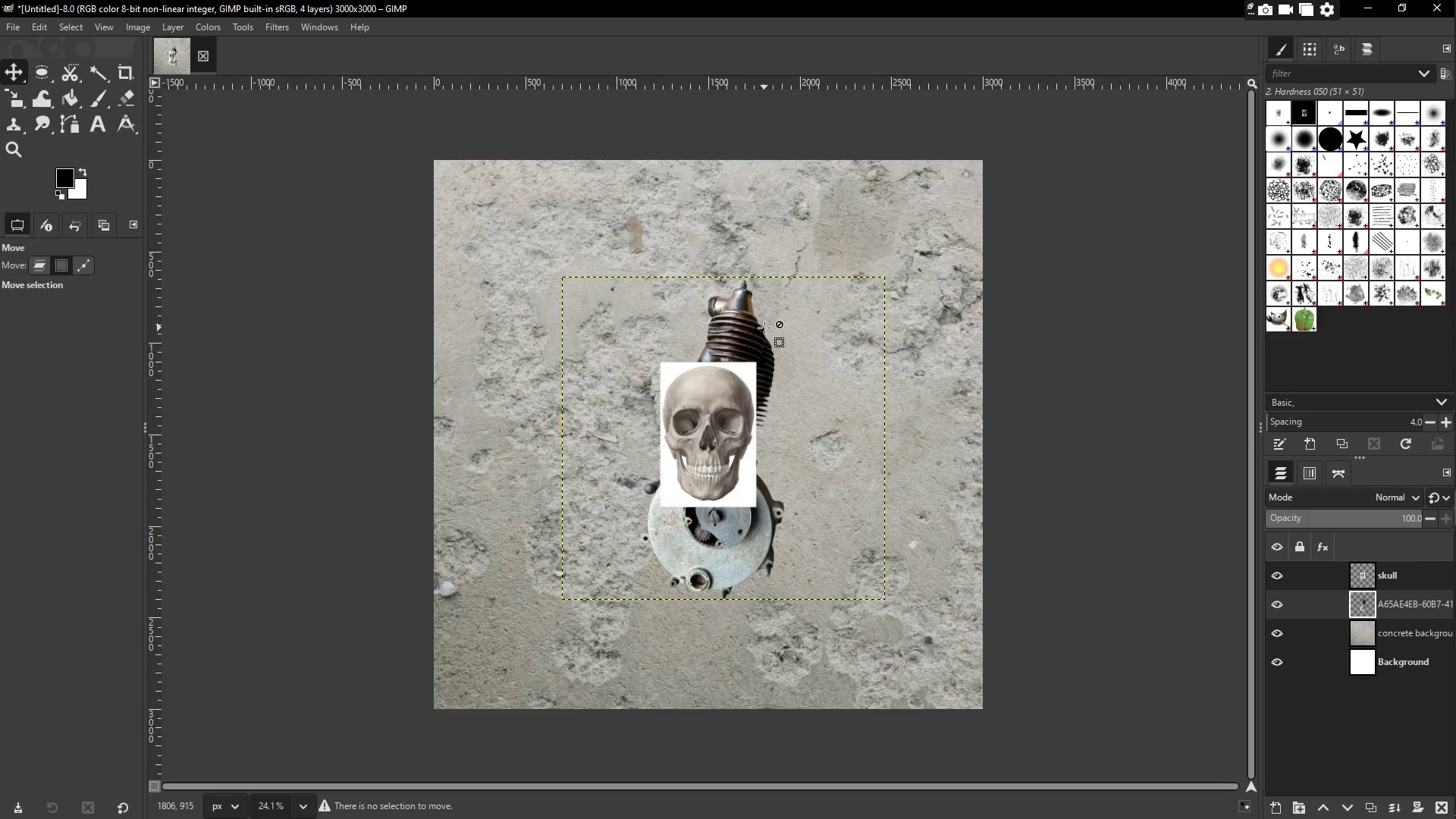 
left_click_drag(start_coordinate=[750, 337], to_coordinate=[712, 328])
 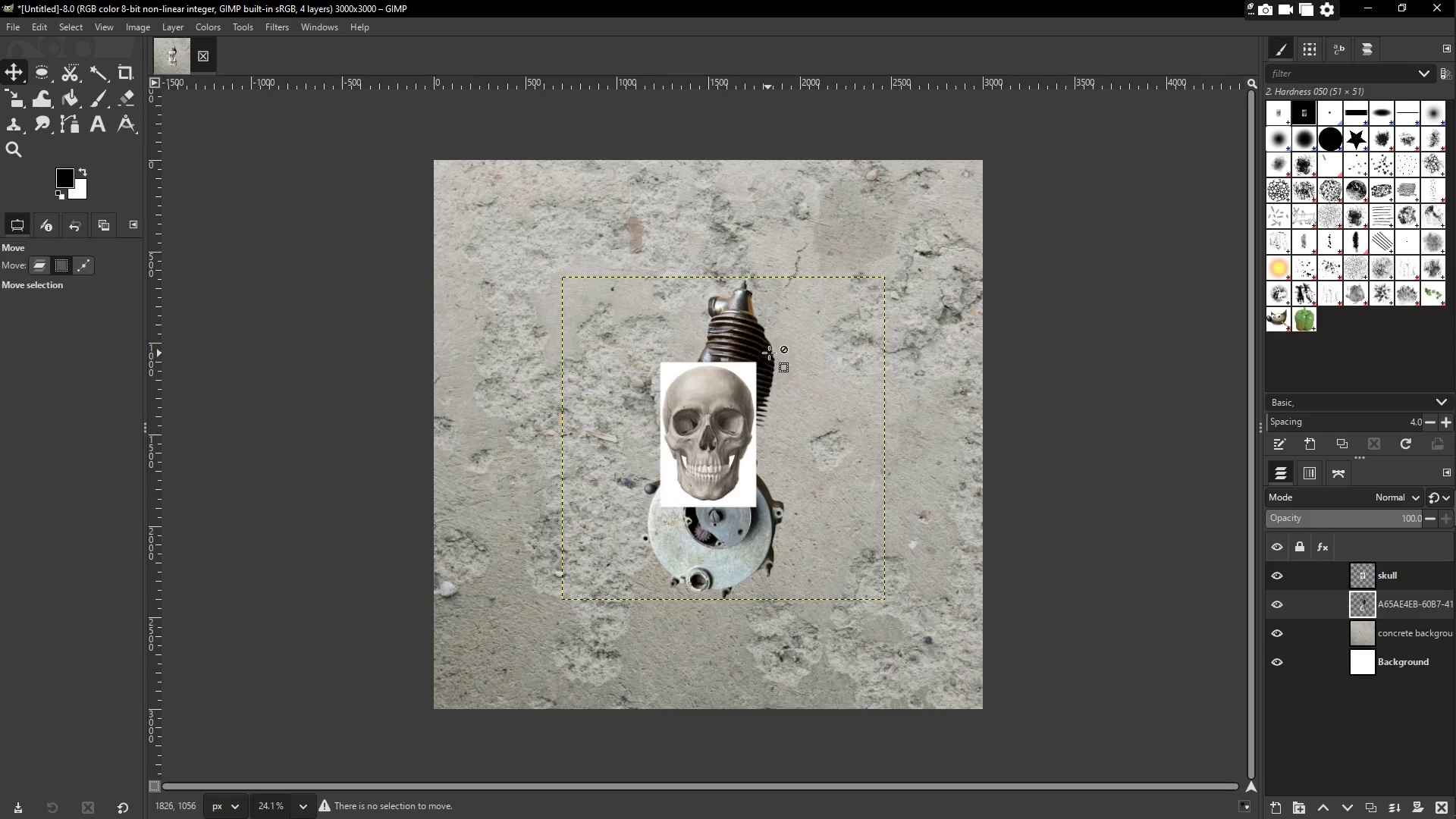 
left_click_drag(start_coordinate=[770, 352], to_coordinate=[707, 321])
 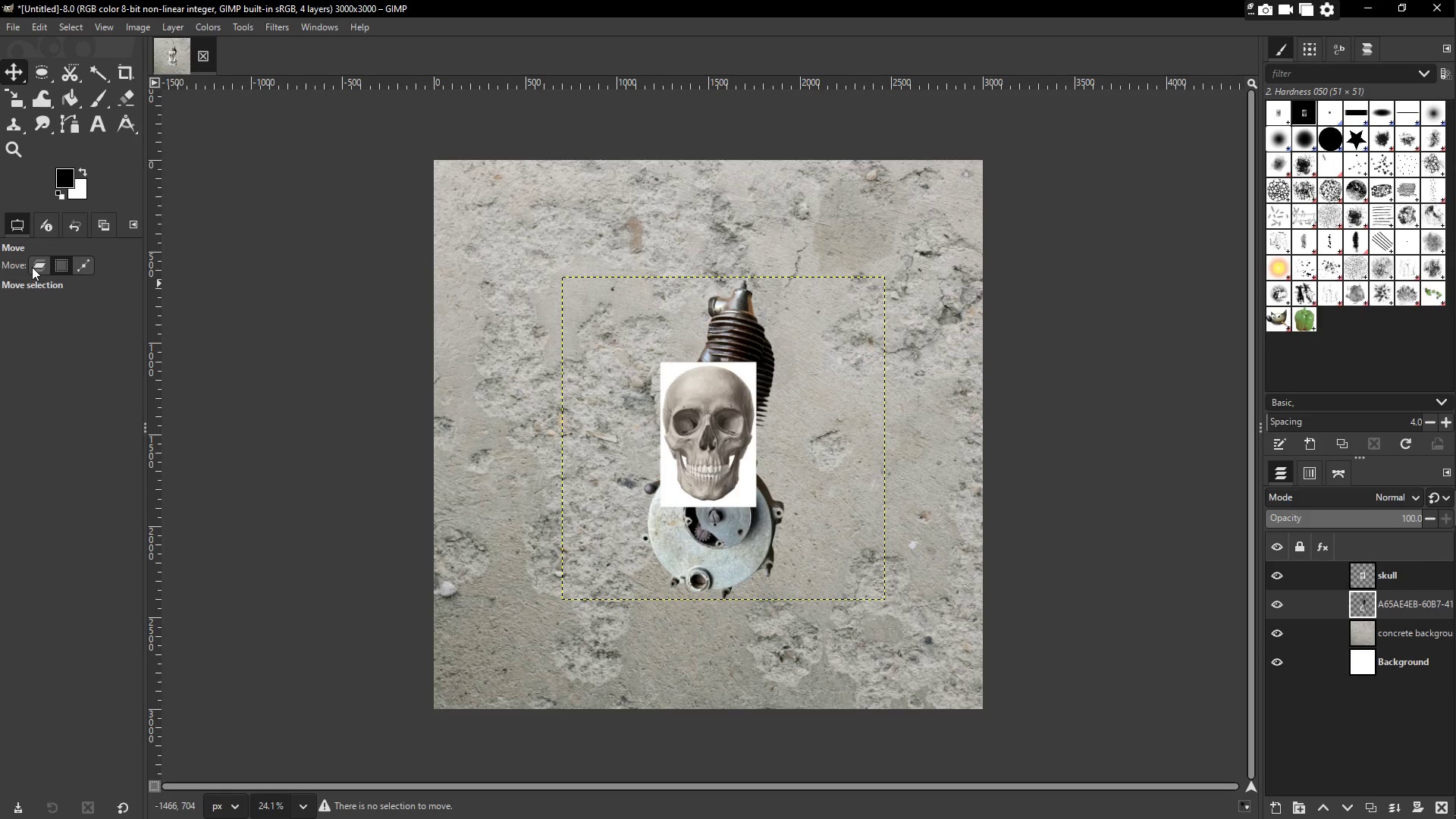 
left_click([32, 267])
 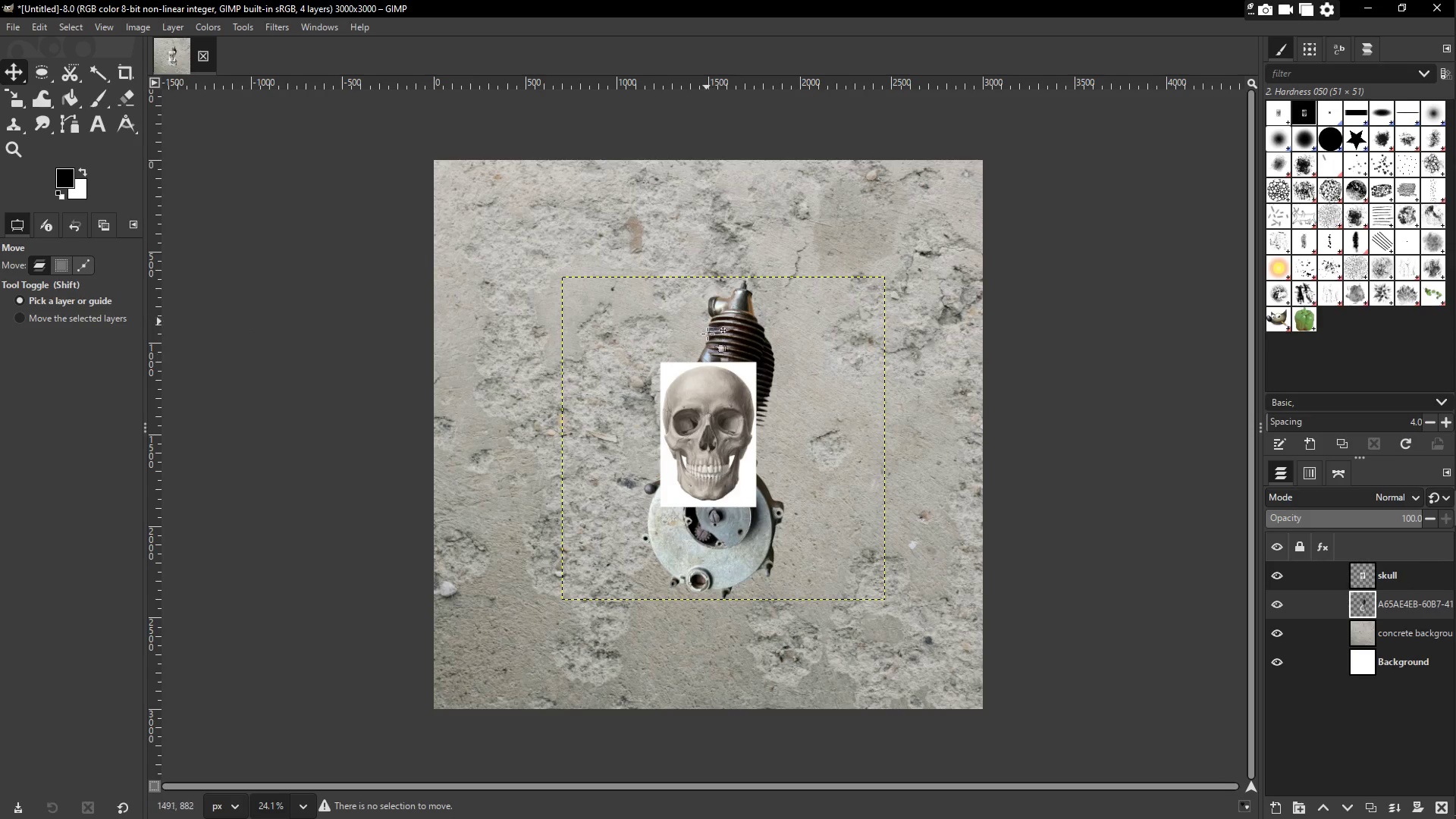 
left_click_drag(start_coordinate=[735, 350], to_coordinate=[632, 317])
 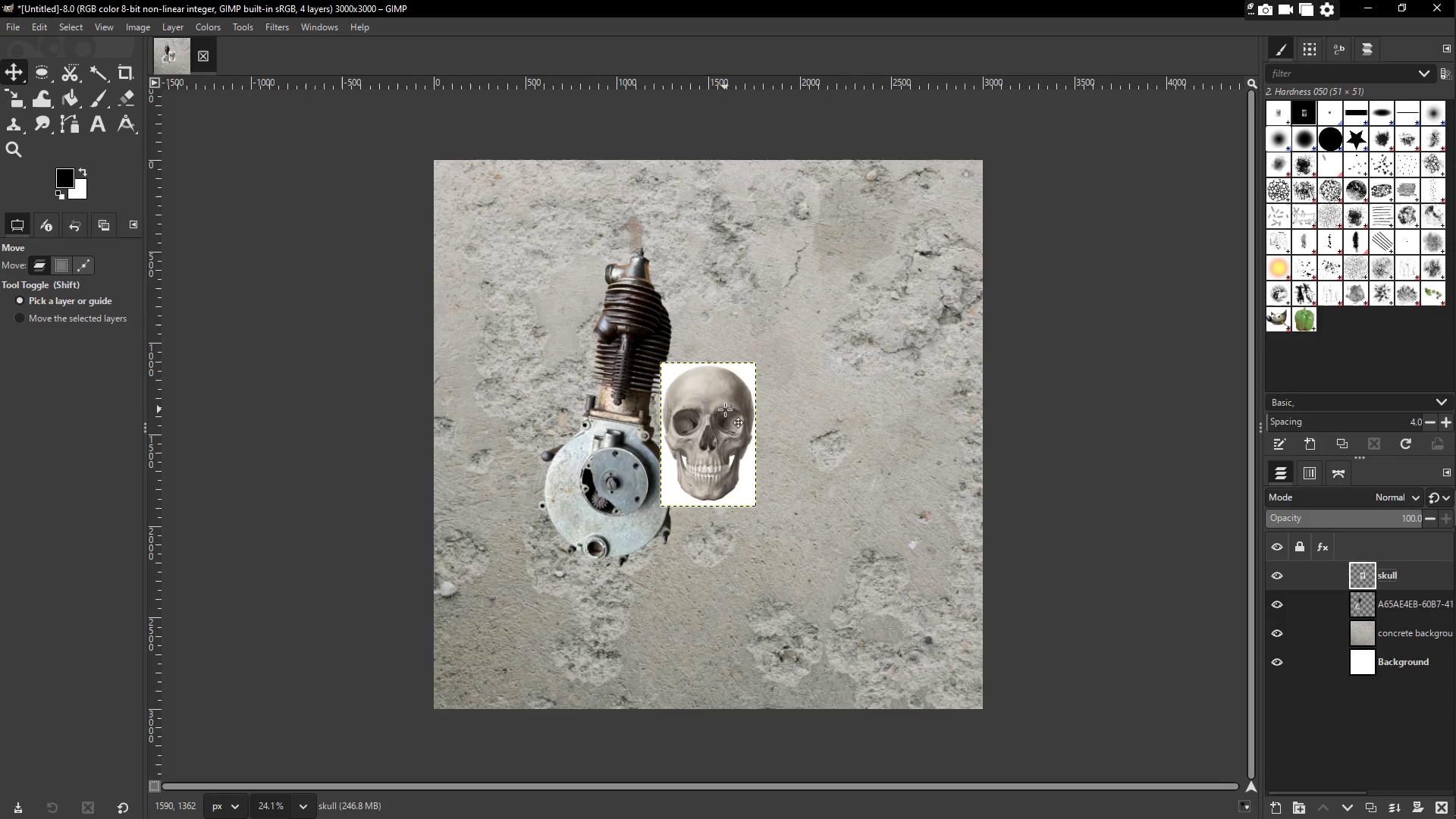 
key(Control+Shift+A)
 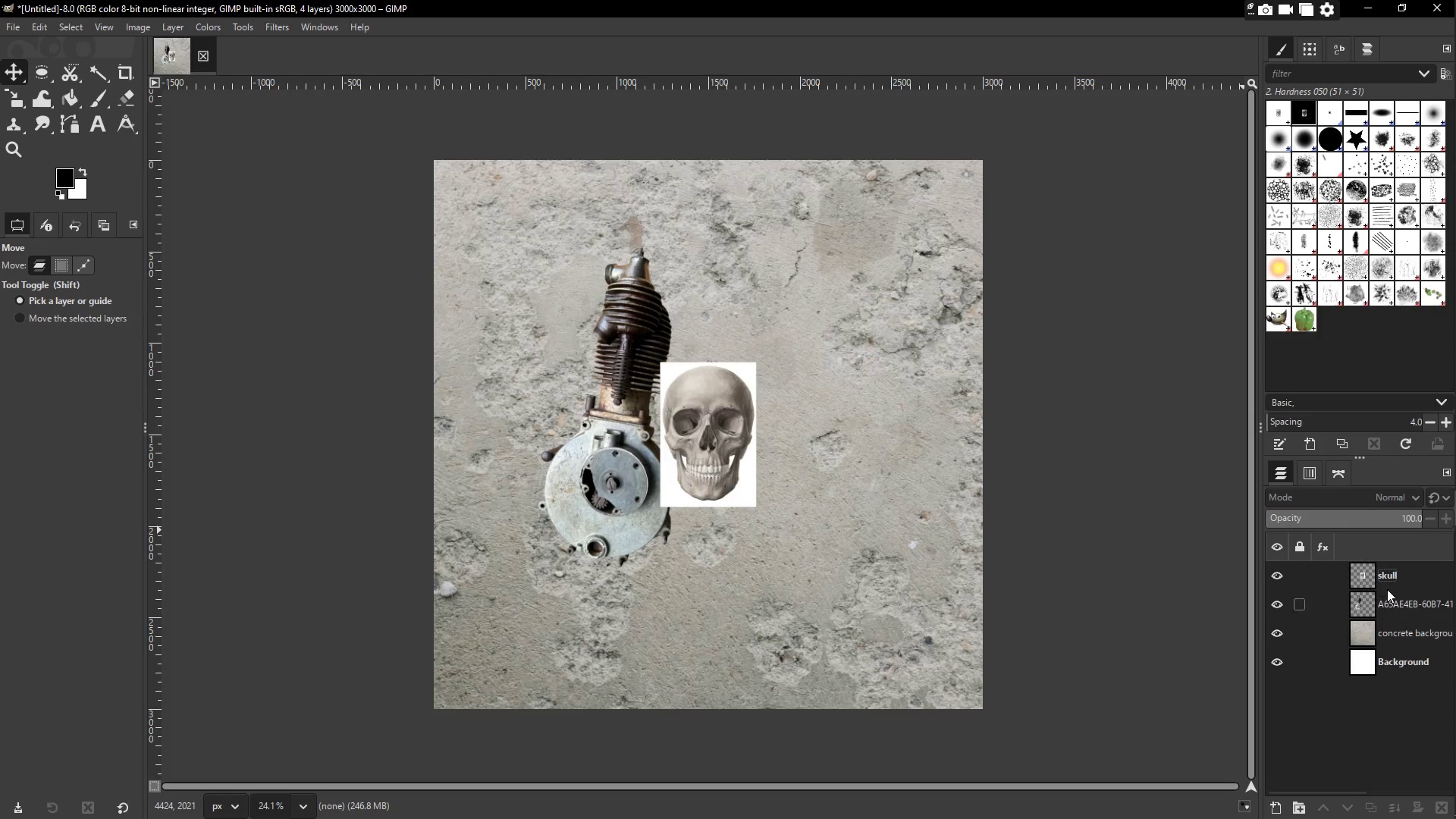 
left_click([1412, 578])
 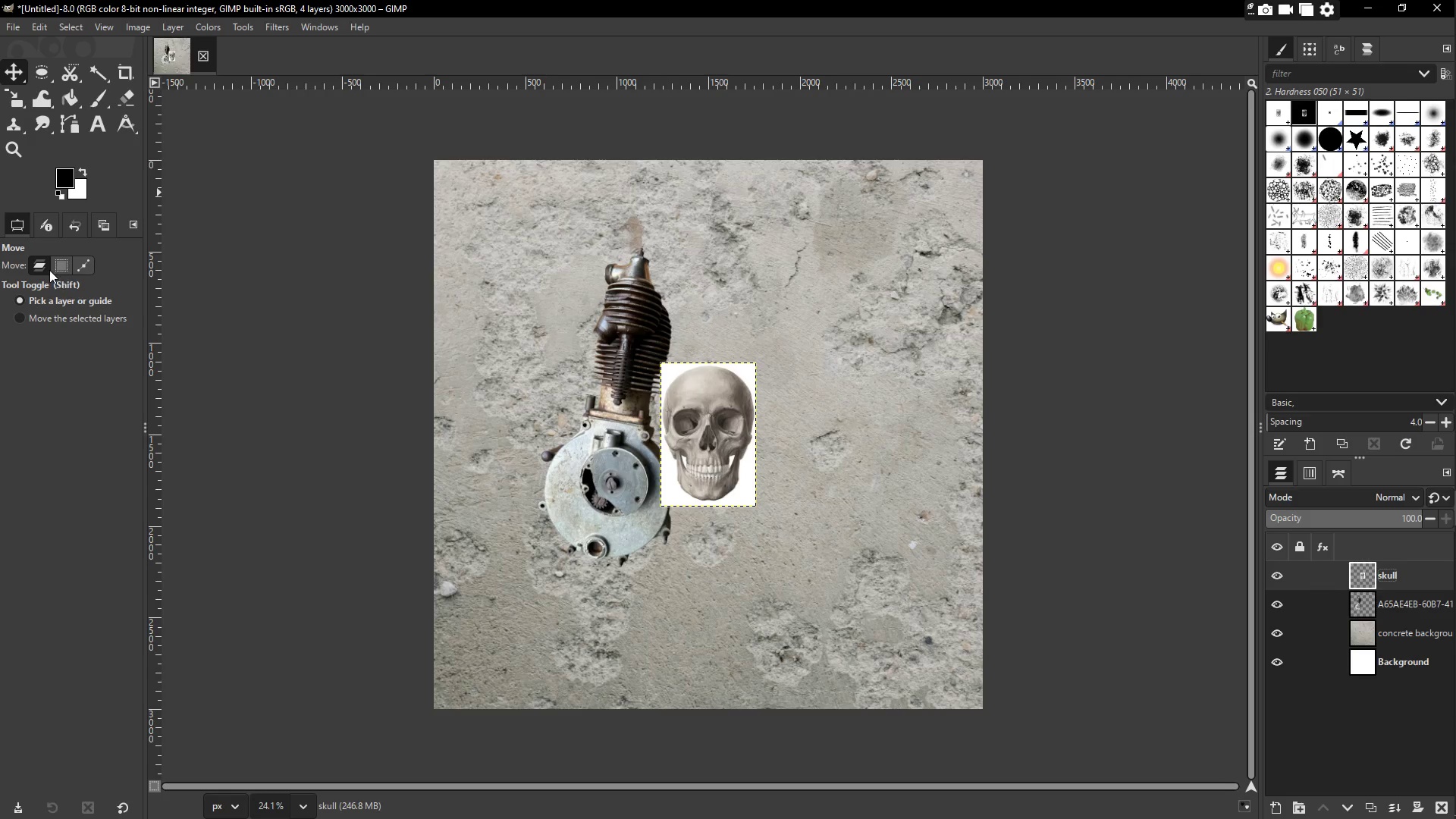 
left_click([46, 262])
 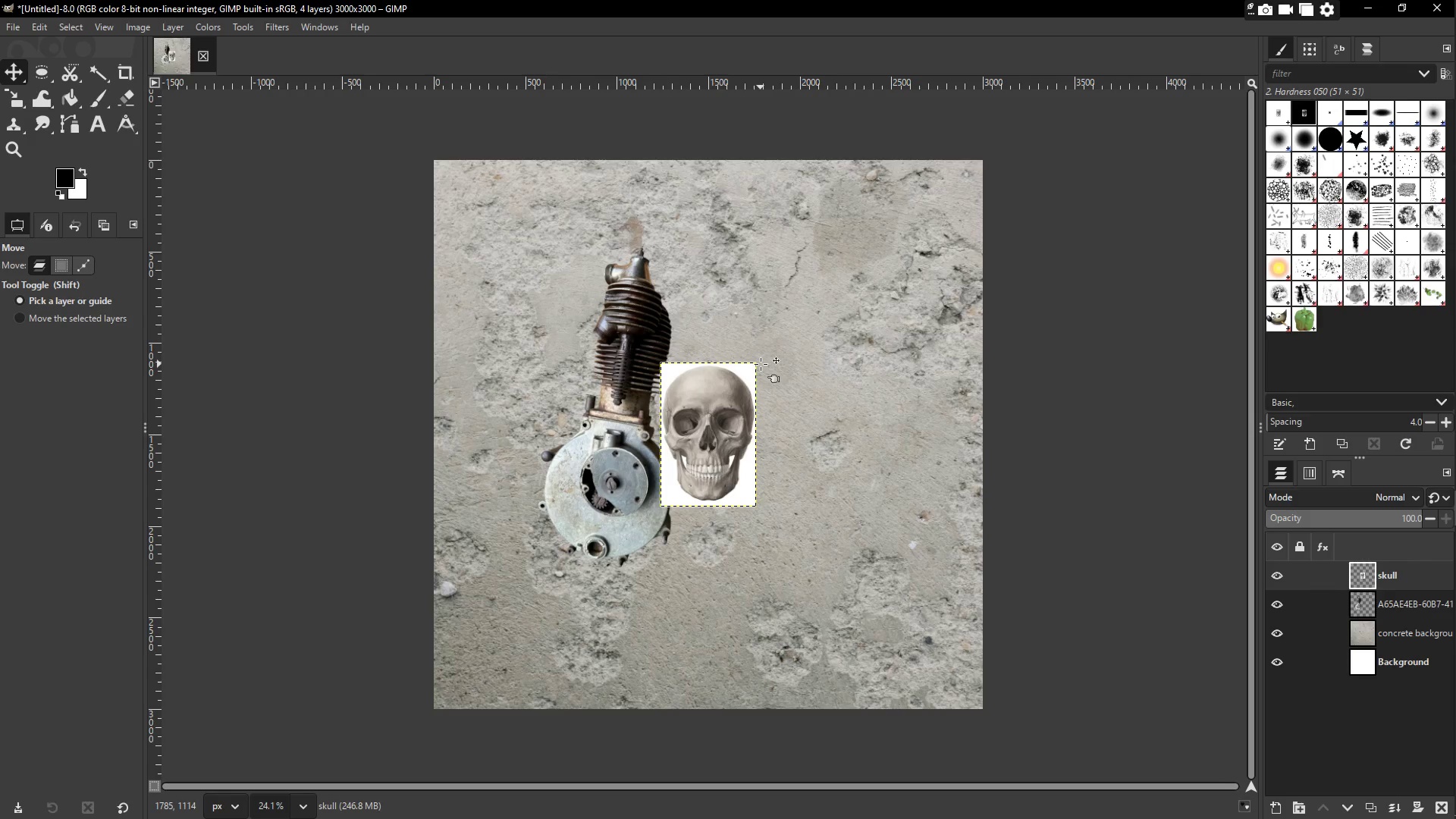 
left_click_drag(start_coordinate=[723, 414], to_coordinate=[765, 354])
 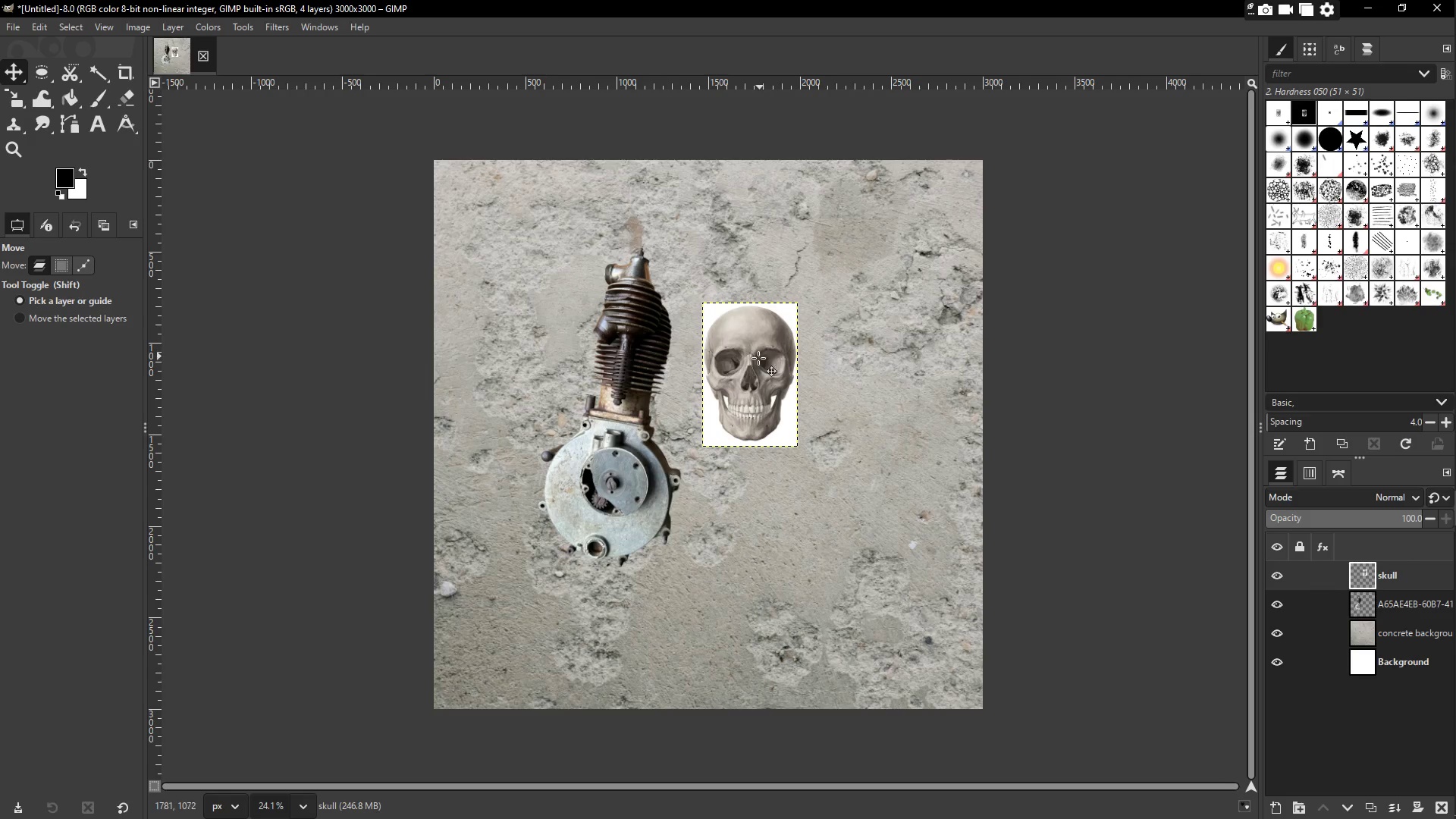 
left_click_drag(start_coordinate=[759, 378], to_coordinate=[743, 358])
 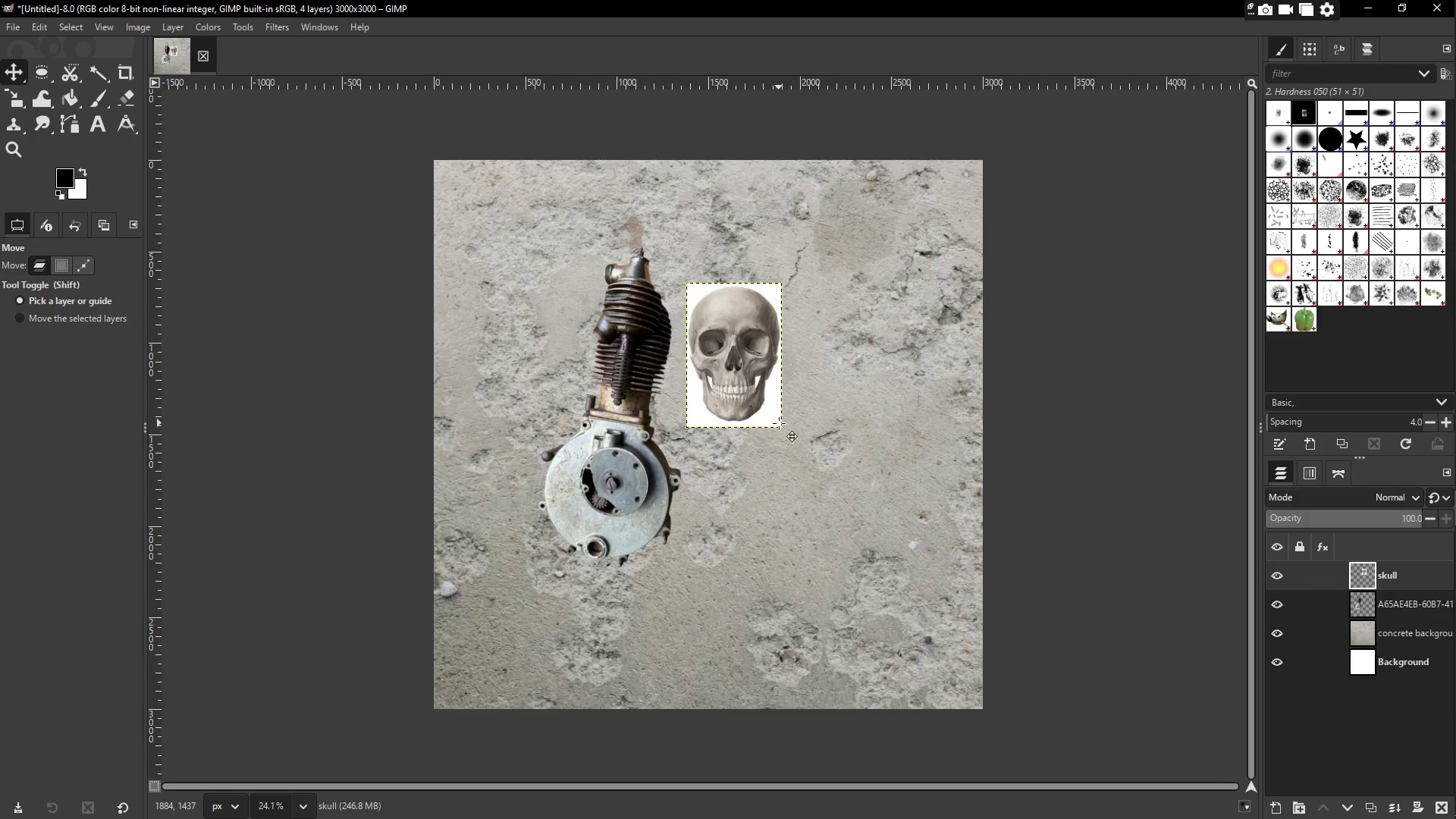 
key(Control+S)
 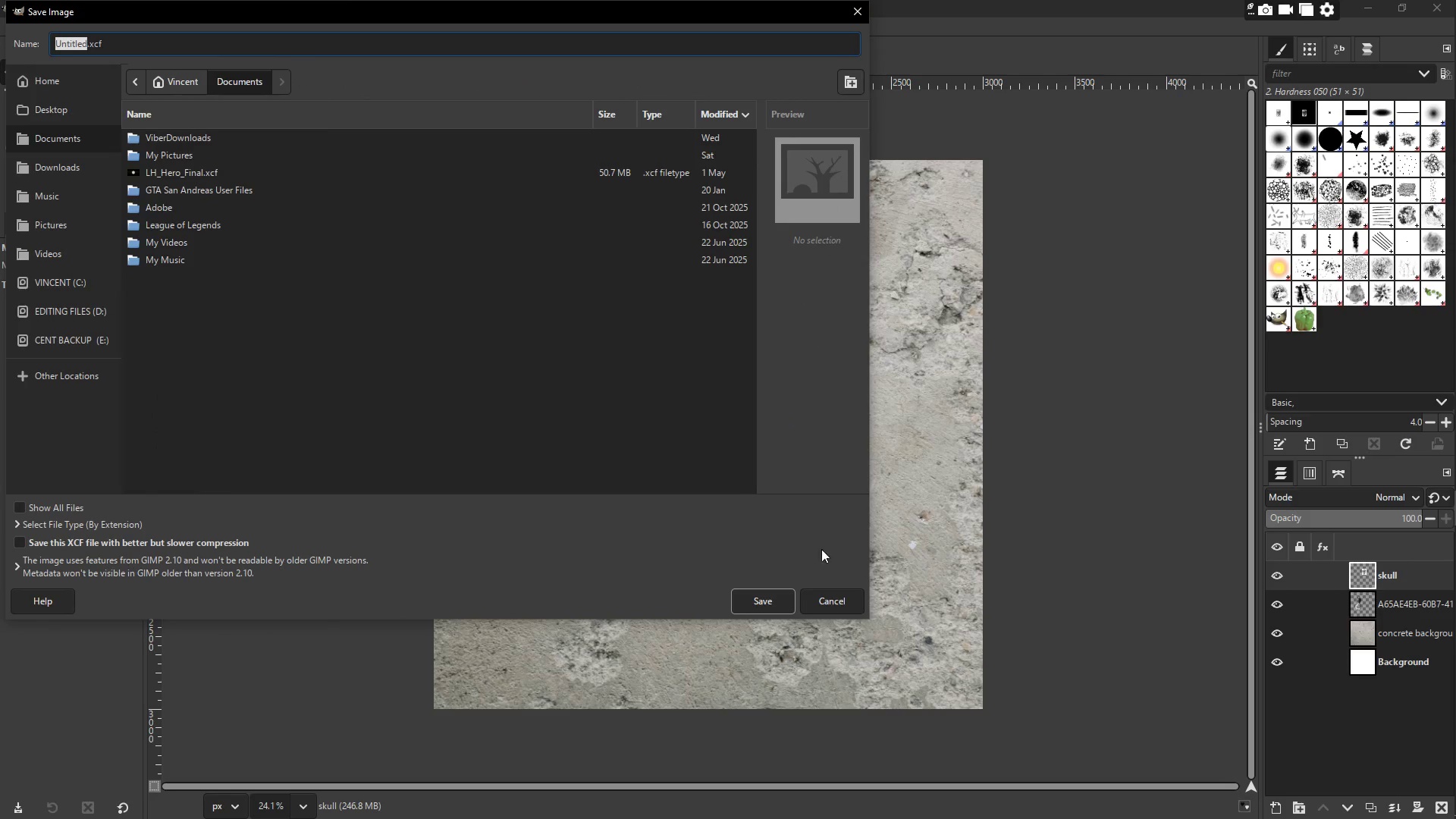 
left_click([831, 592])
 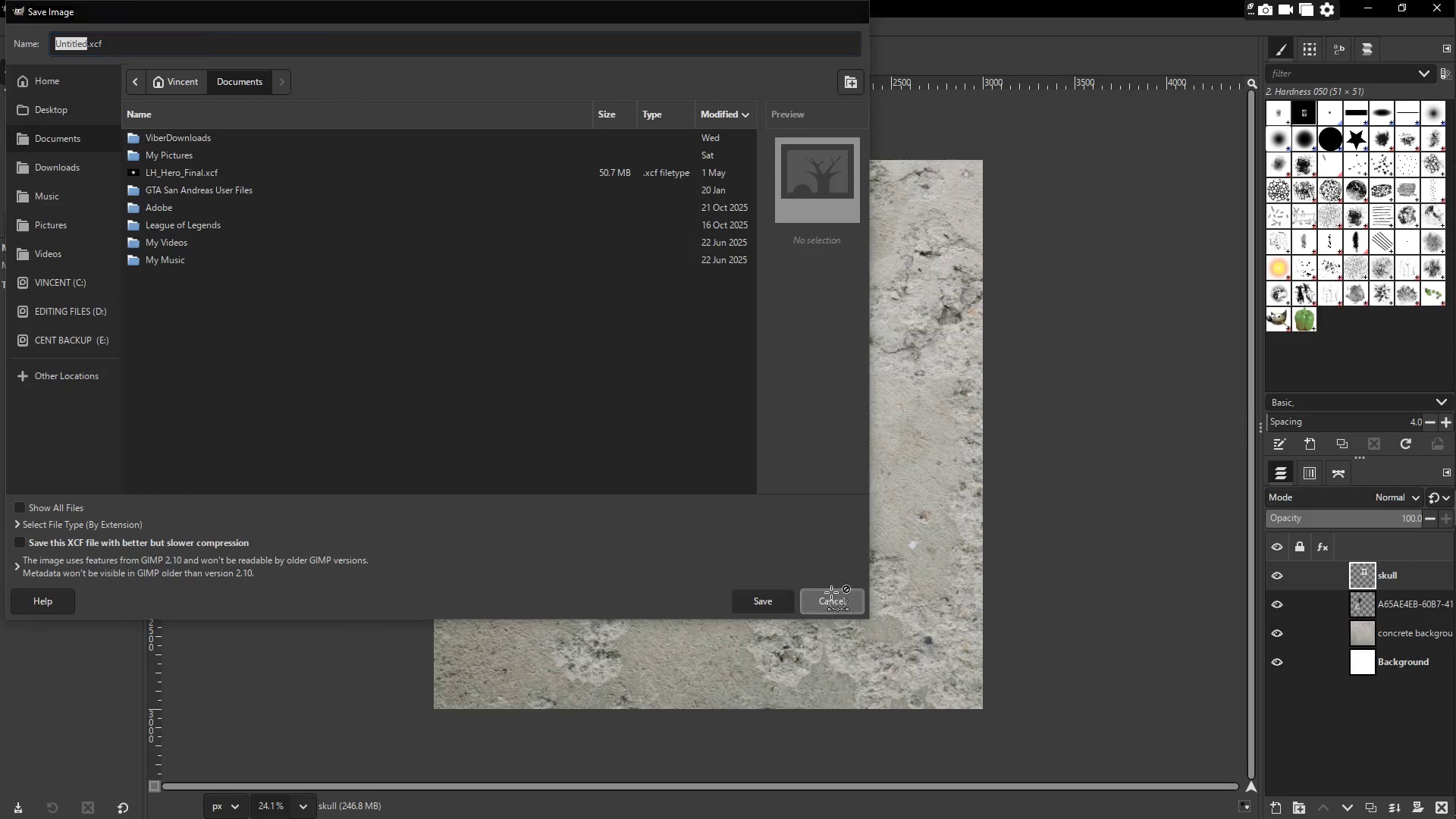 
key(Shift+S)
 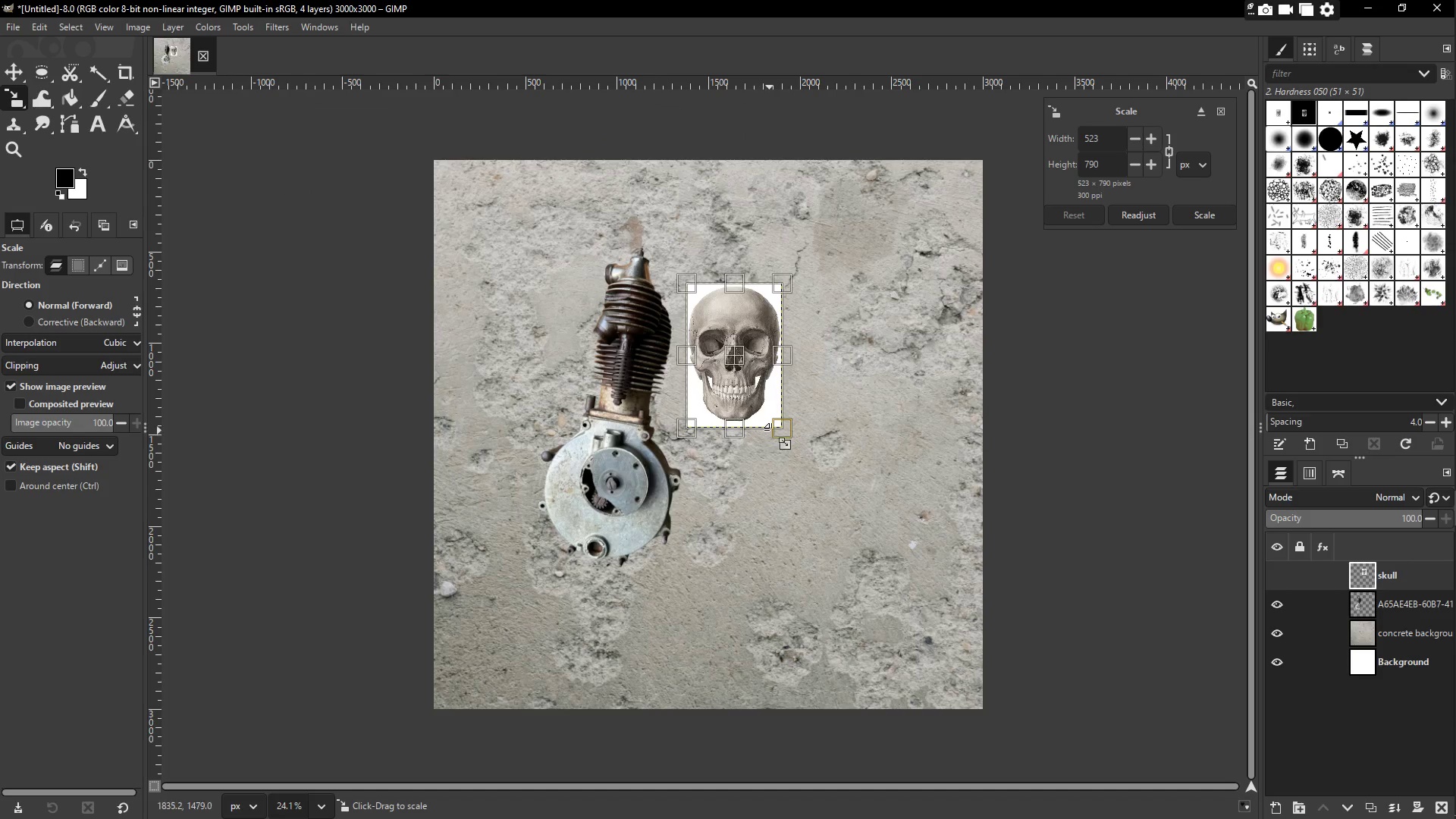 
left_click_drag(start_coordinate=[784, 435], to_coordinate=[924, 572])
 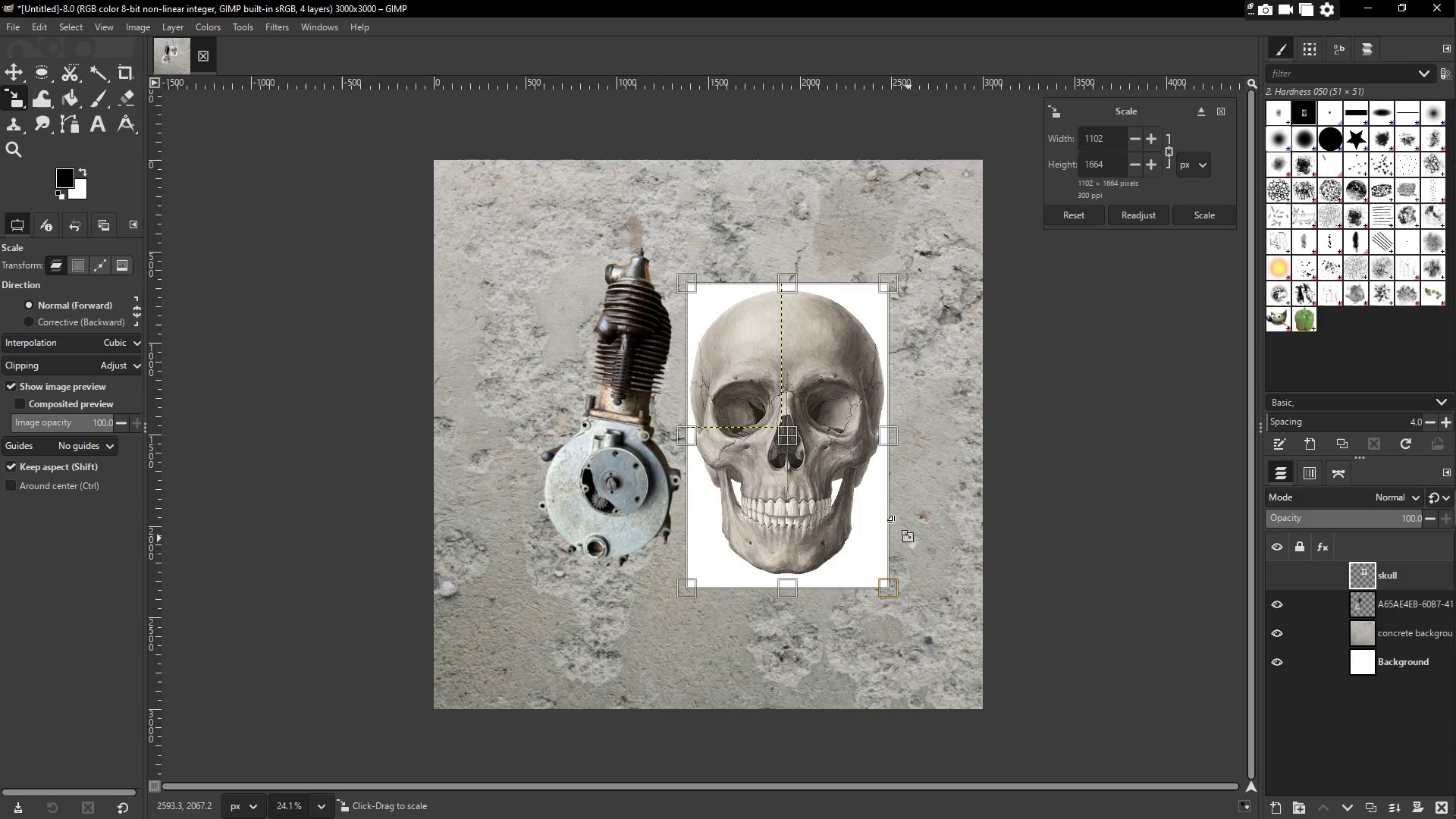 
left_click_drag(start_coordinate=[866, 501], to_coordinate=[850, 508])
 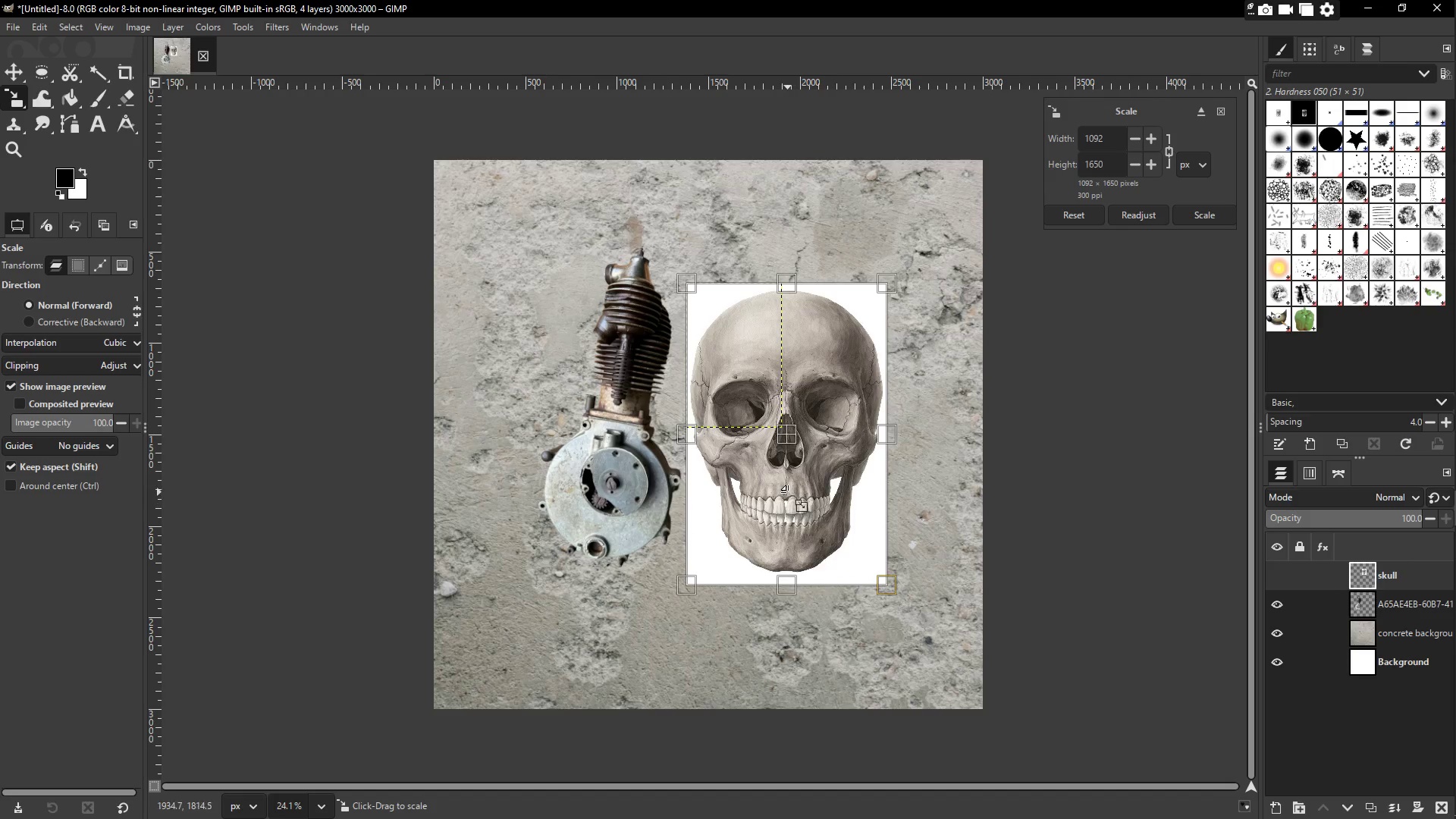 
left_click_drag(start_coordinate=[788, 492], to_coordinate=[748, 475])
 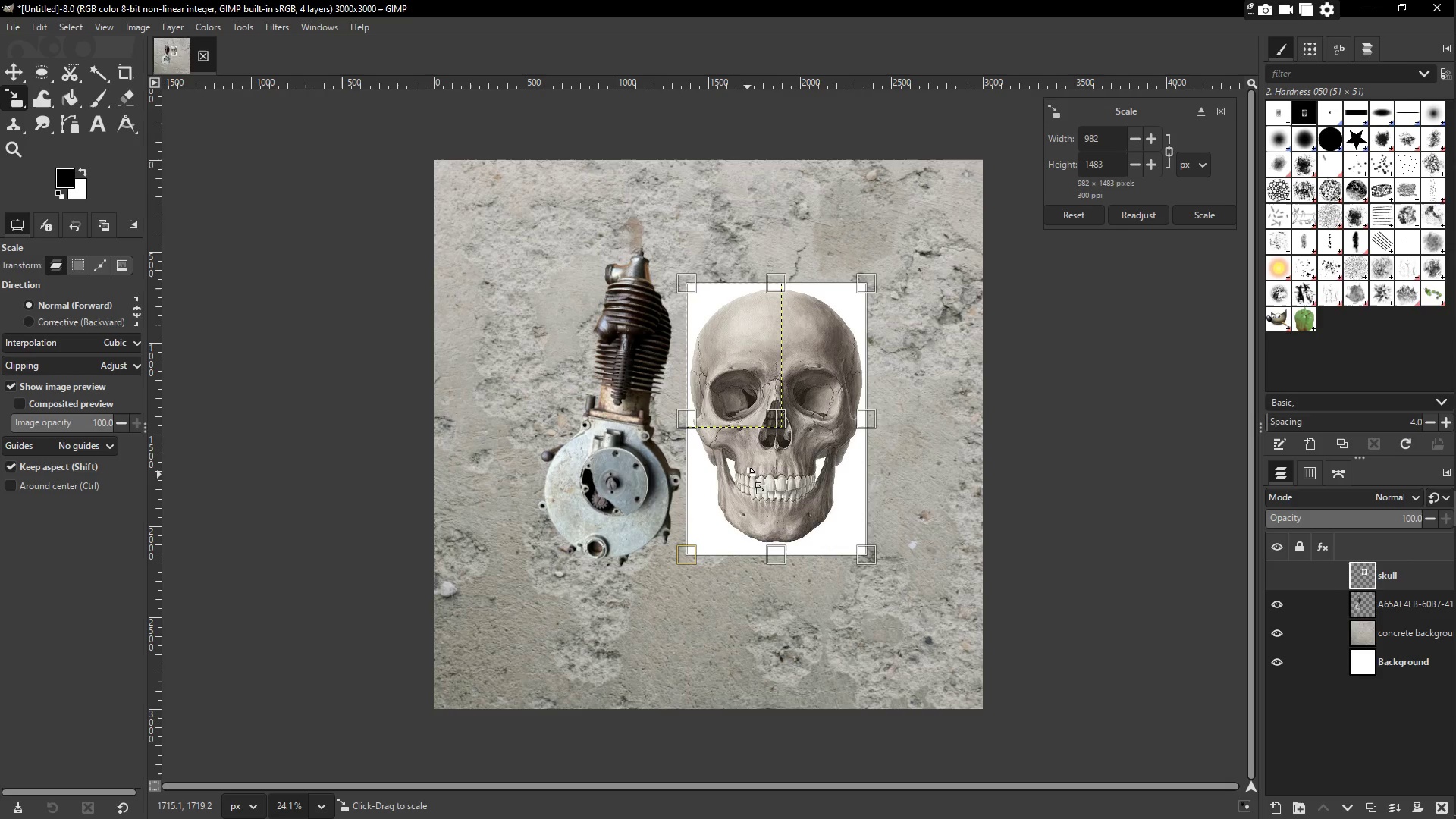 
key(Enter)
 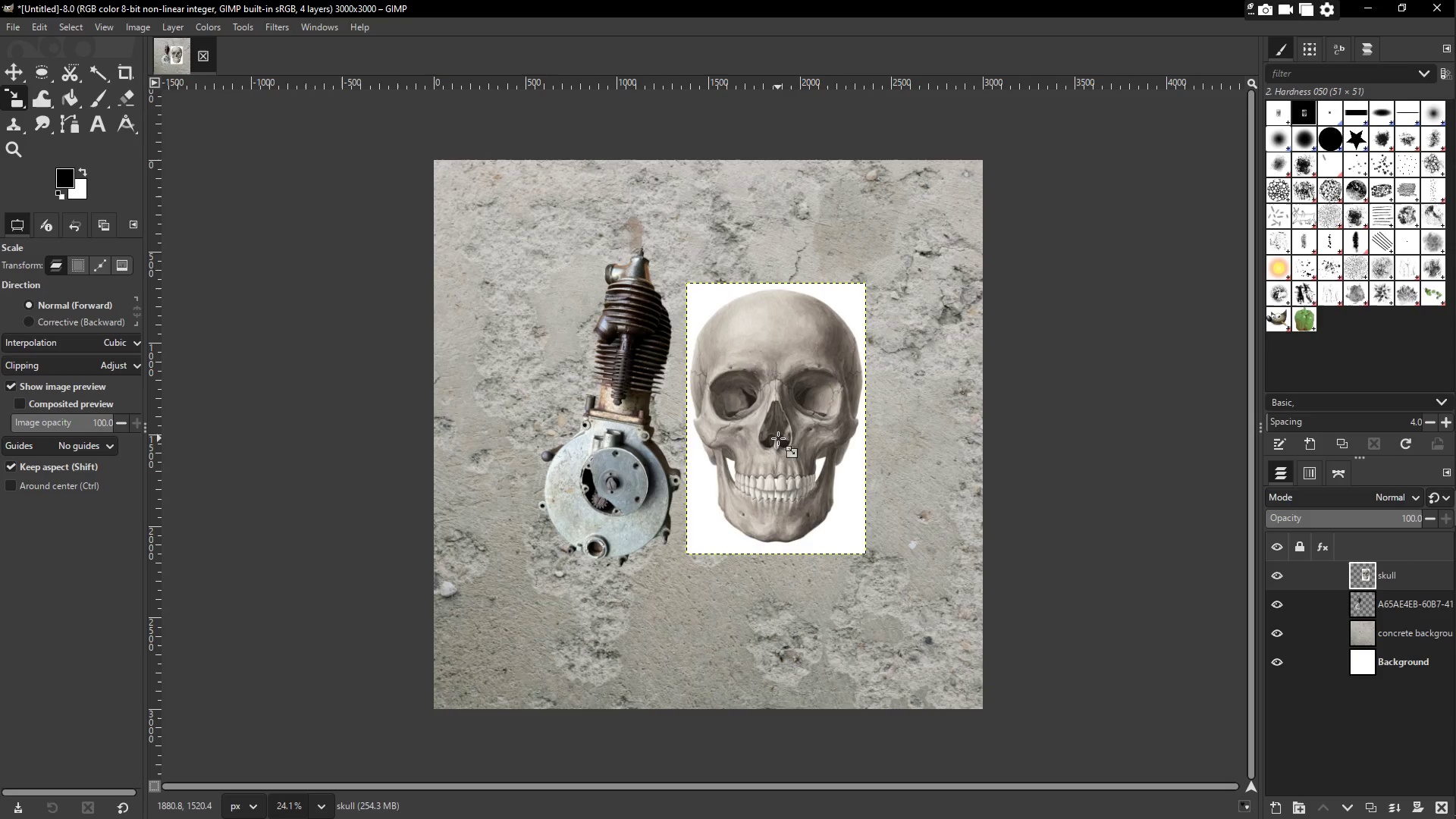 
key(M)
 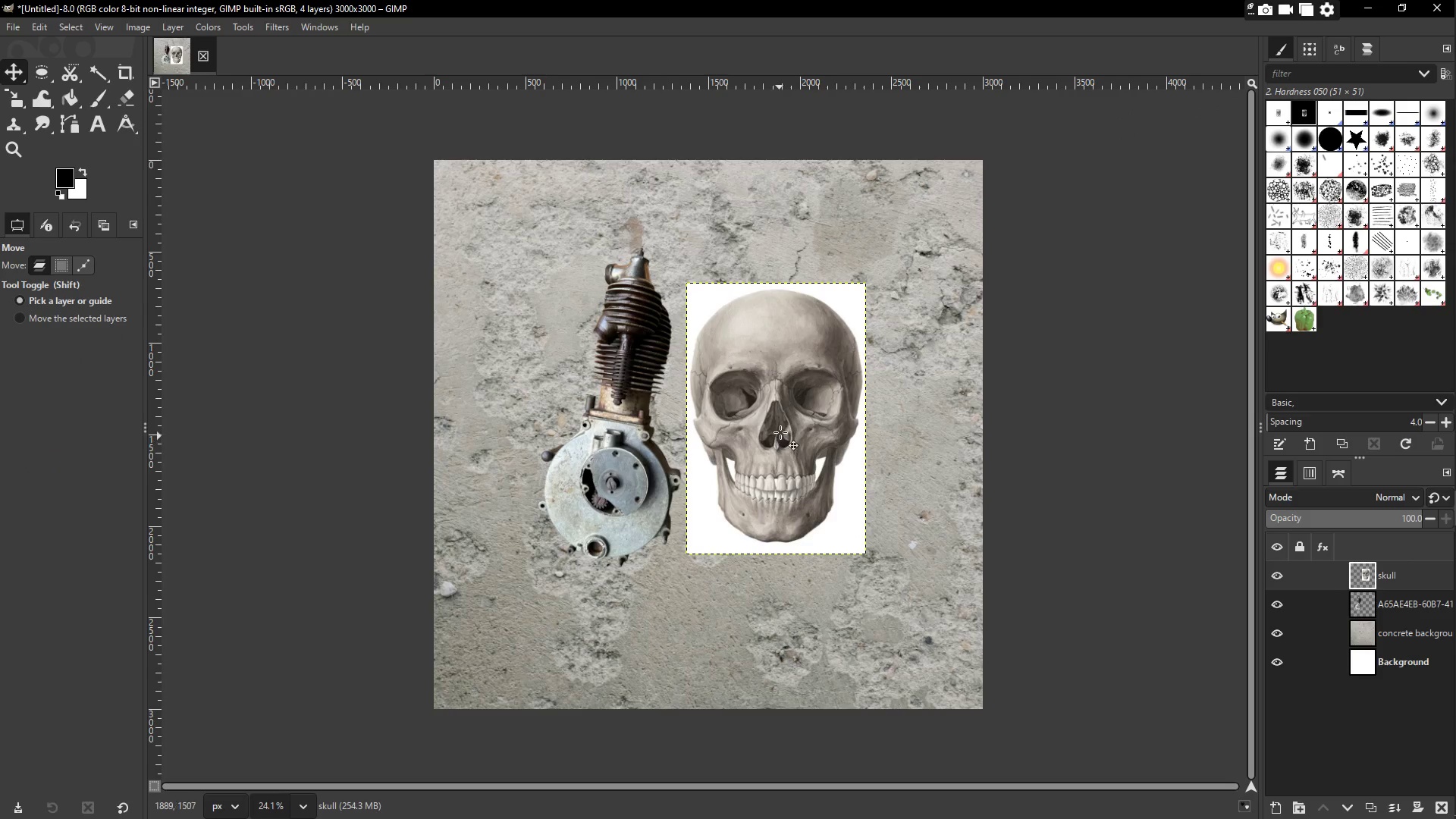 
left_click_drag(start_coordinate=[780, 431], to_coordinate=[770, 419])
 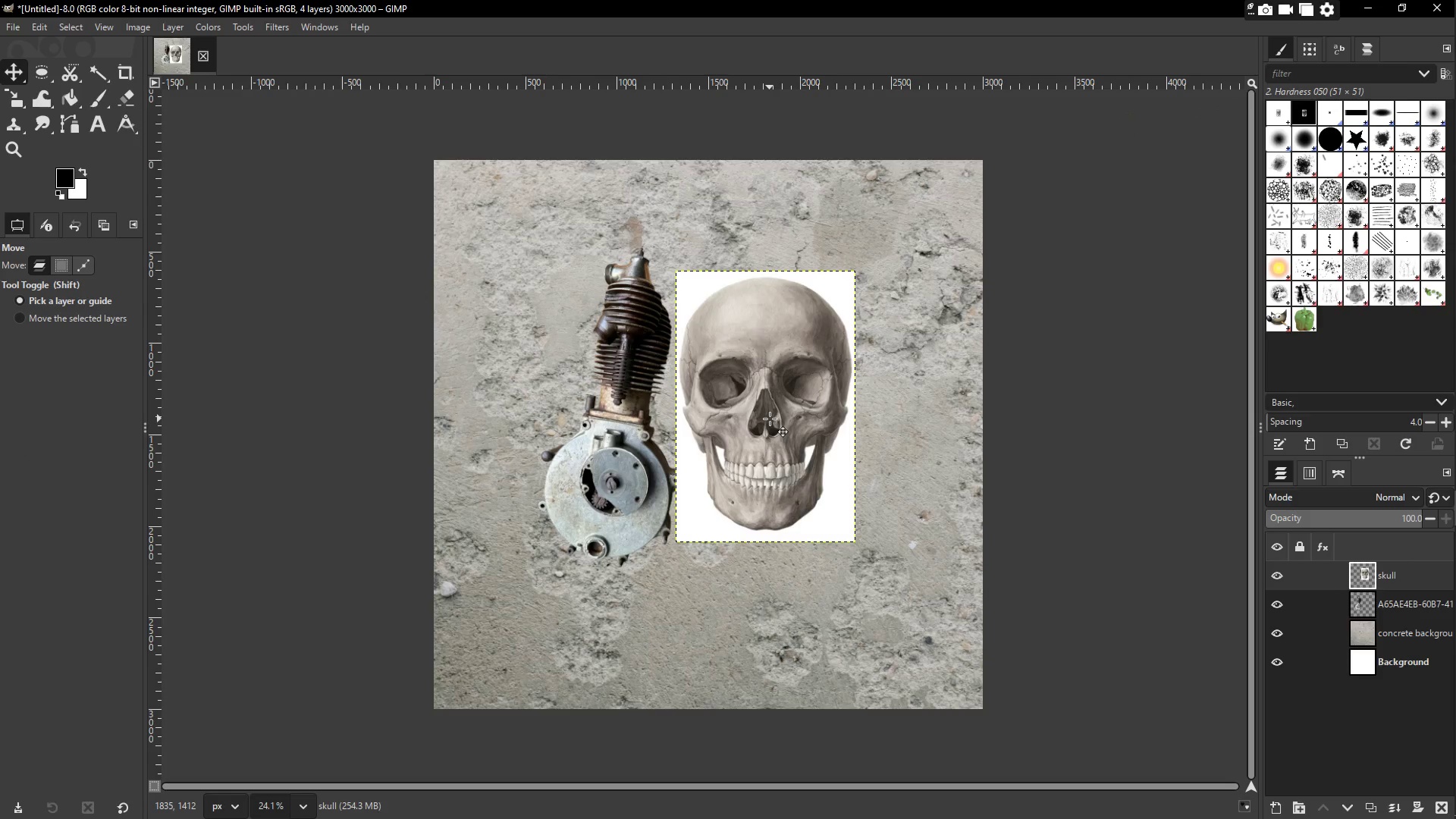 
left_click_drag(start_coordinate=[770, 419], to_coordinate=[770, 410])
 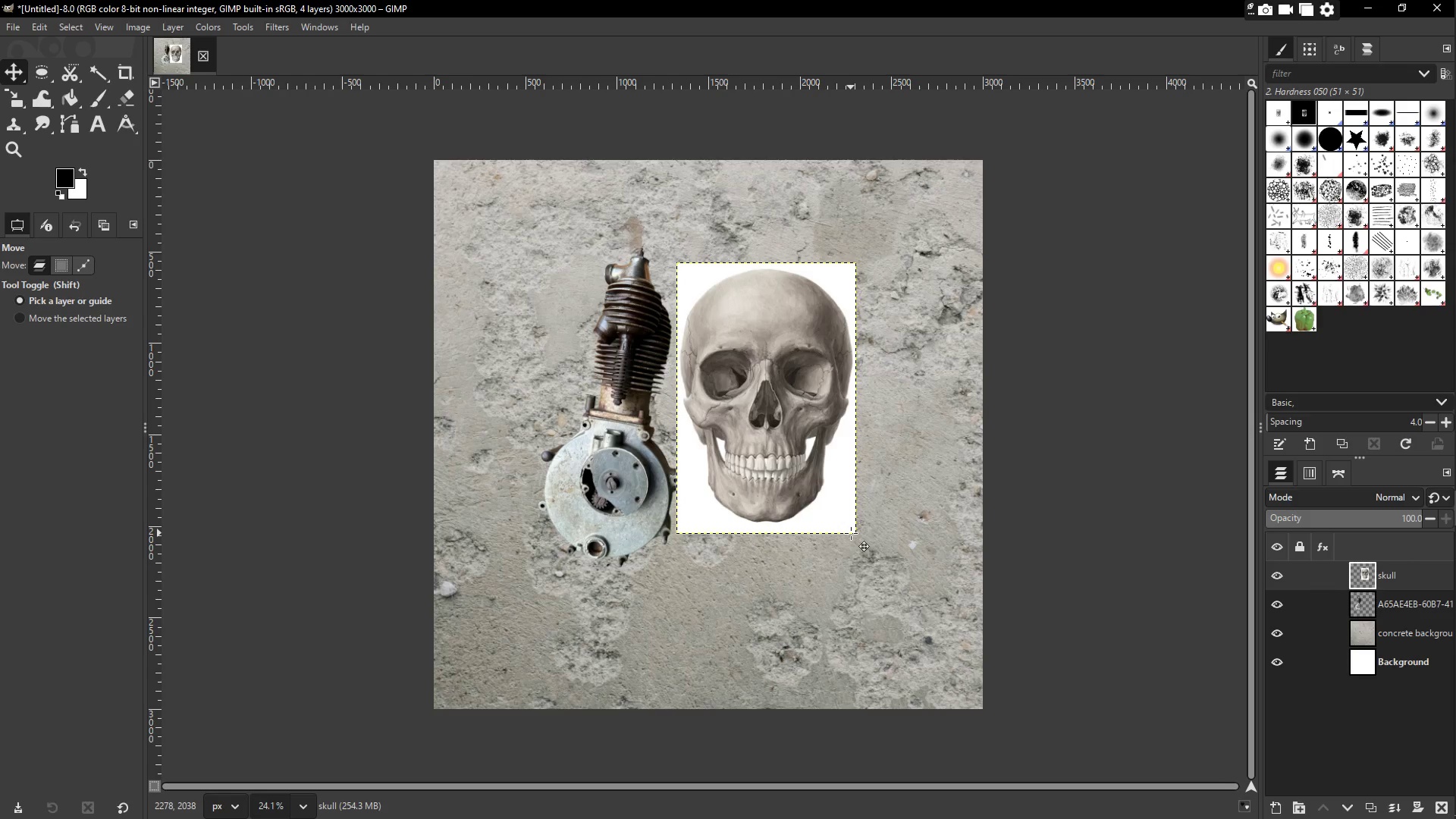 
key(Shift+S)
 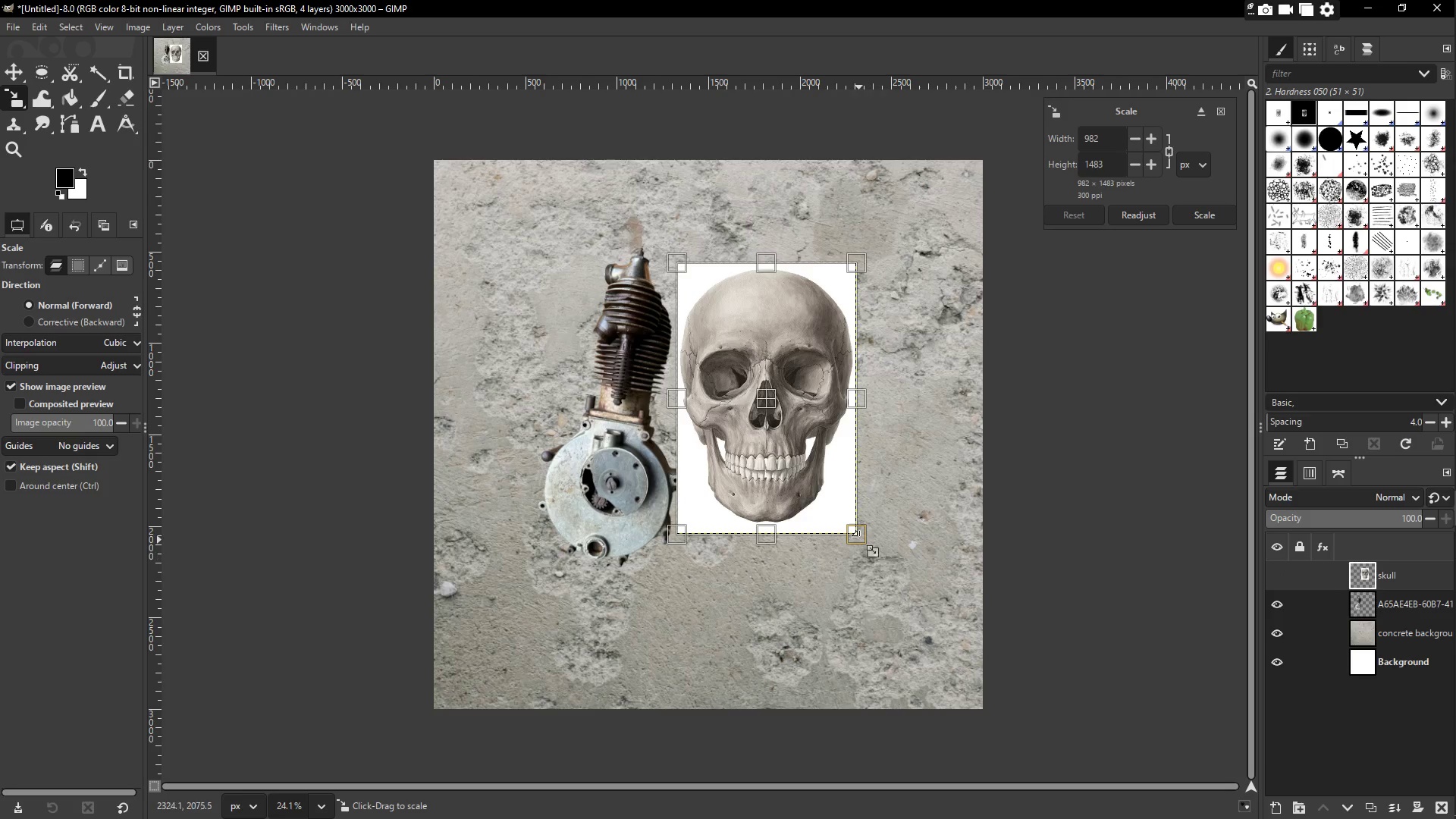 
left_click_drag(start_coordinate=[858, 536], to_coordinate=[868, 551])
 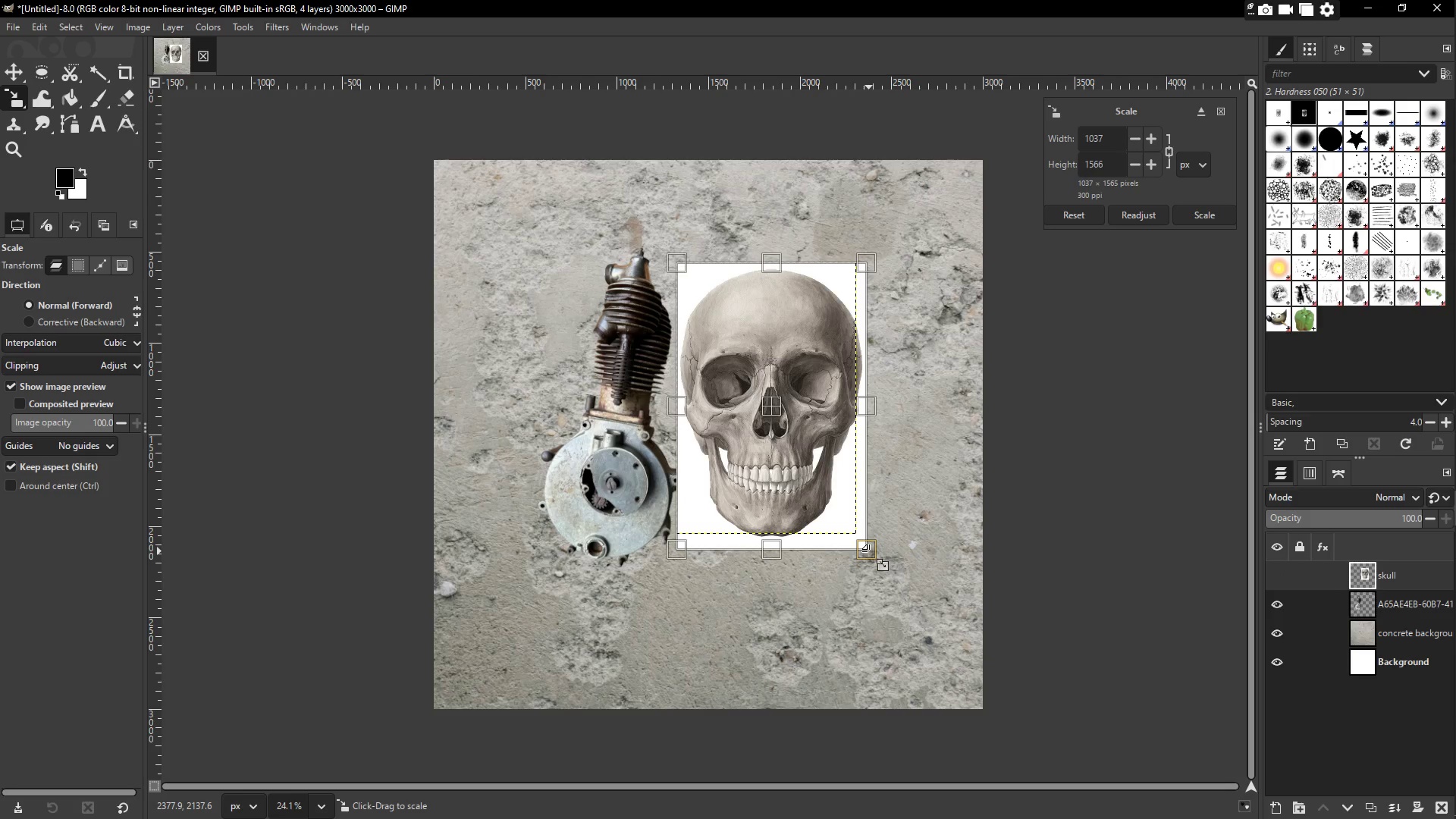 
key(Enter)
 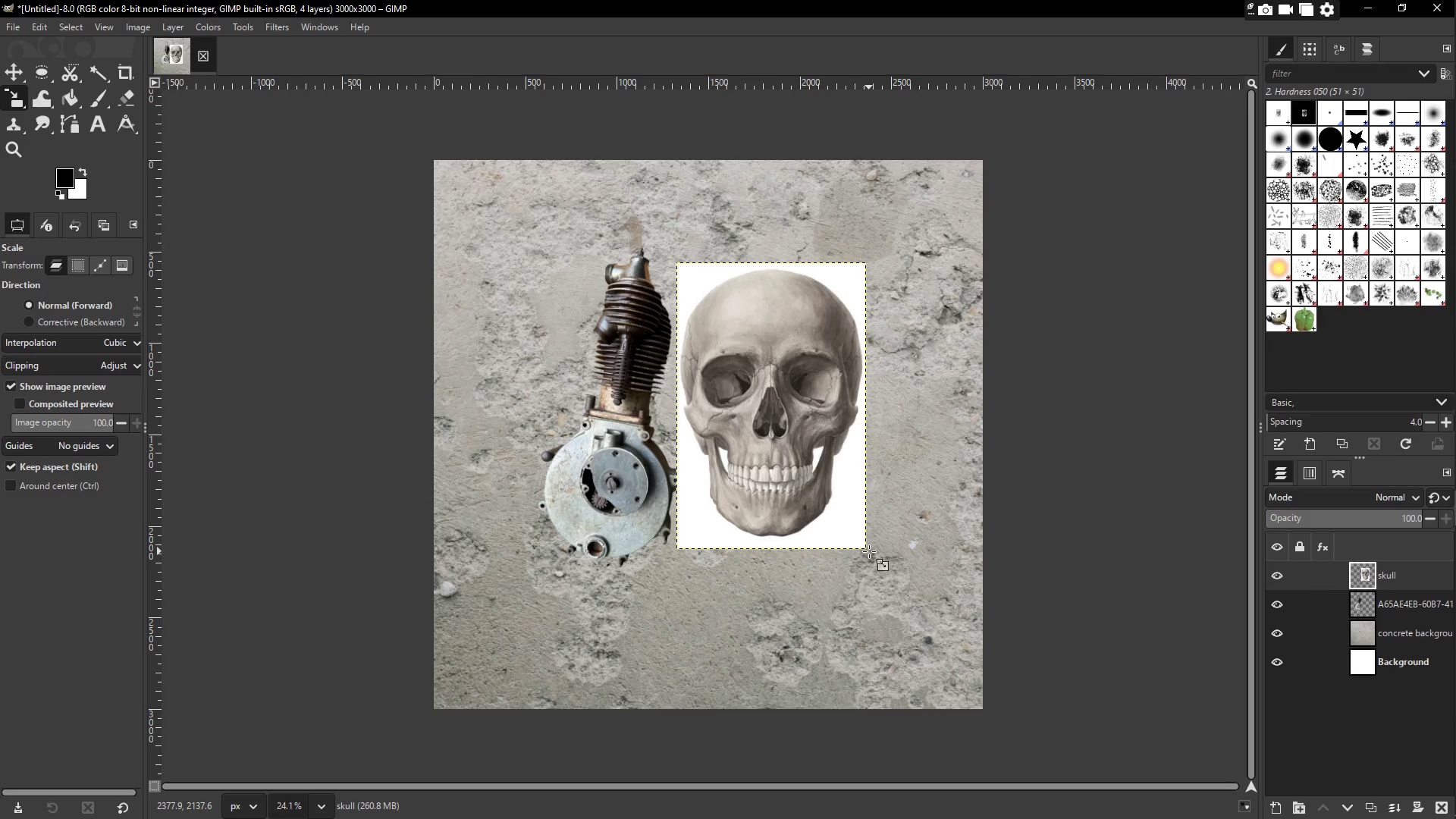 
wait(104.12)
 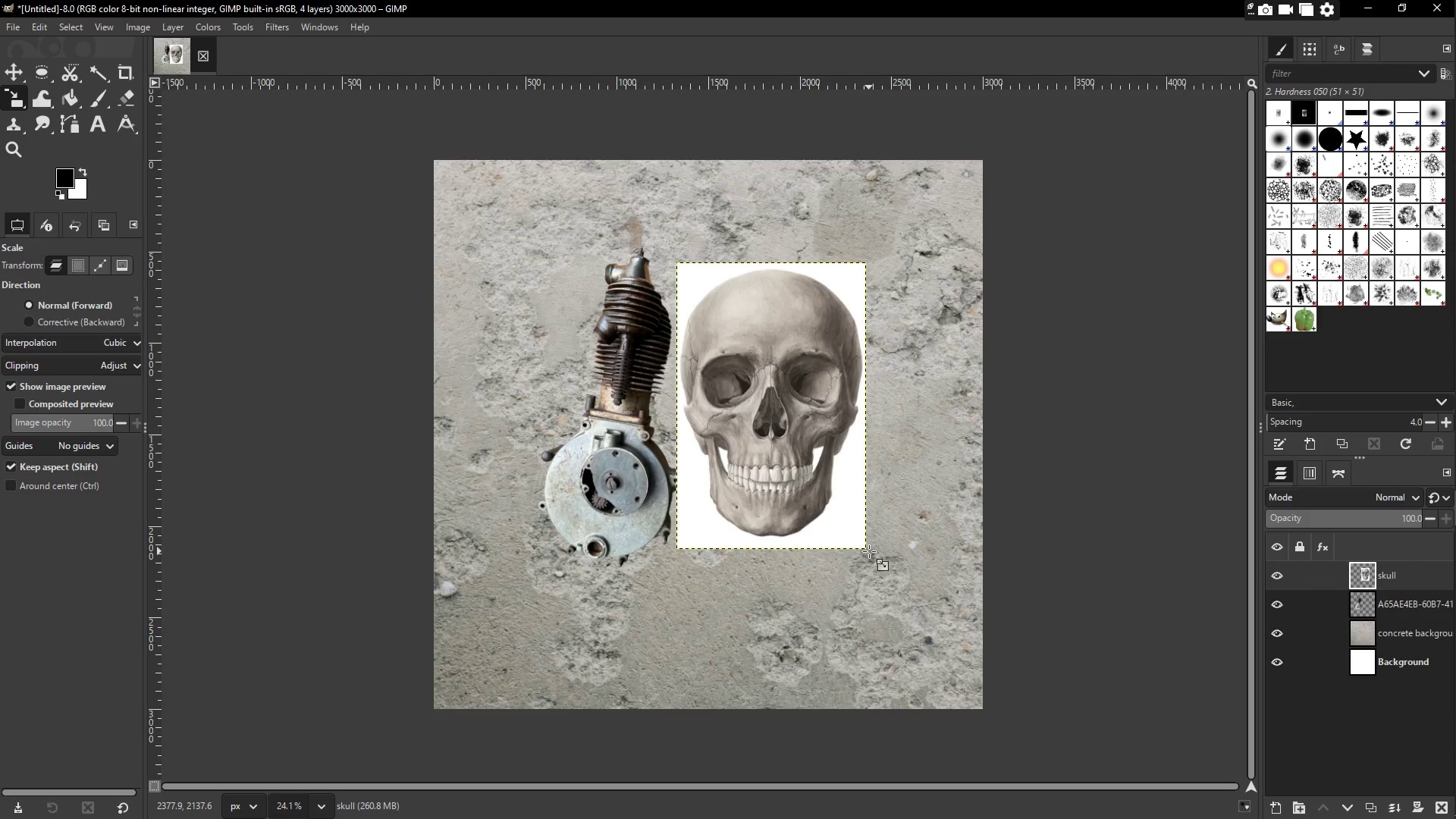 
mouse_move([89, 130])
 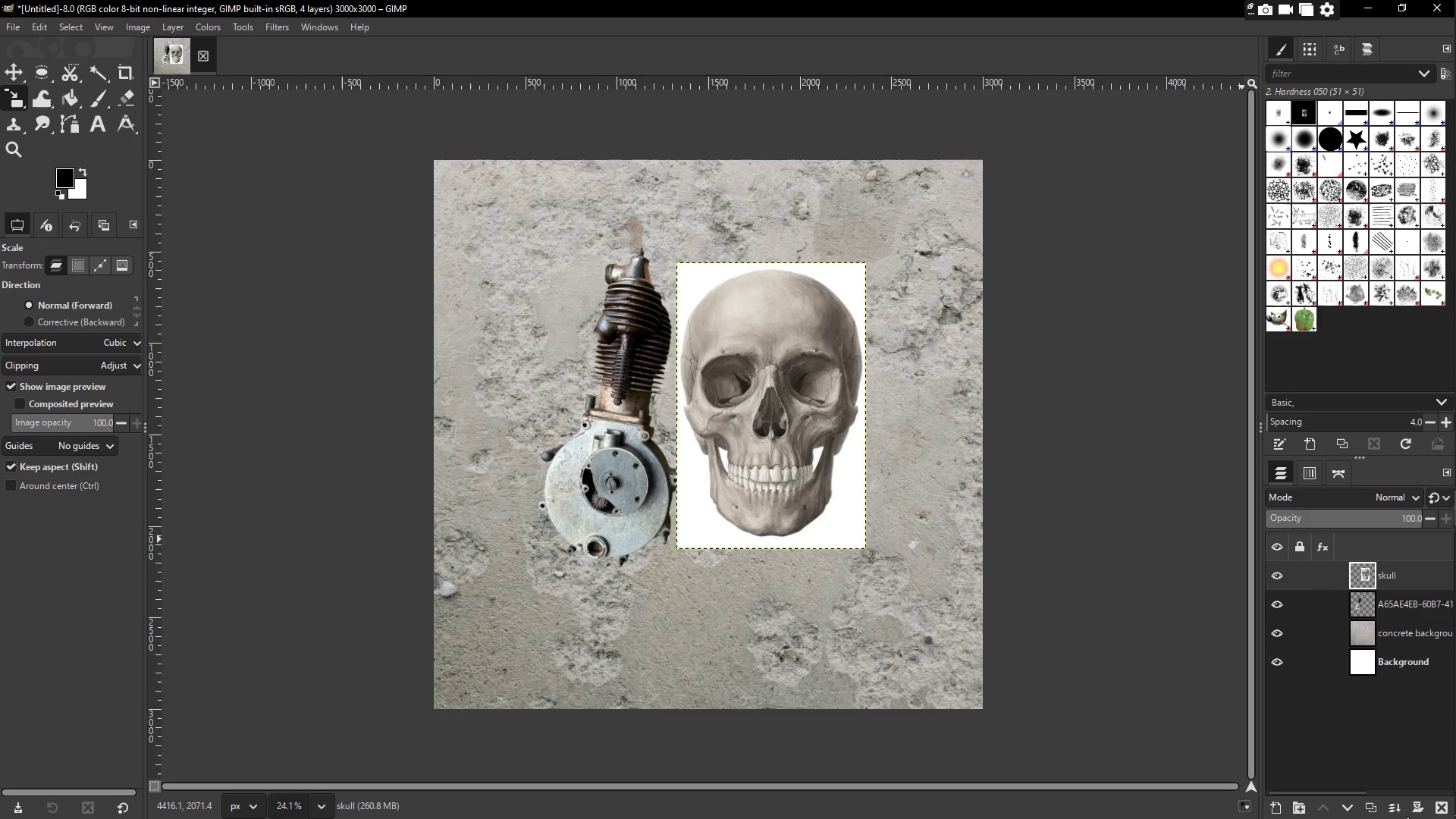 
left_click([1420, 807])
 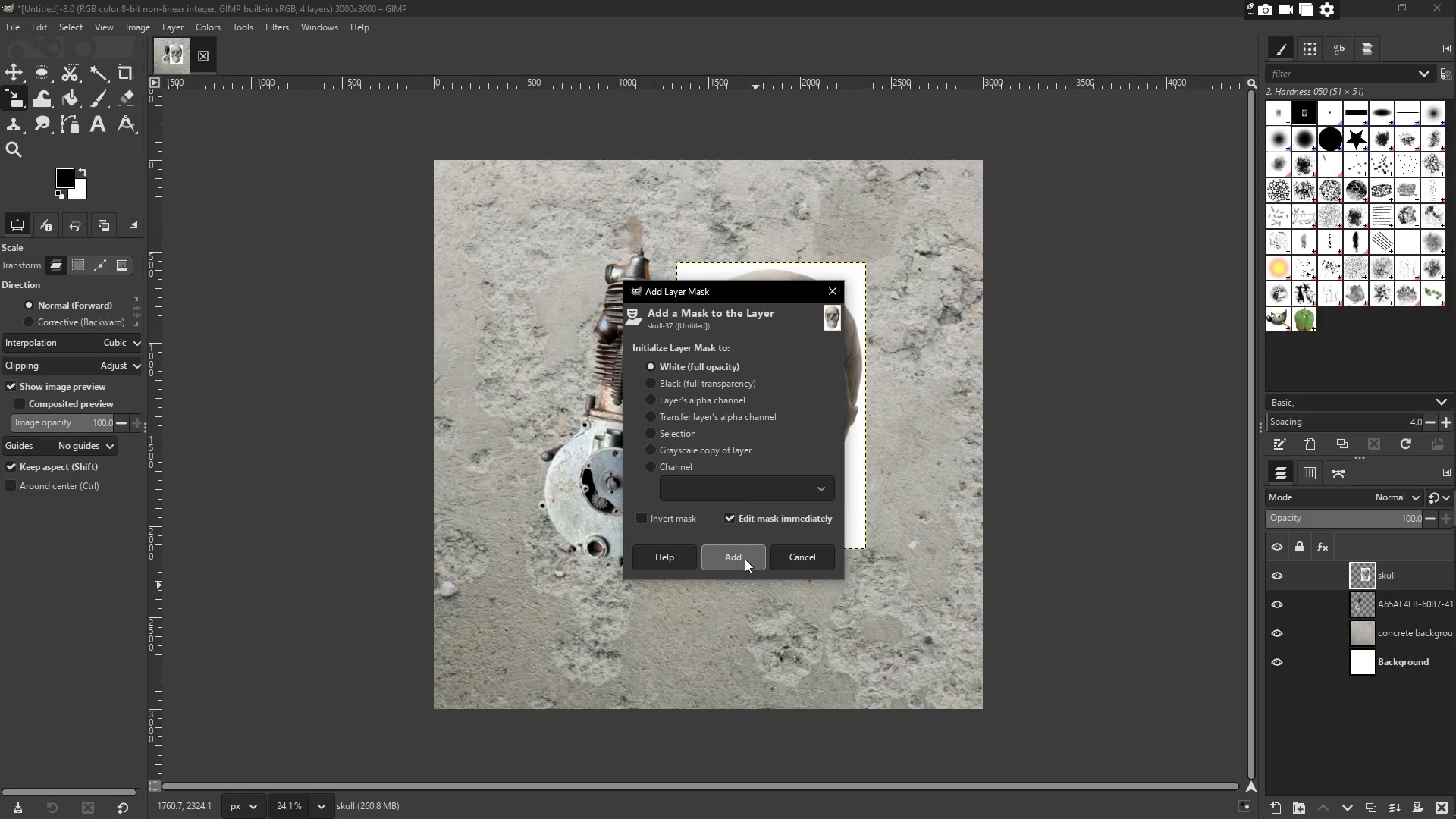 
wait(5.27)
 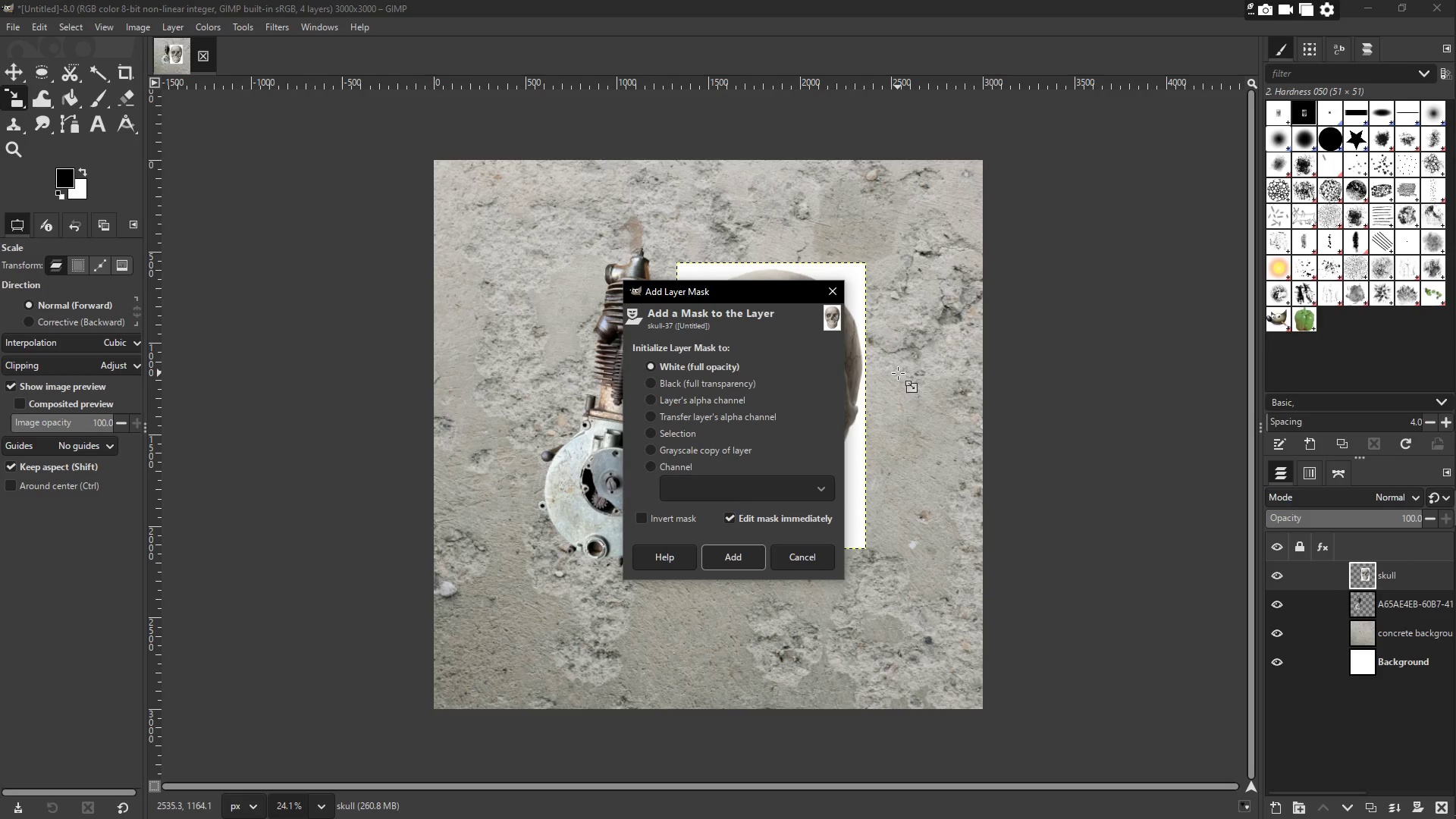 
left_click([745, 559])
 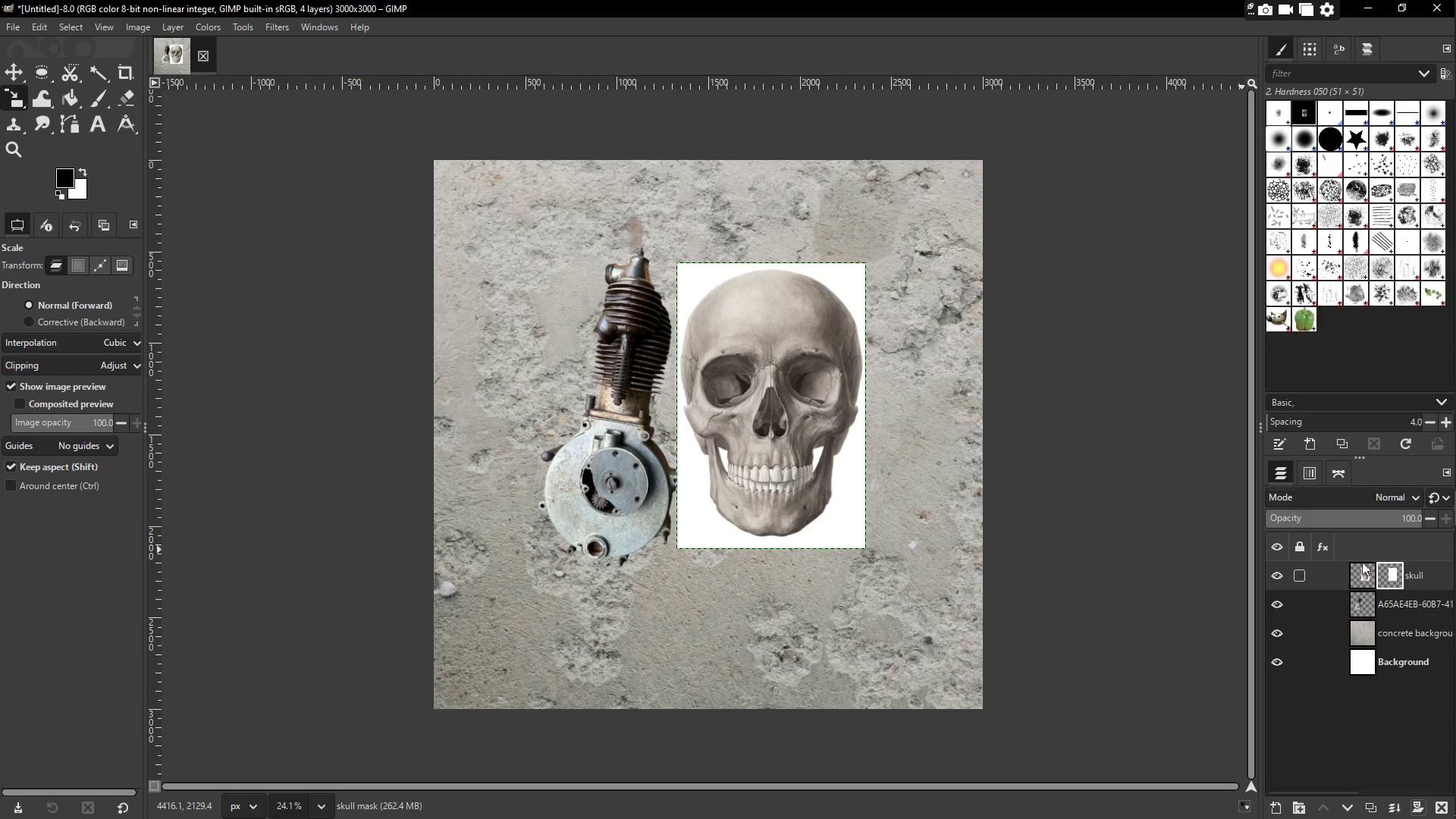 
left_click([1385, 575])
 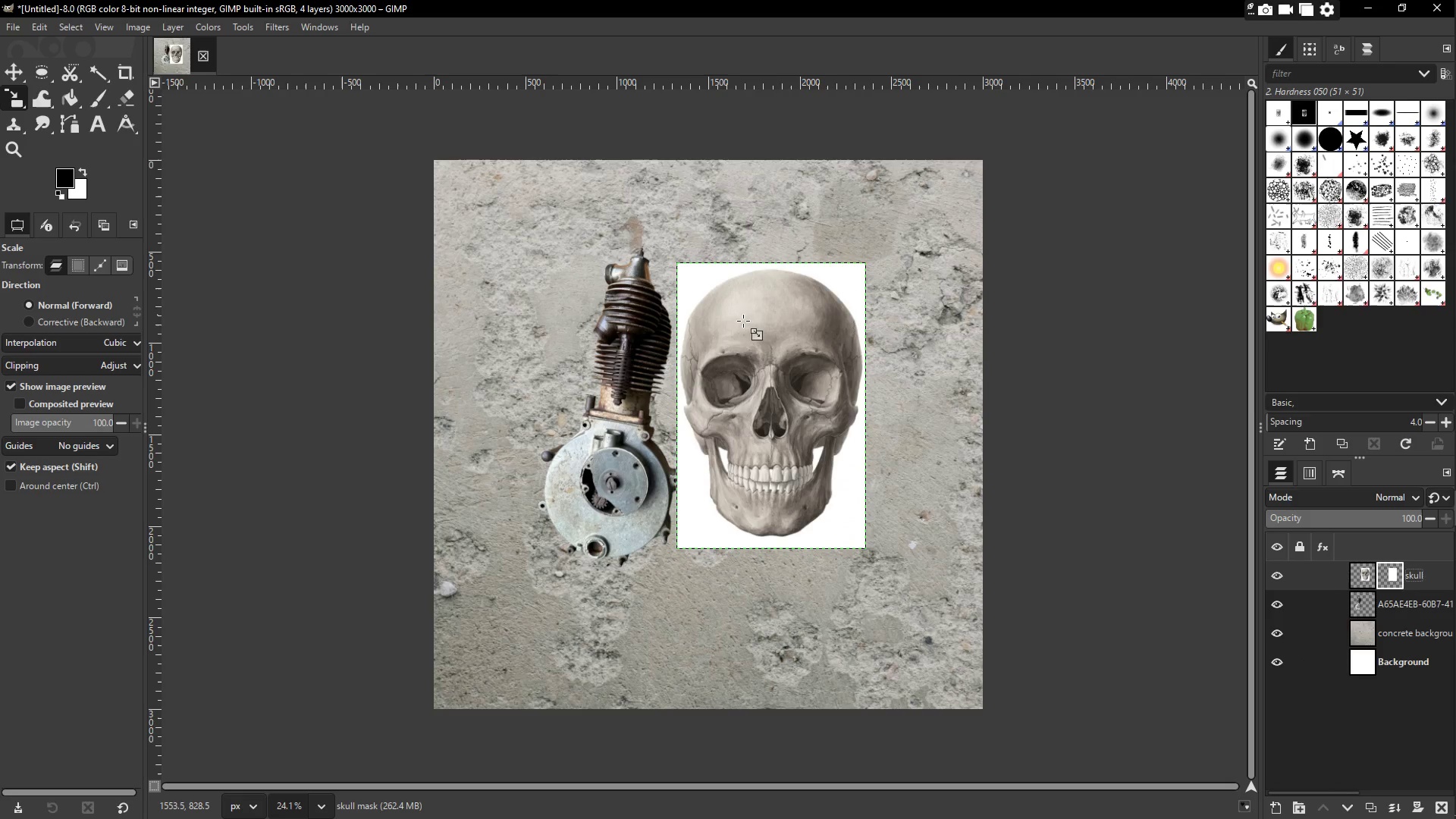 
key(Z)
 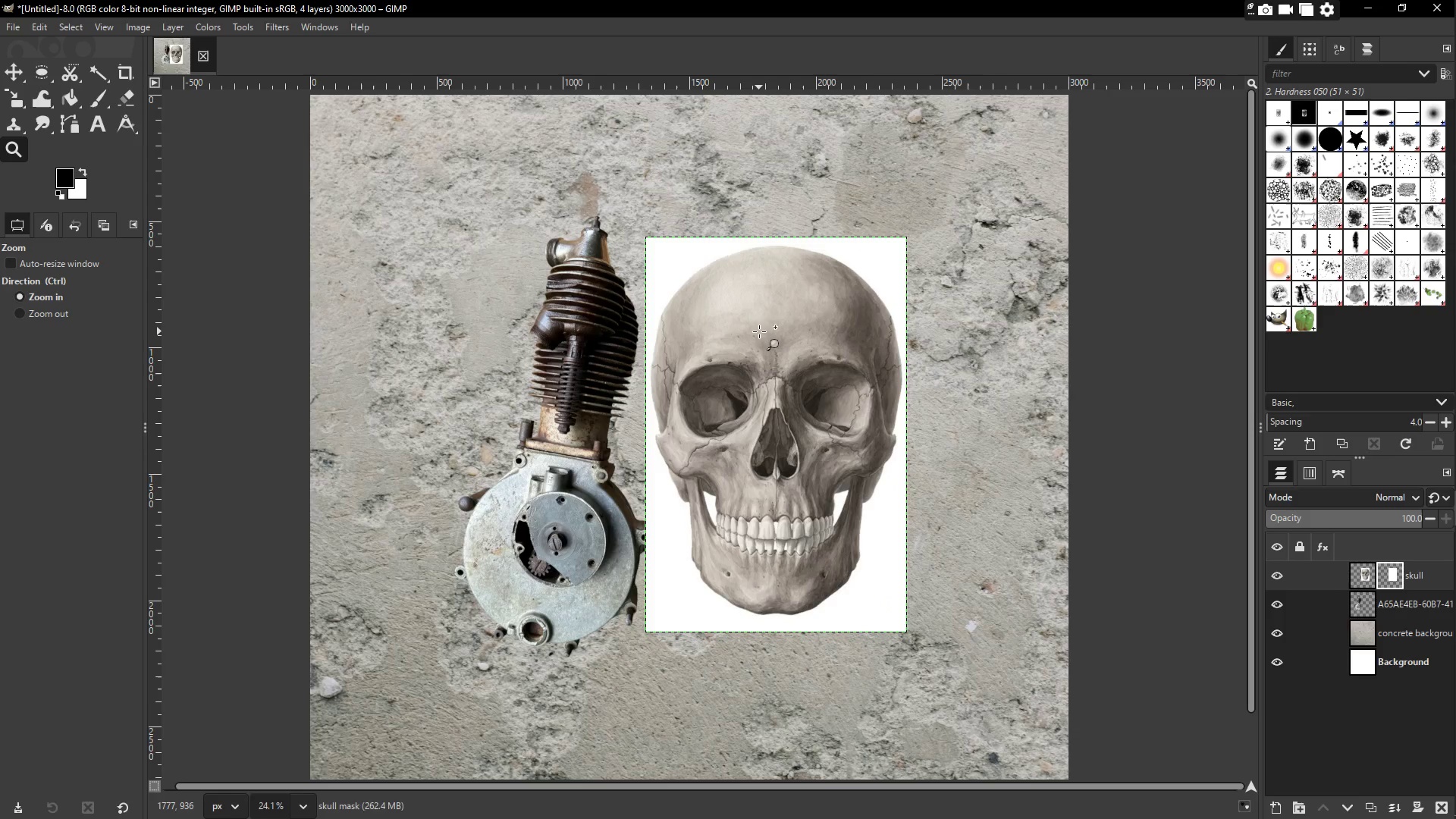 
double_click([759, 331])
 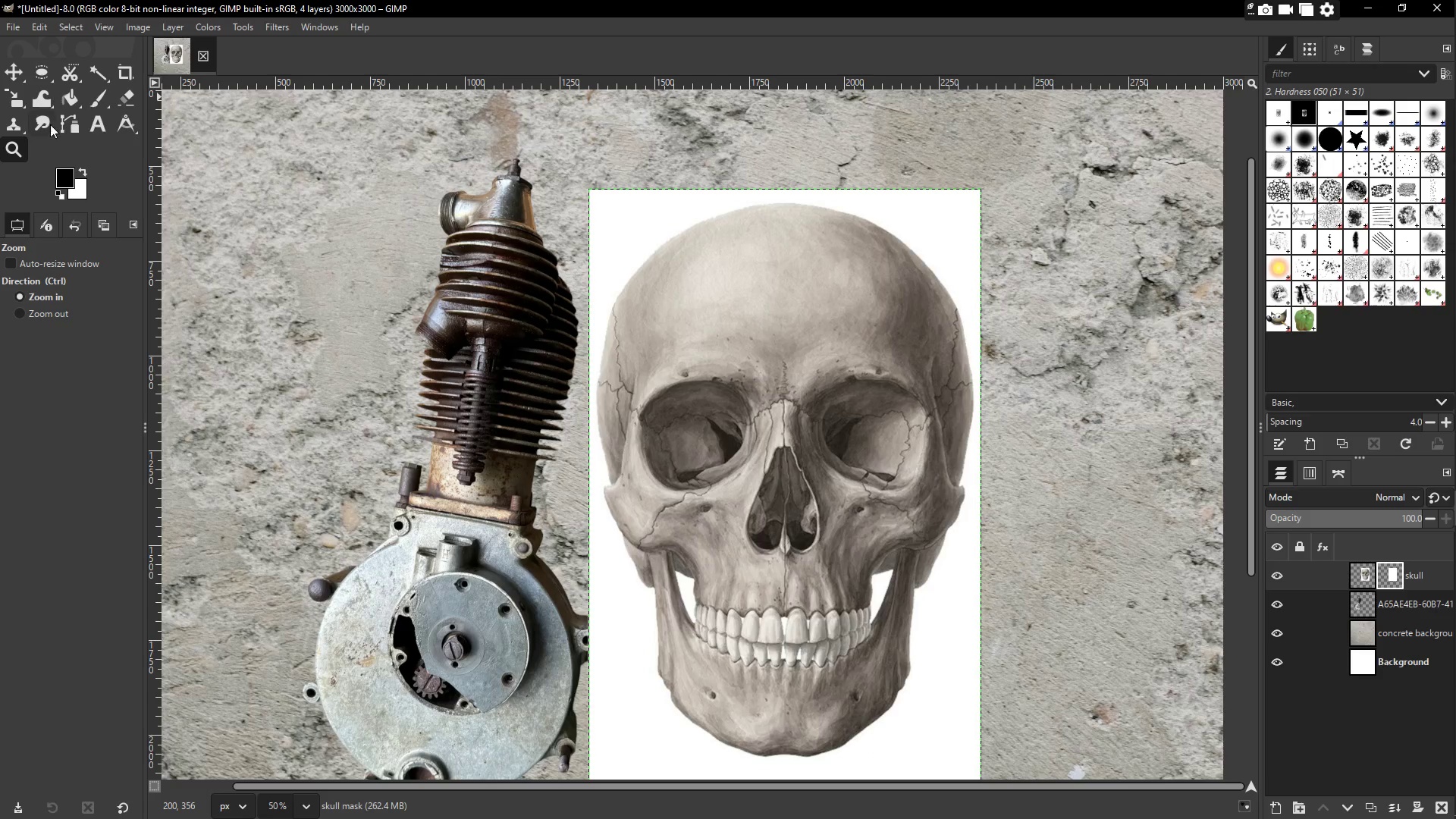 
left_click([74, 124])
 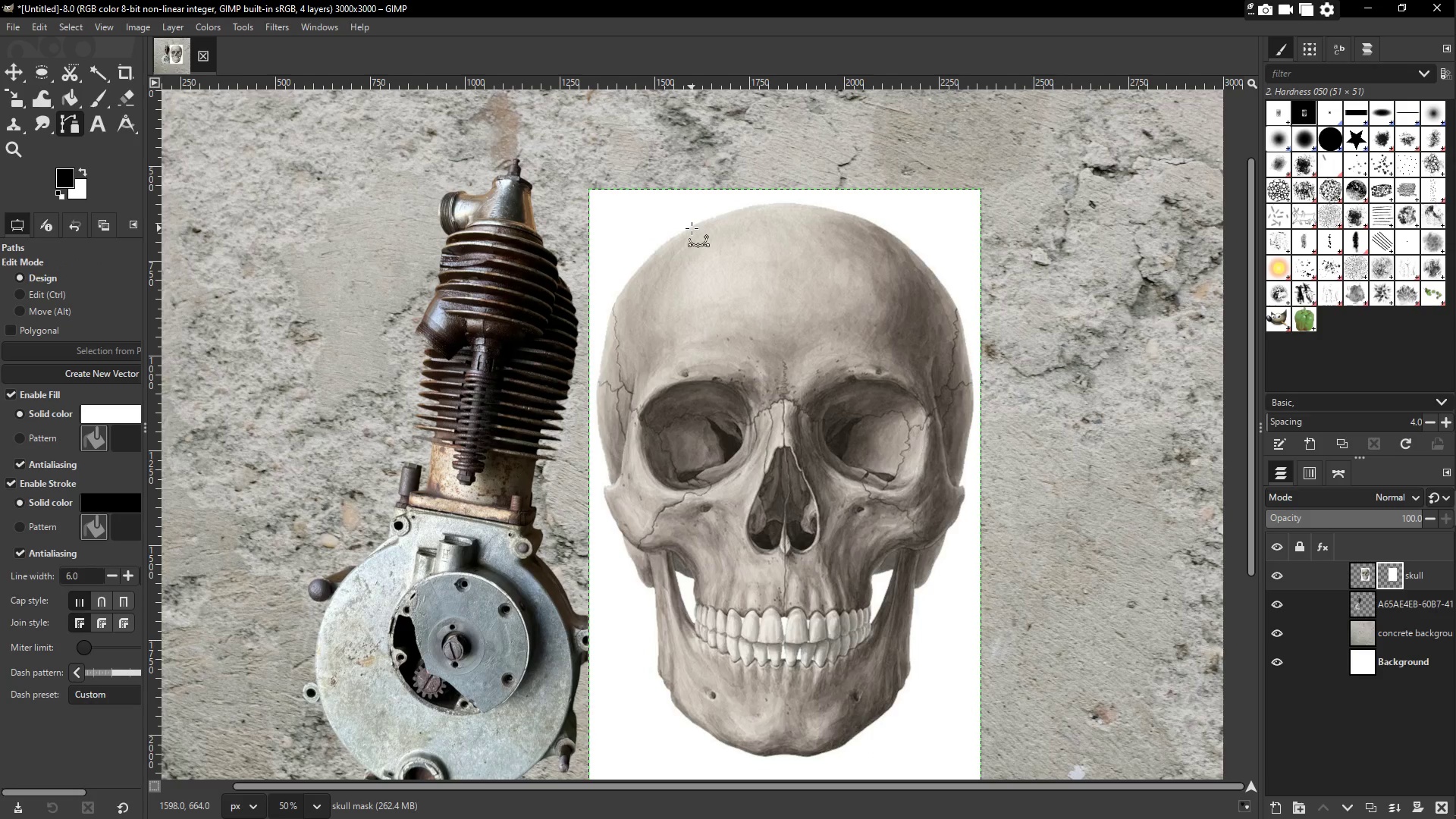 
left_click([692, 228])
 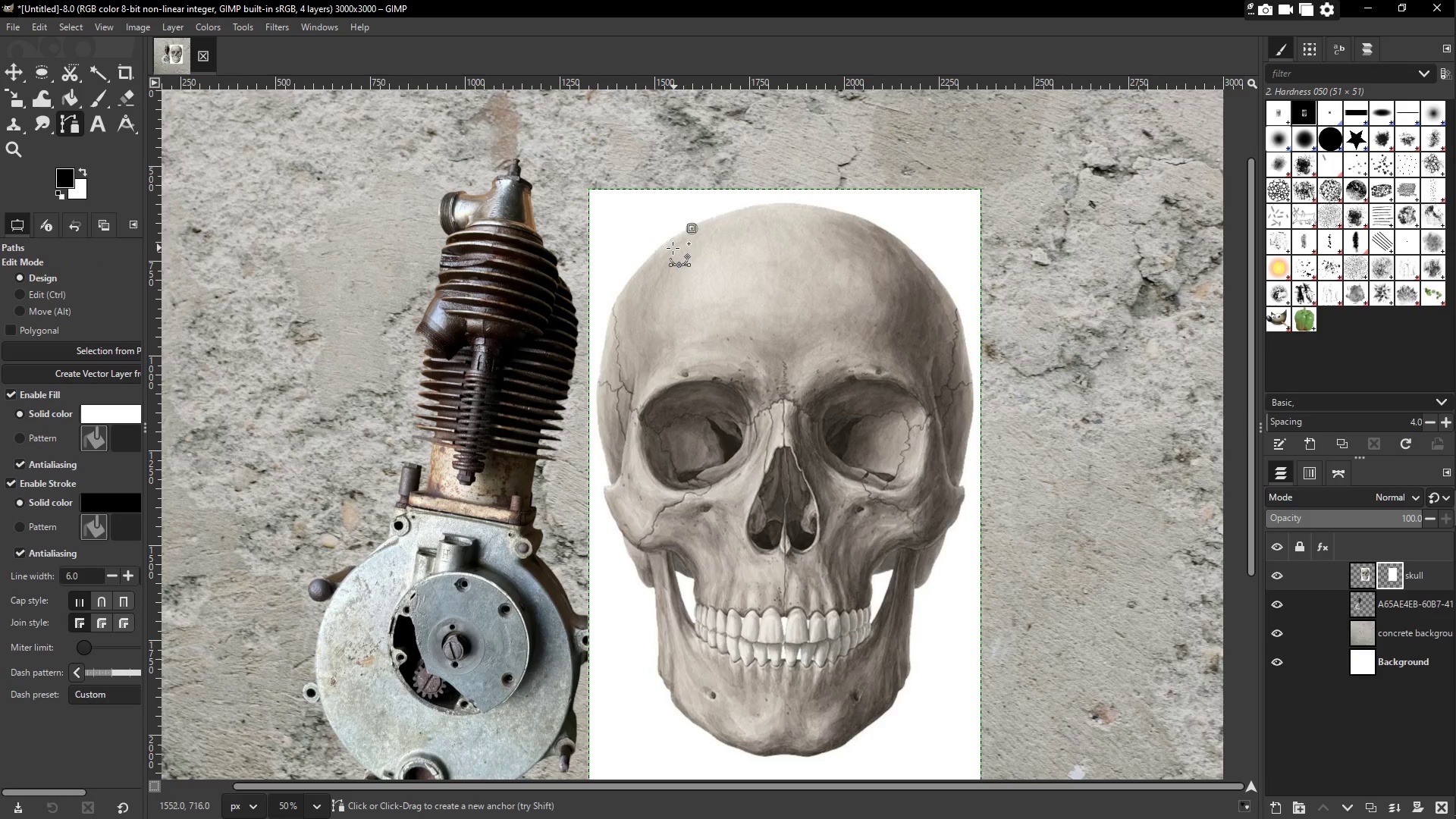 
left_click_drag(start_coordinate=[666, 248], to_coordinate=[656, 257])
 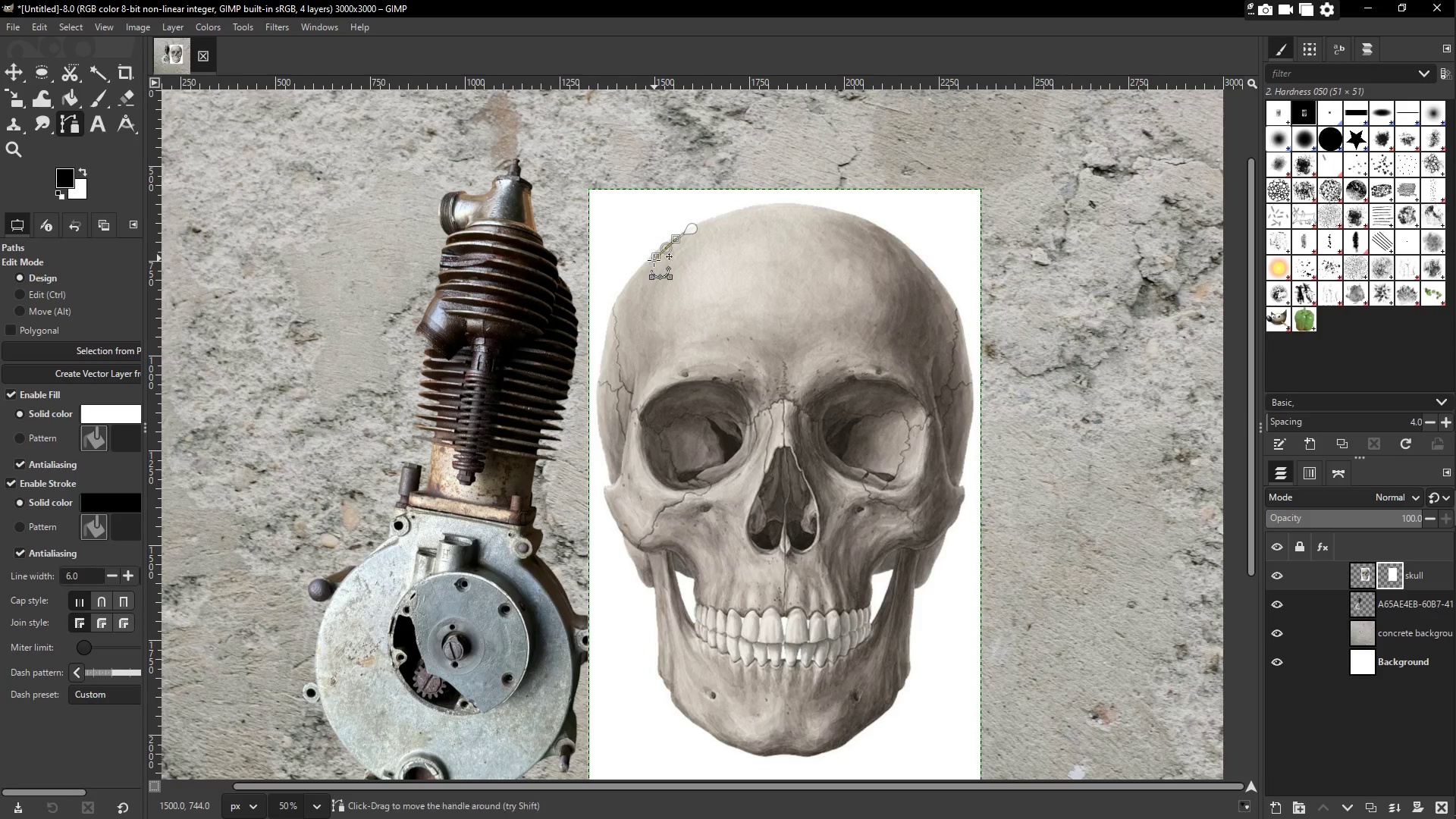 
key(Control+ControlLeft)
 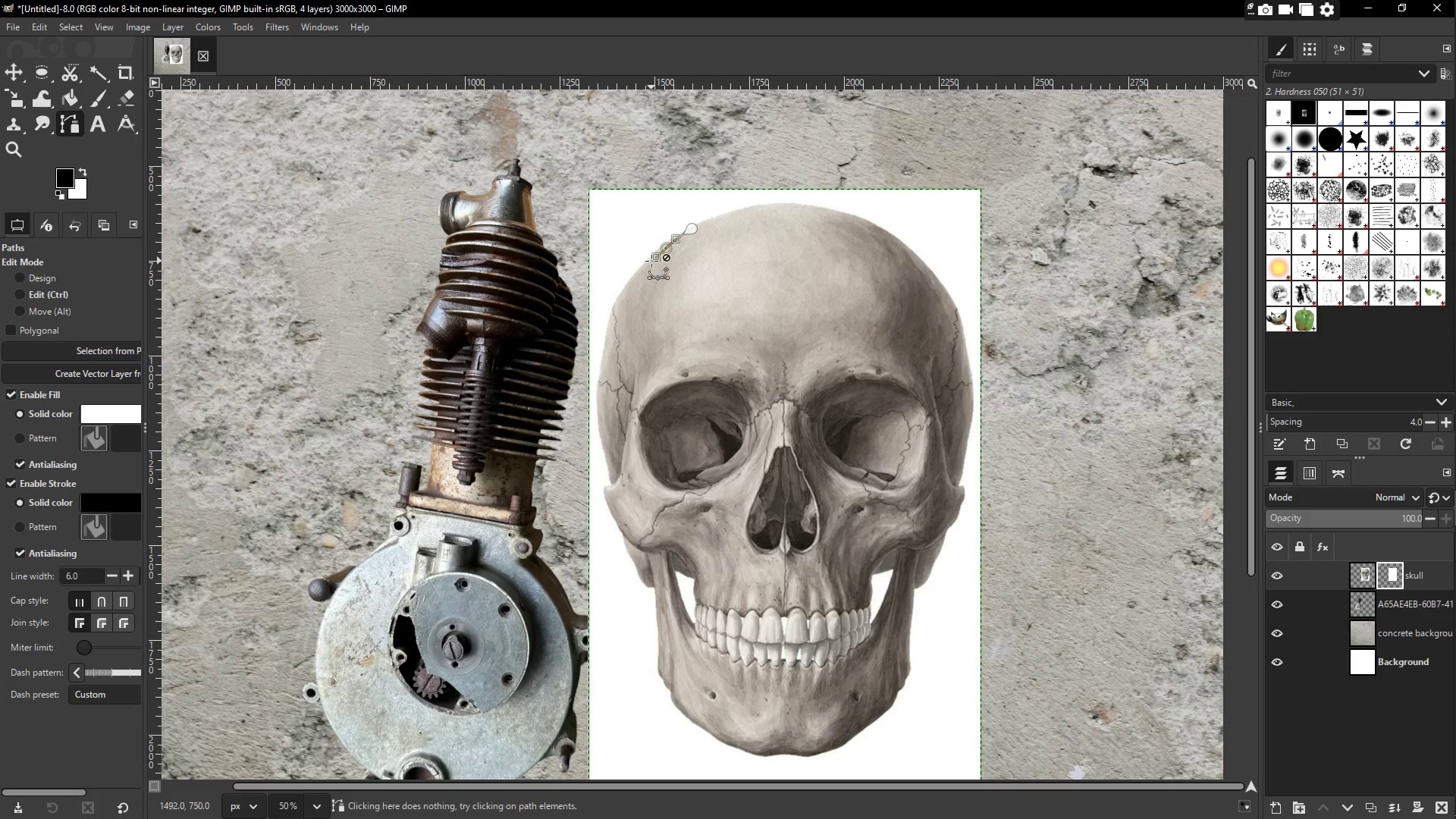 
key(Control+Z)
 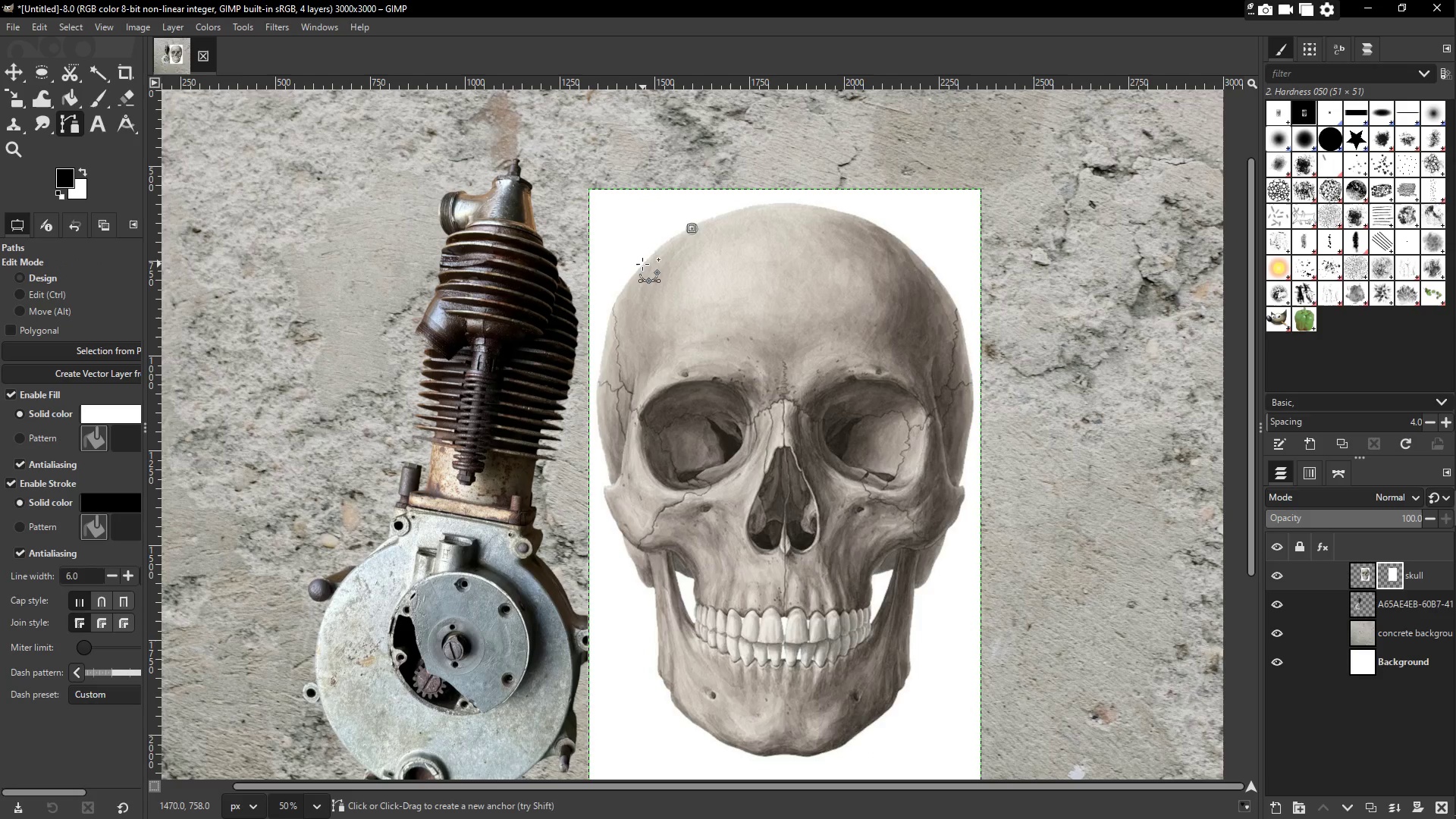 
left_click_drag(start_coordinate=[642, 264], to_coordinate=[629, 279])
 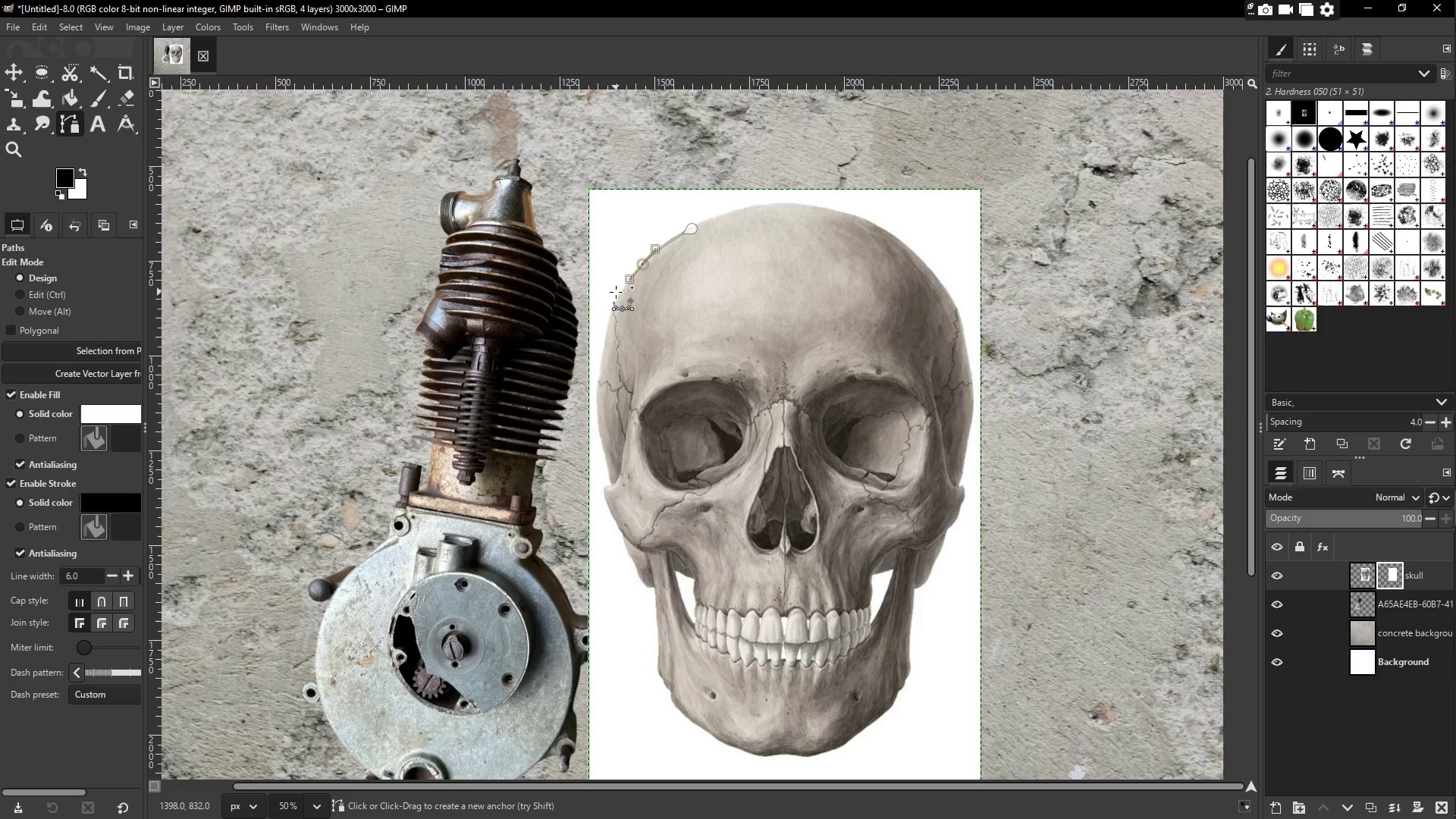 
left_click_drag(start_coordinate=[616, 301], to_coordinate=[614, 309])
 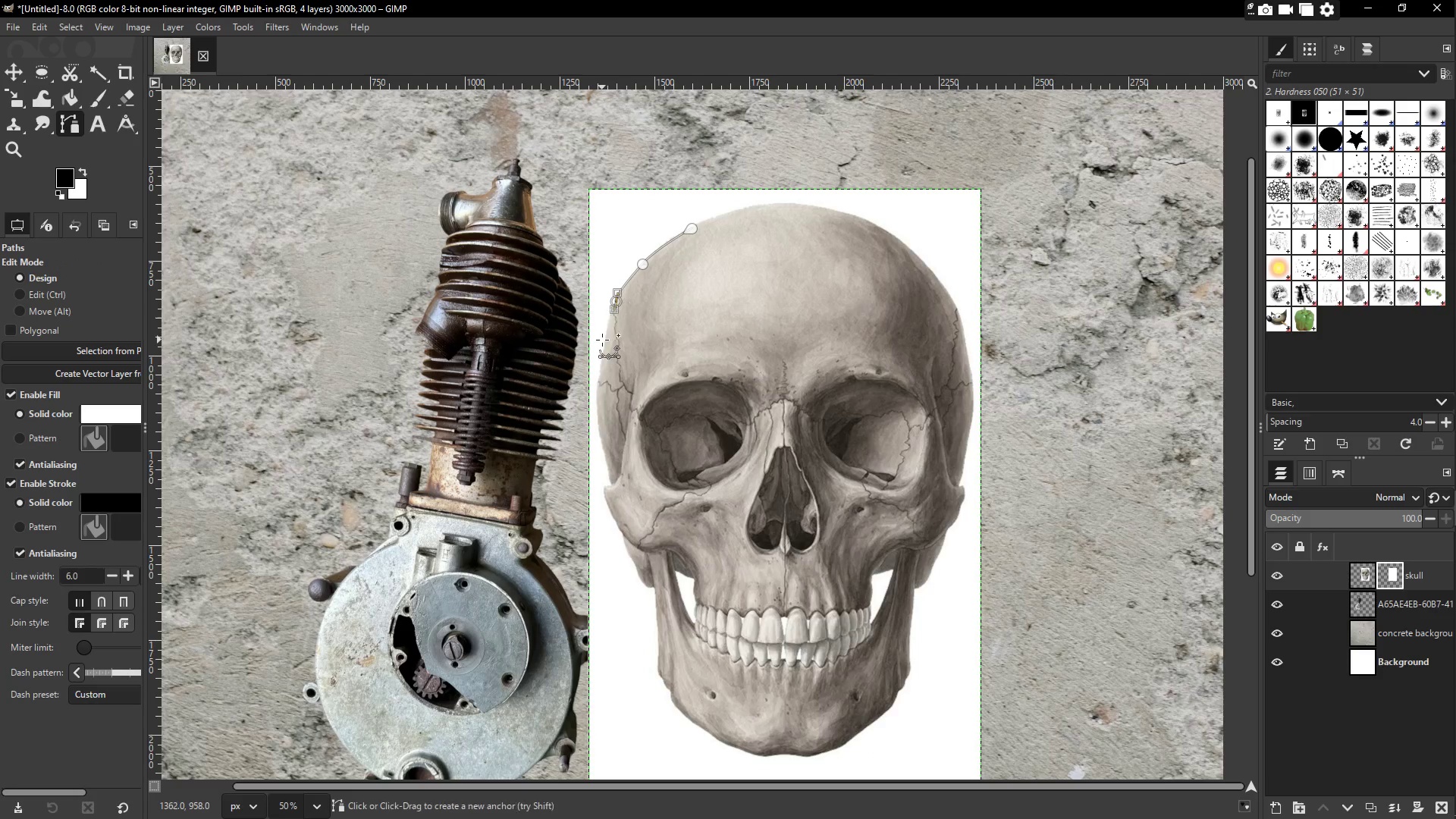 
left_click_drag(start_coordinate=[602, 340], to_coordinate=[605, 344])
 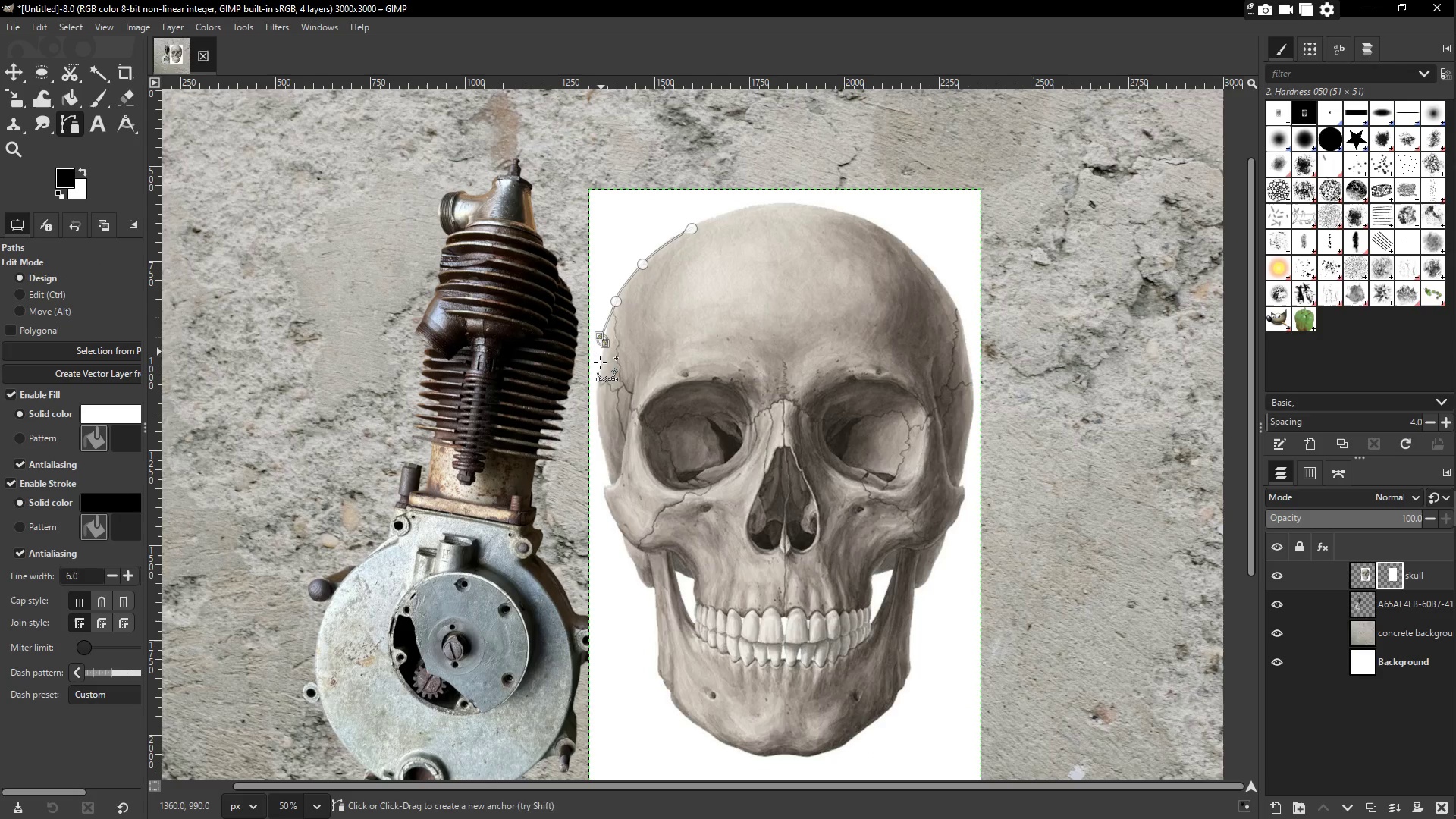 
key(Control+Z)
 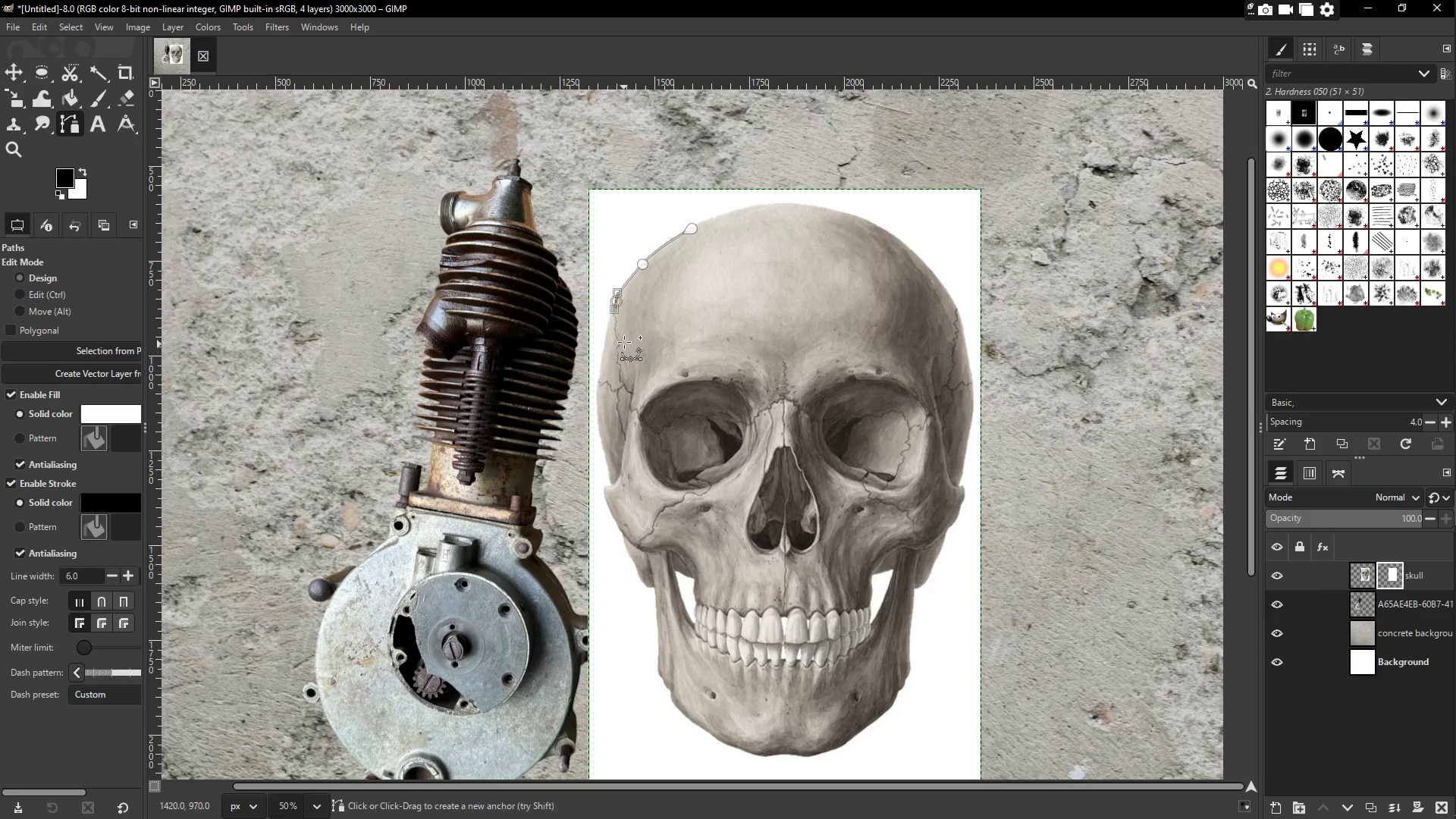 
key(Z)
 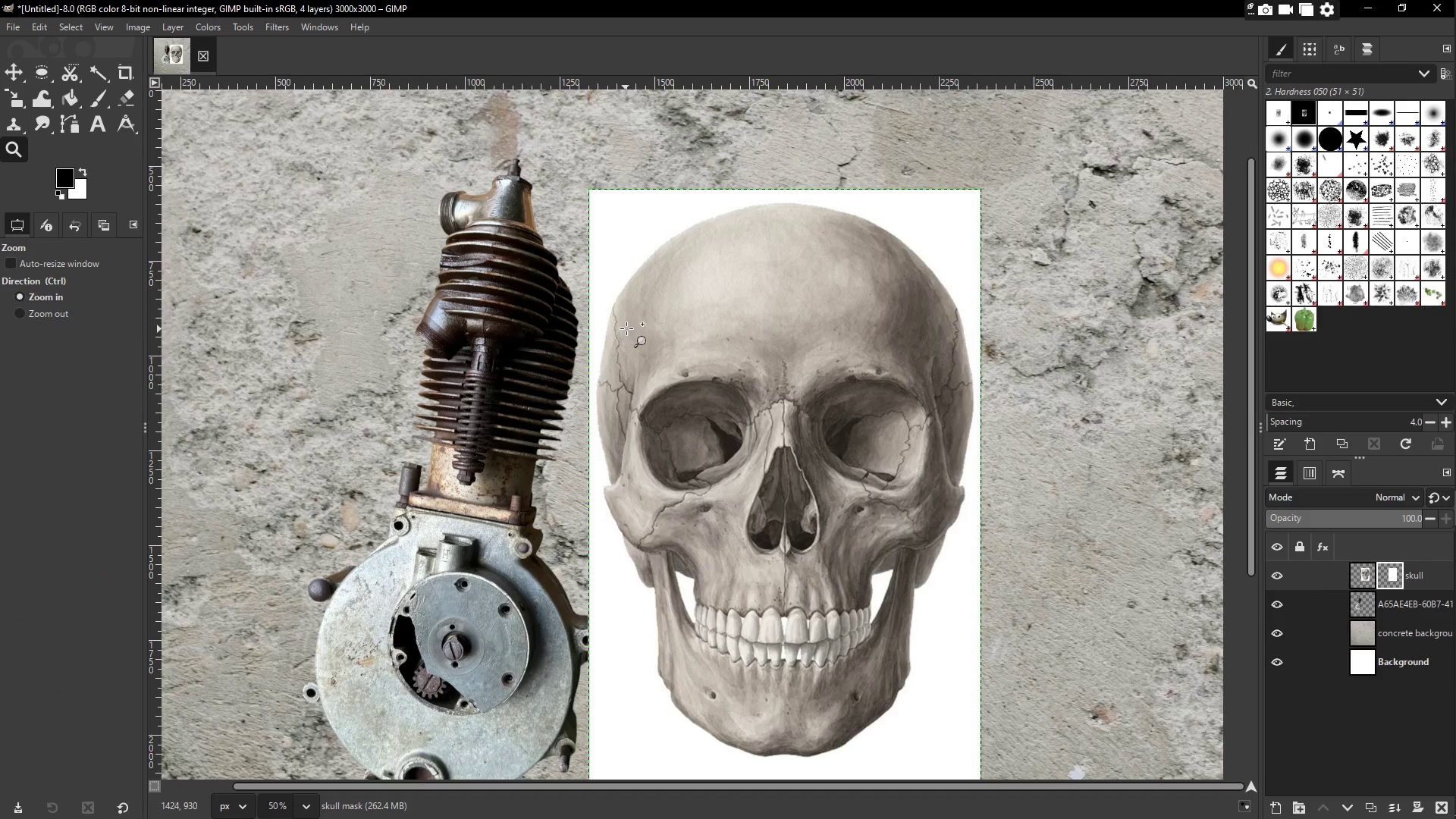 
key(Control+Z)
 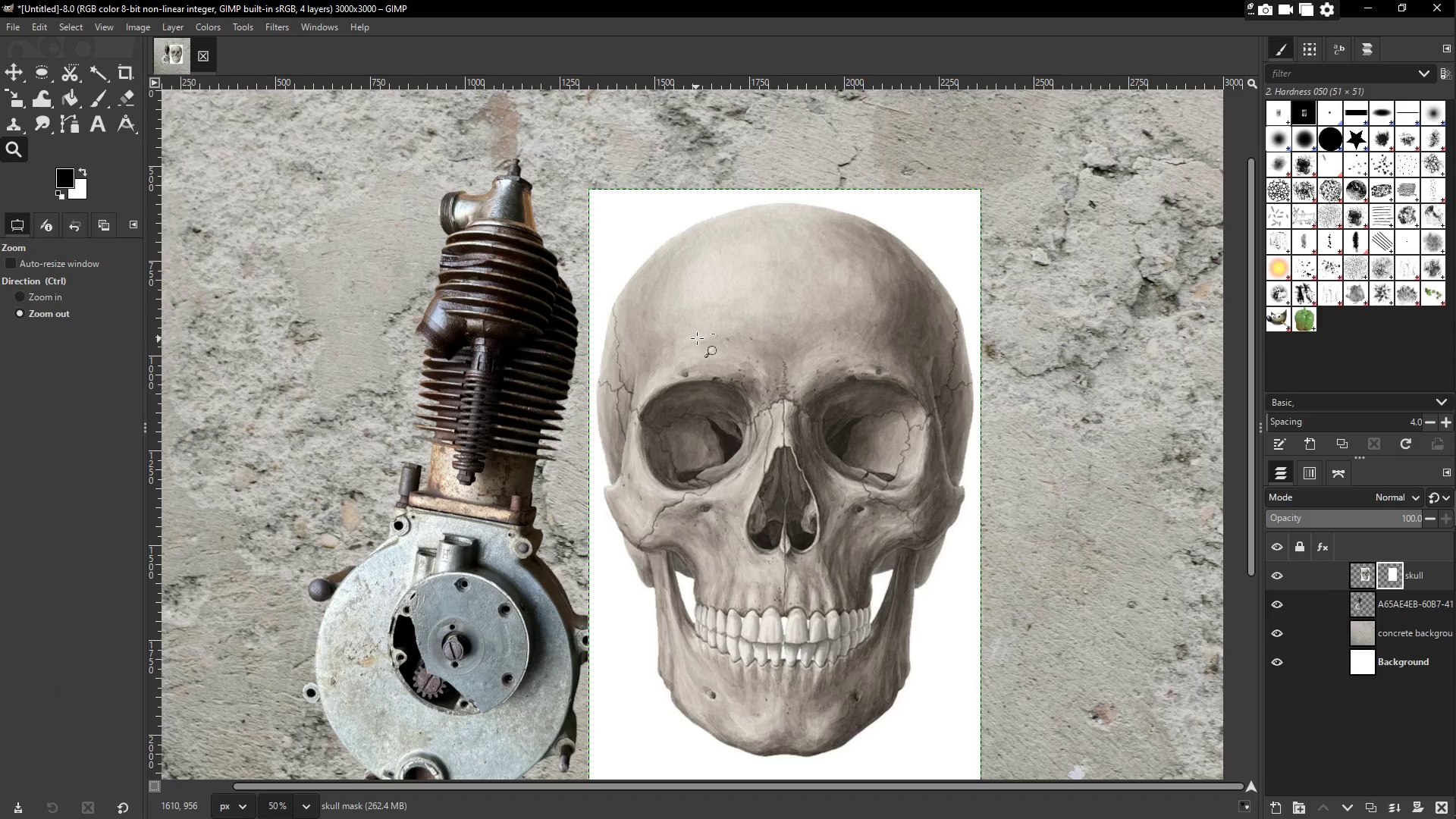 
key(Control+Z)
 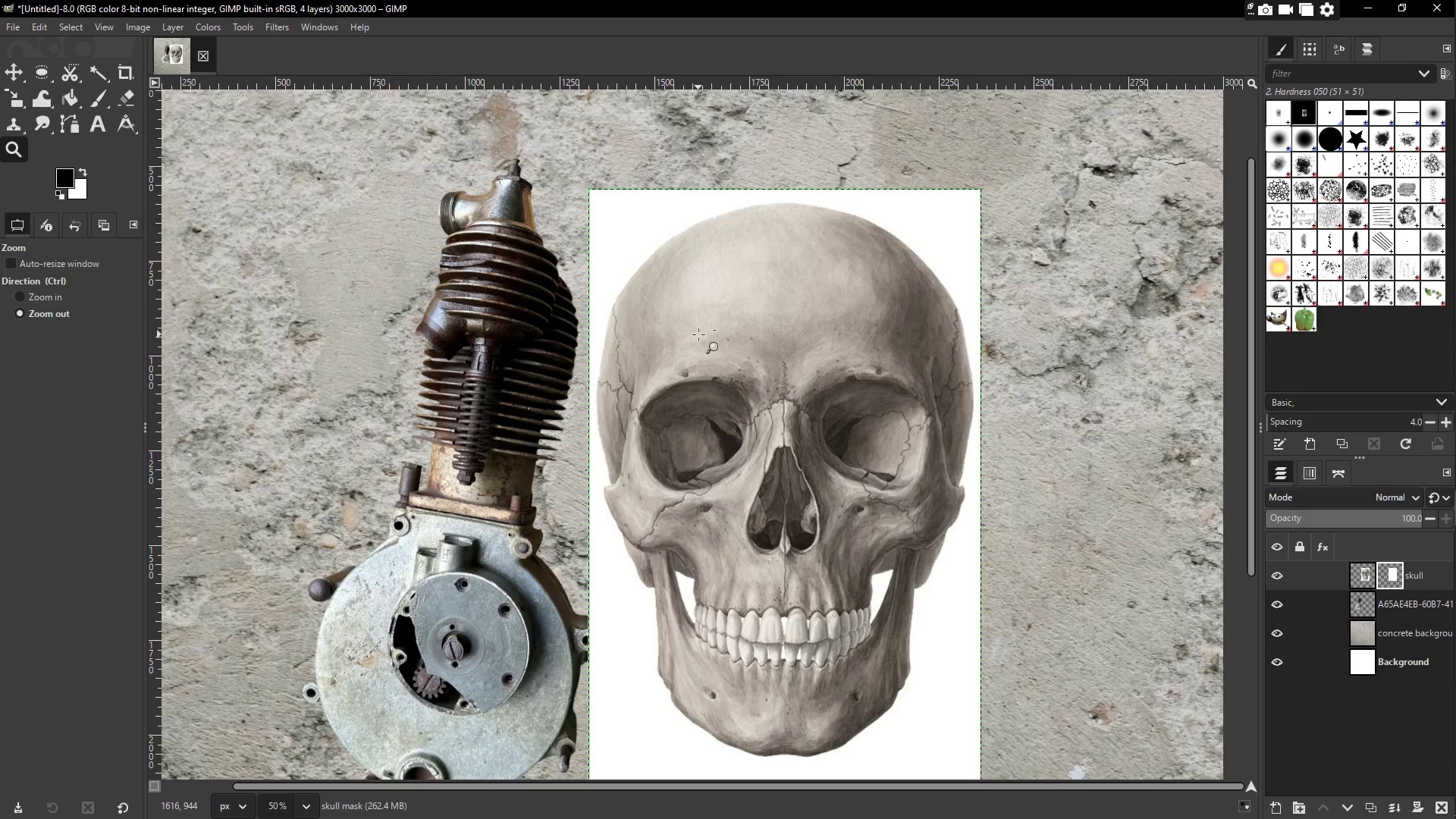 
key(Control+Z)
 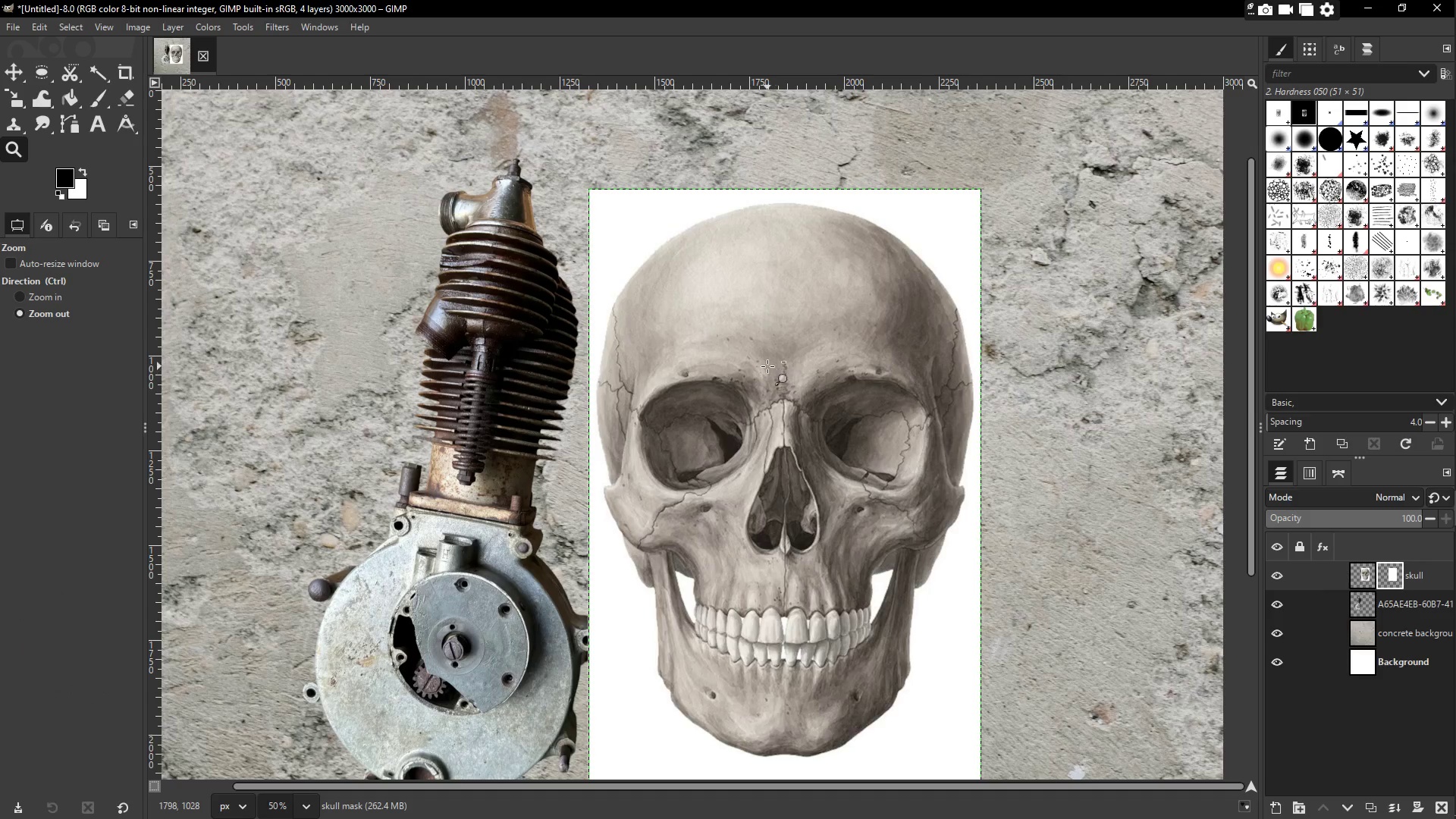 
key(Control+Z)
 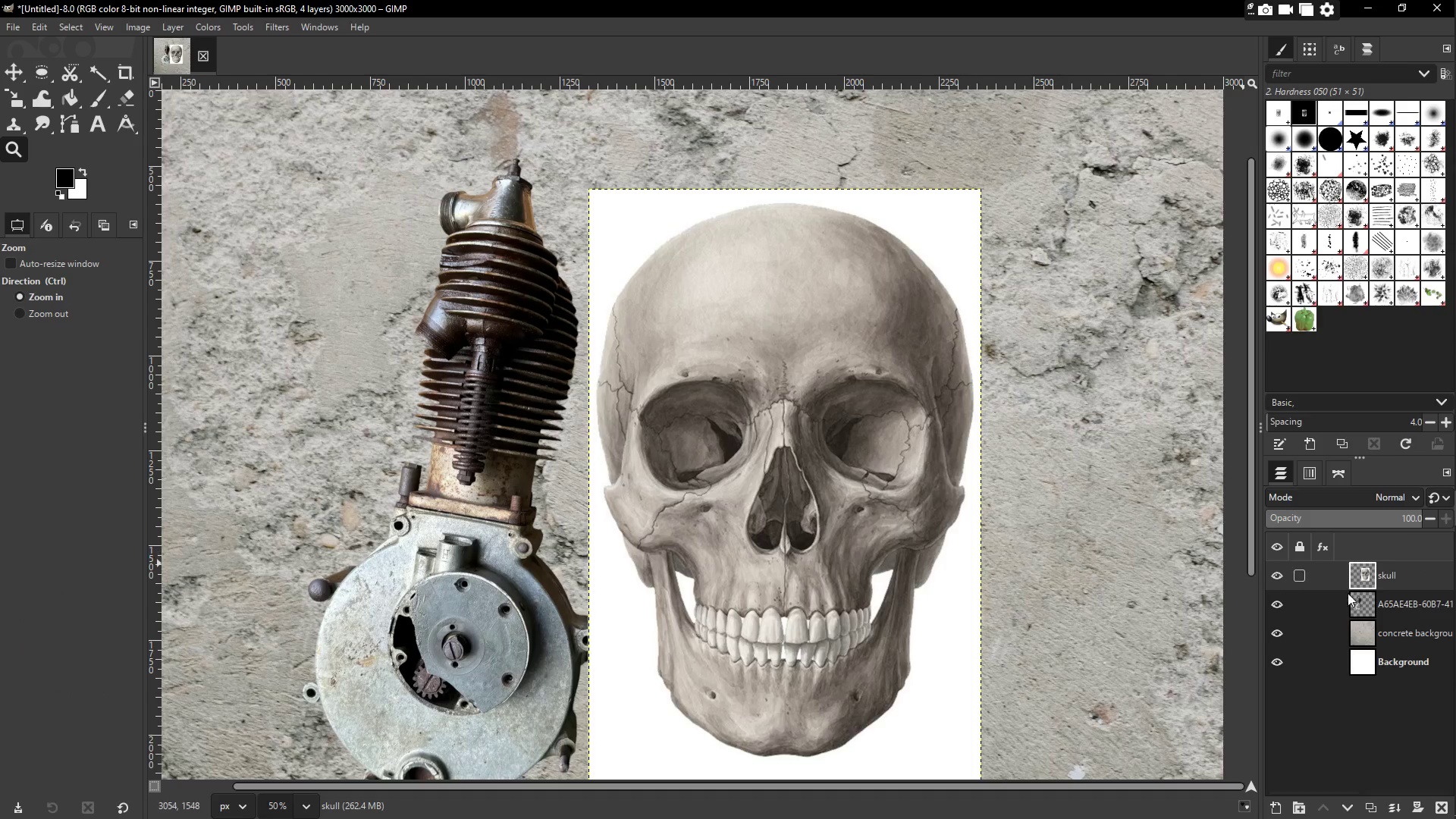 
left_click([1388, 604])
 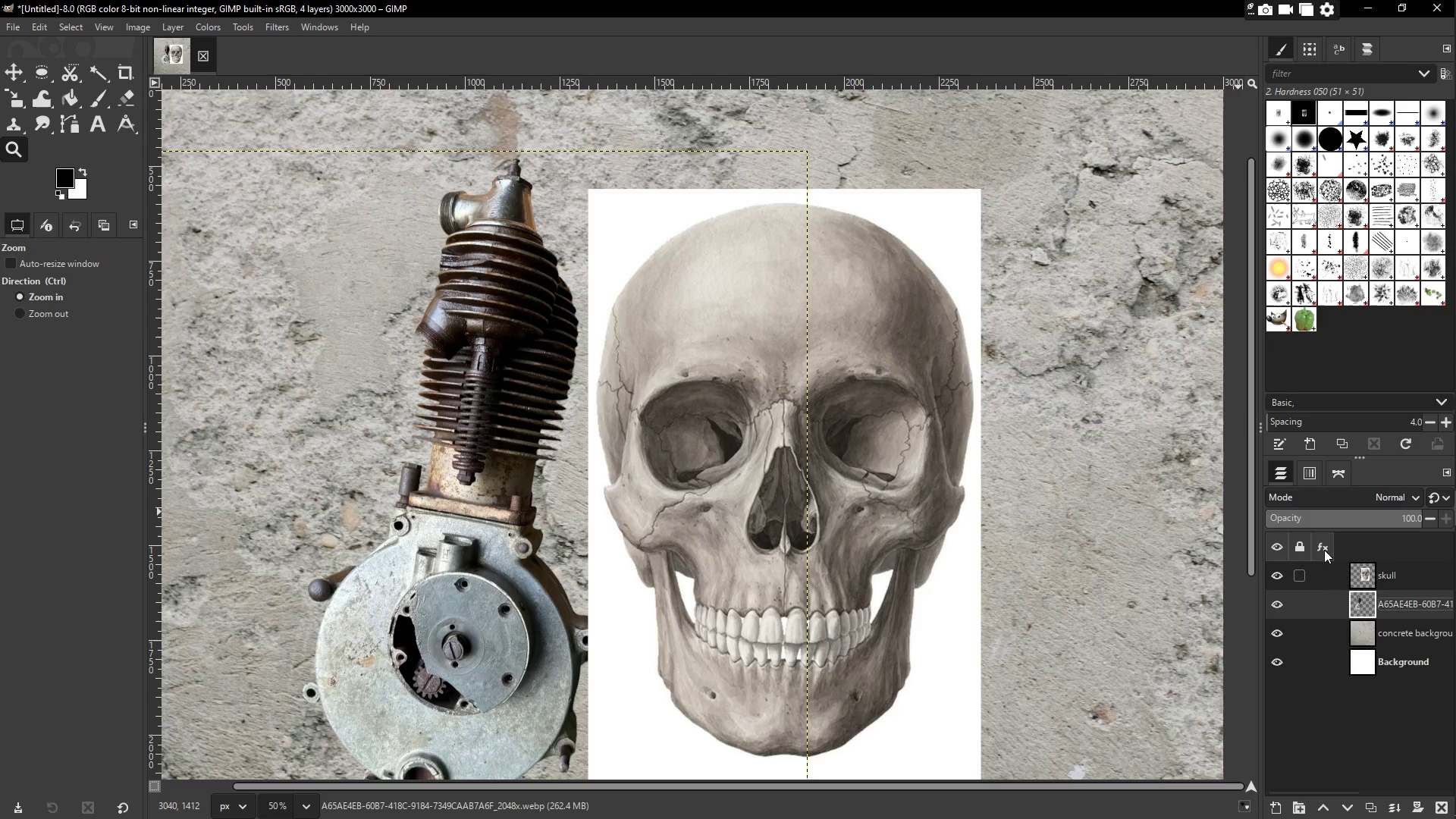 
right_click([1398, 604])
 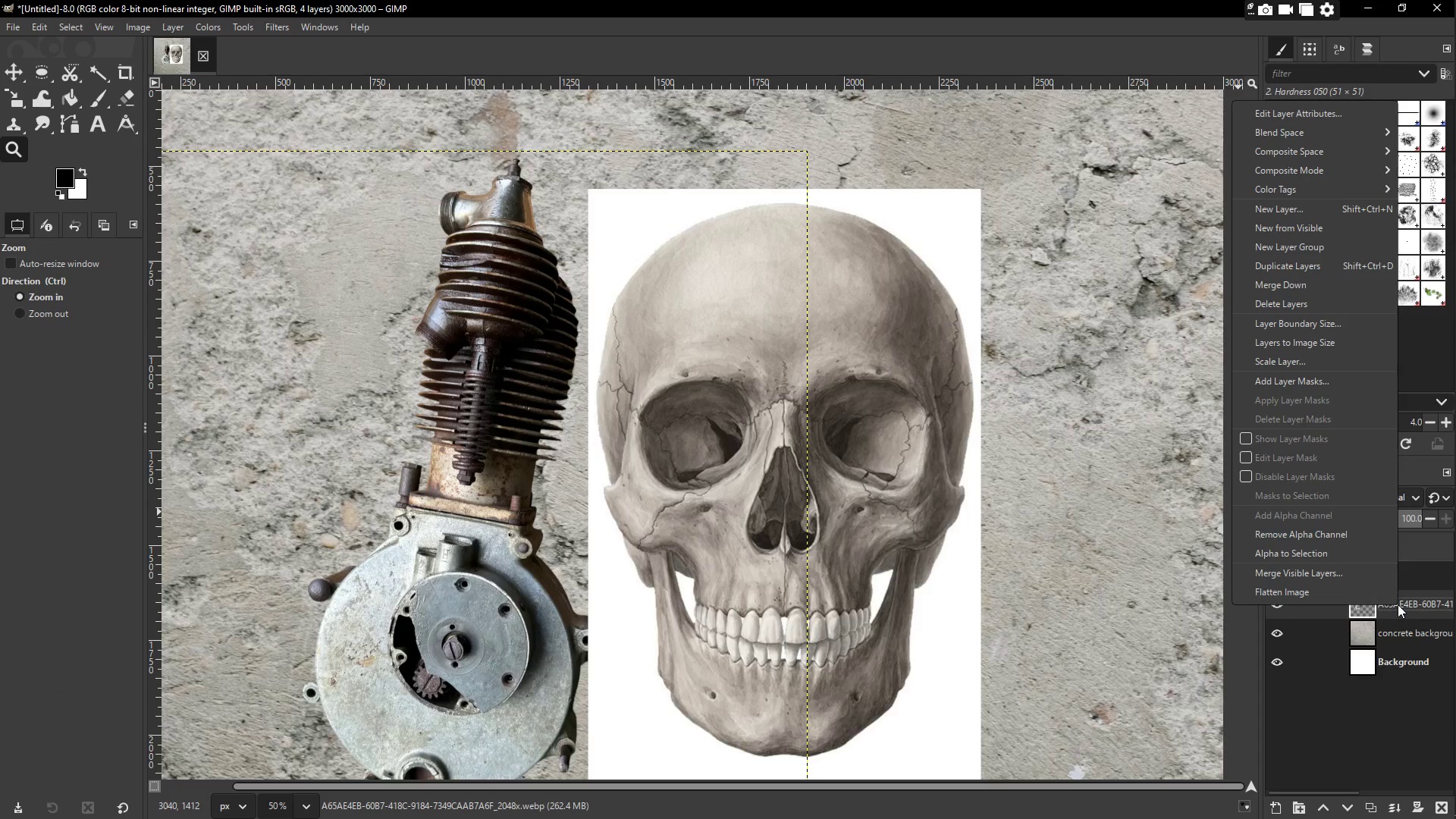 
left_click([1398, 604])
 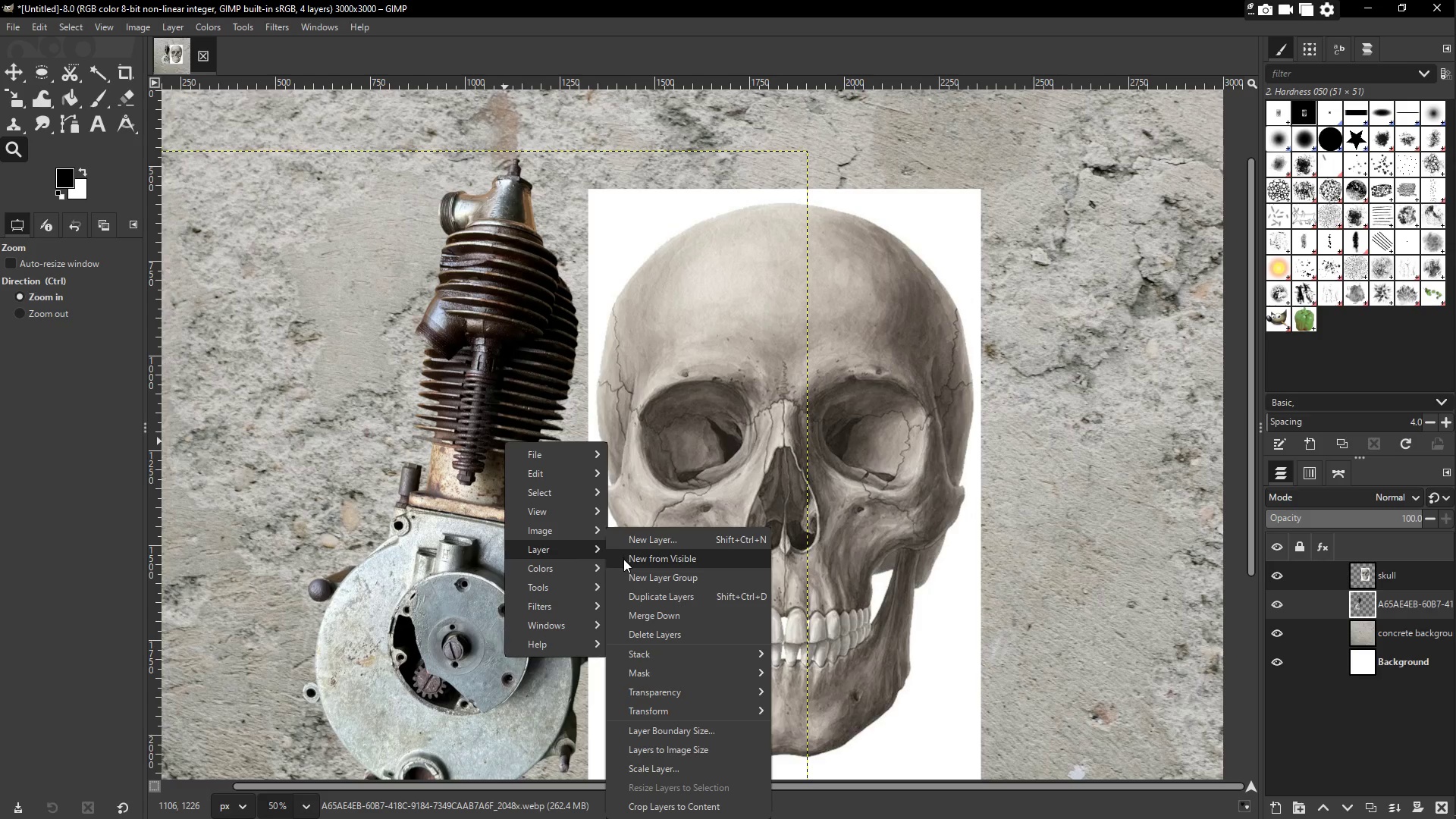 
mouse_move([671, 696])
 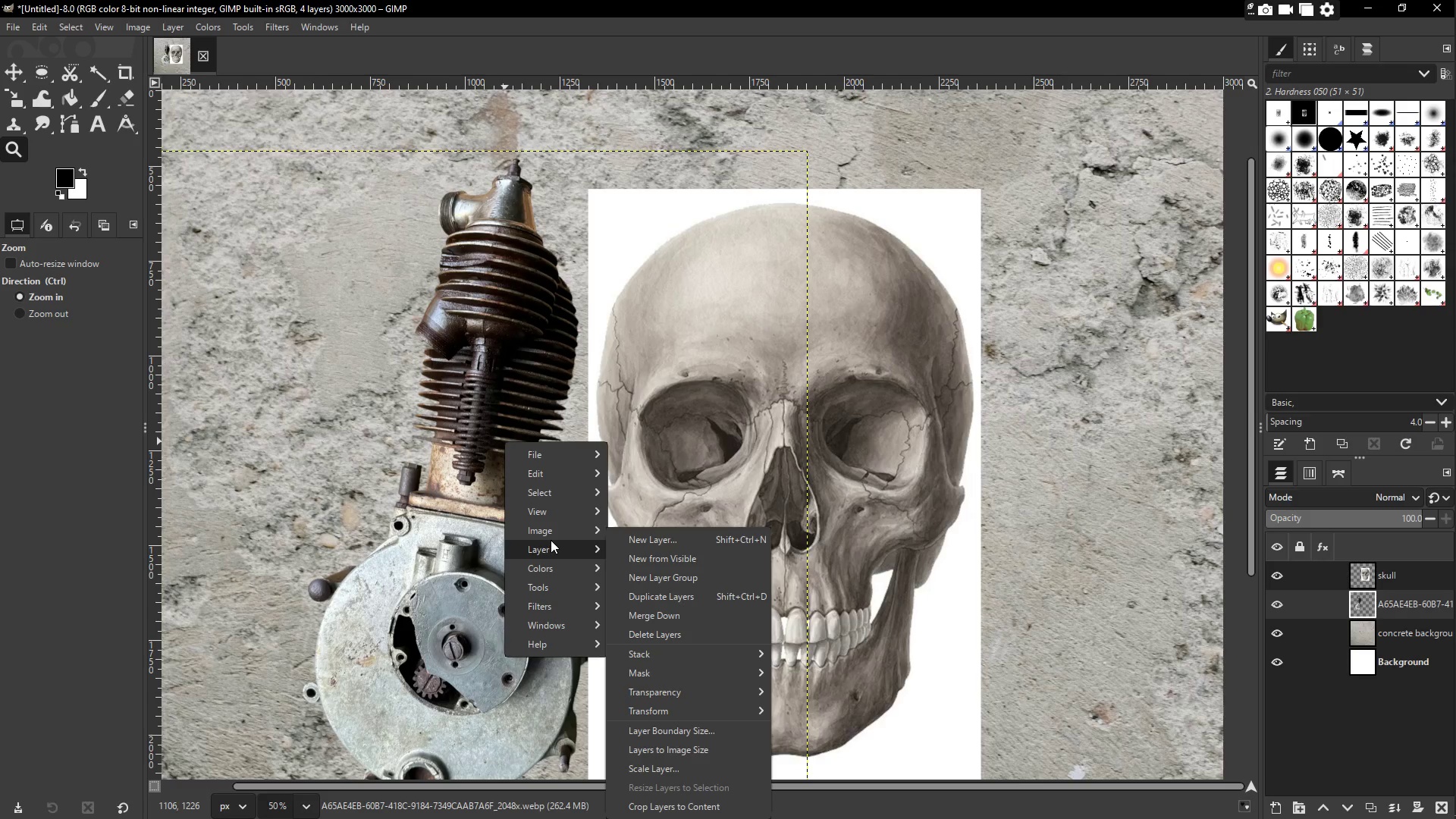 
mouse_move([561, 545])
 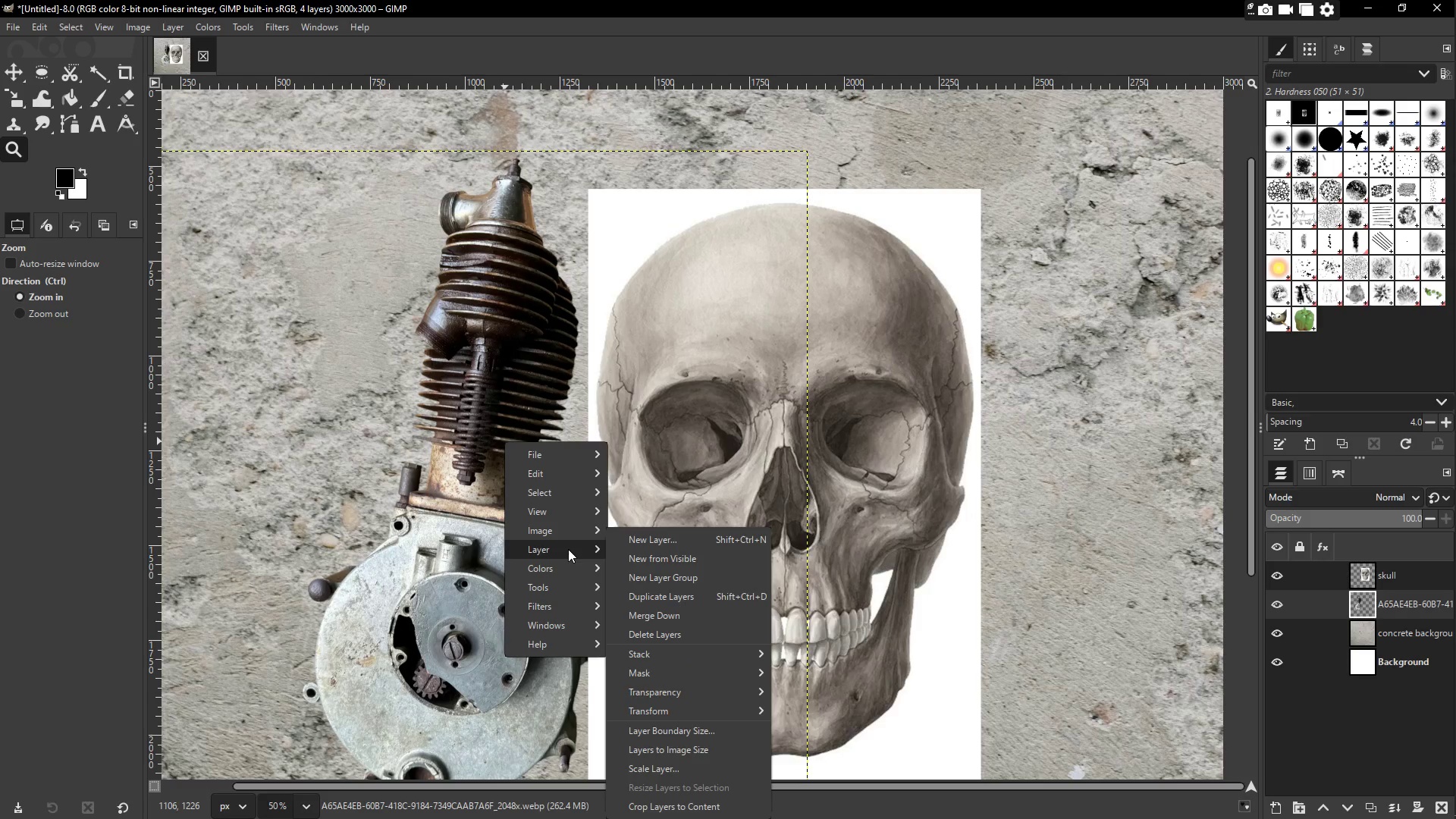 
mouse_move([583, 516])
 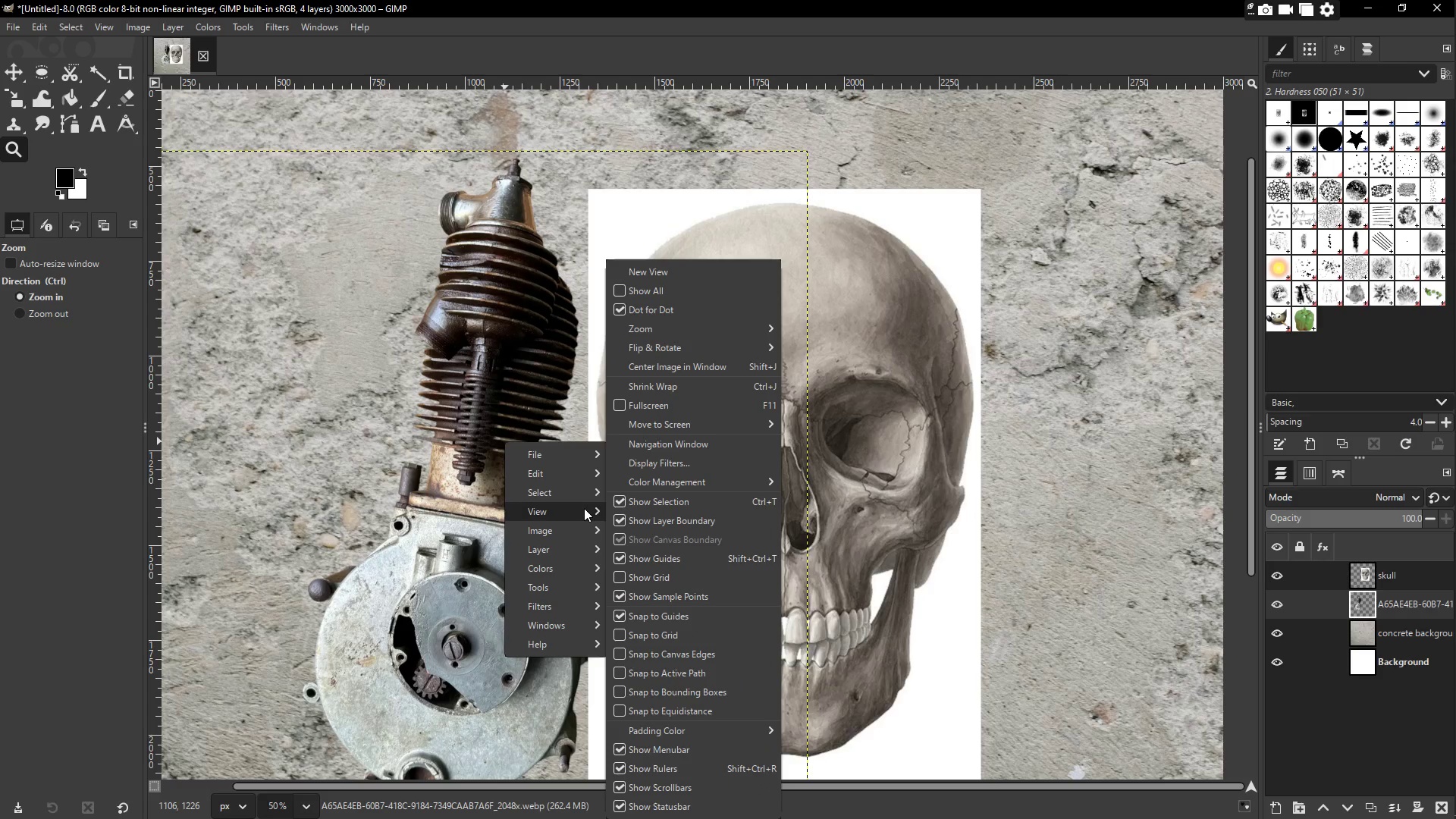 
mouse_move([584, 499])
 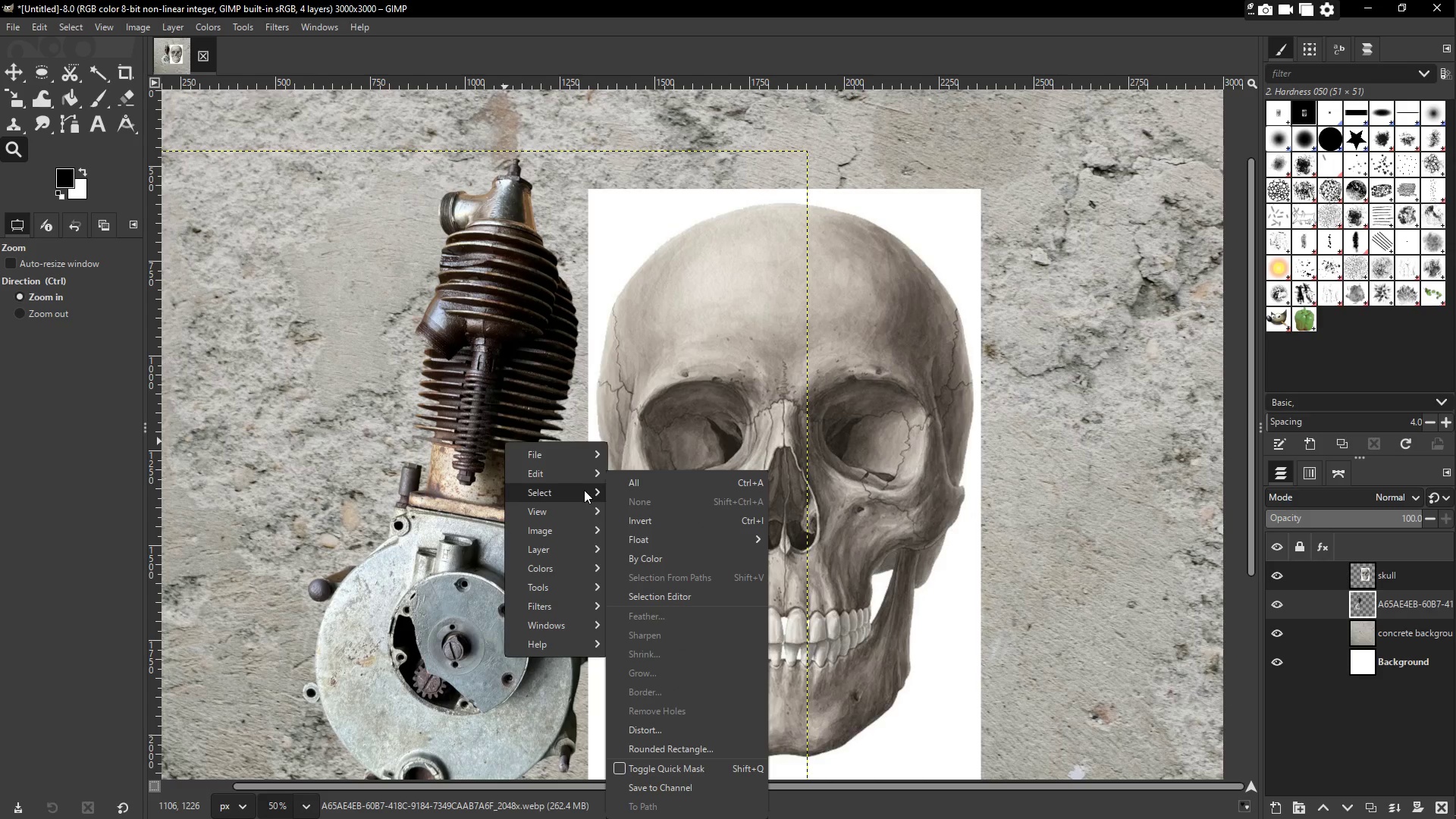 
mouse_move([582, 483])
 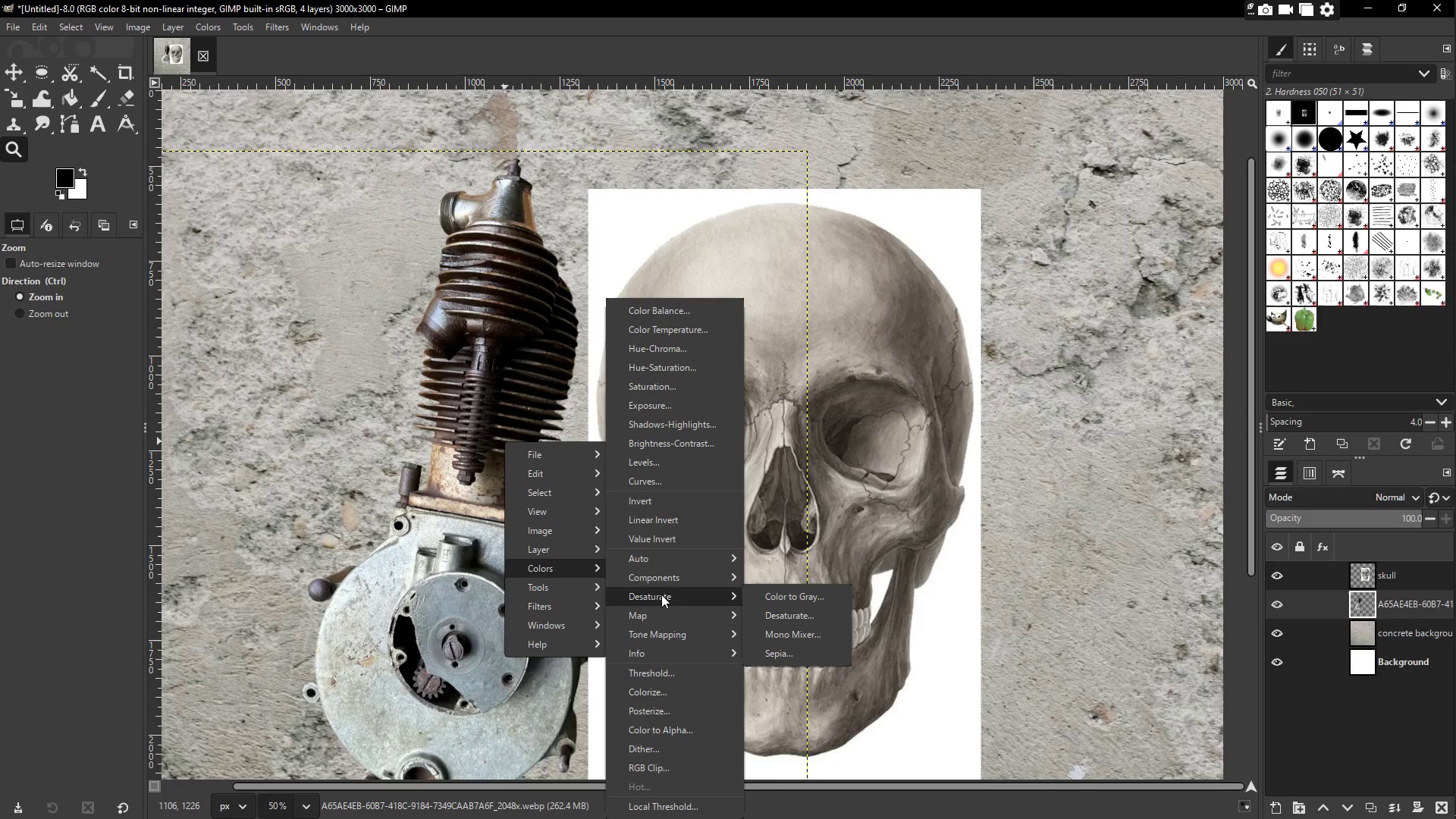 
left_click([802, 598])
 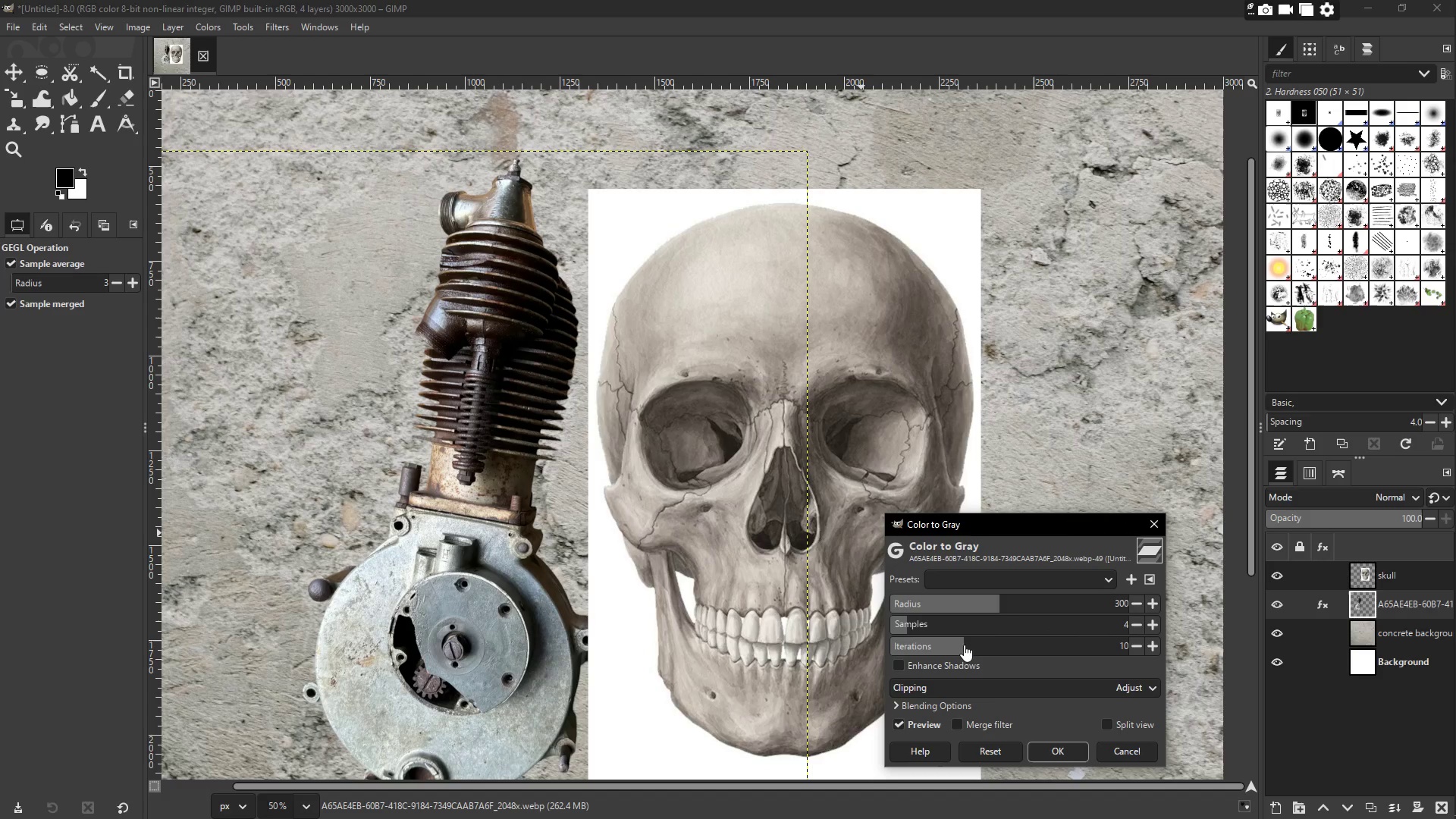 
mouse_move([940, 623])
 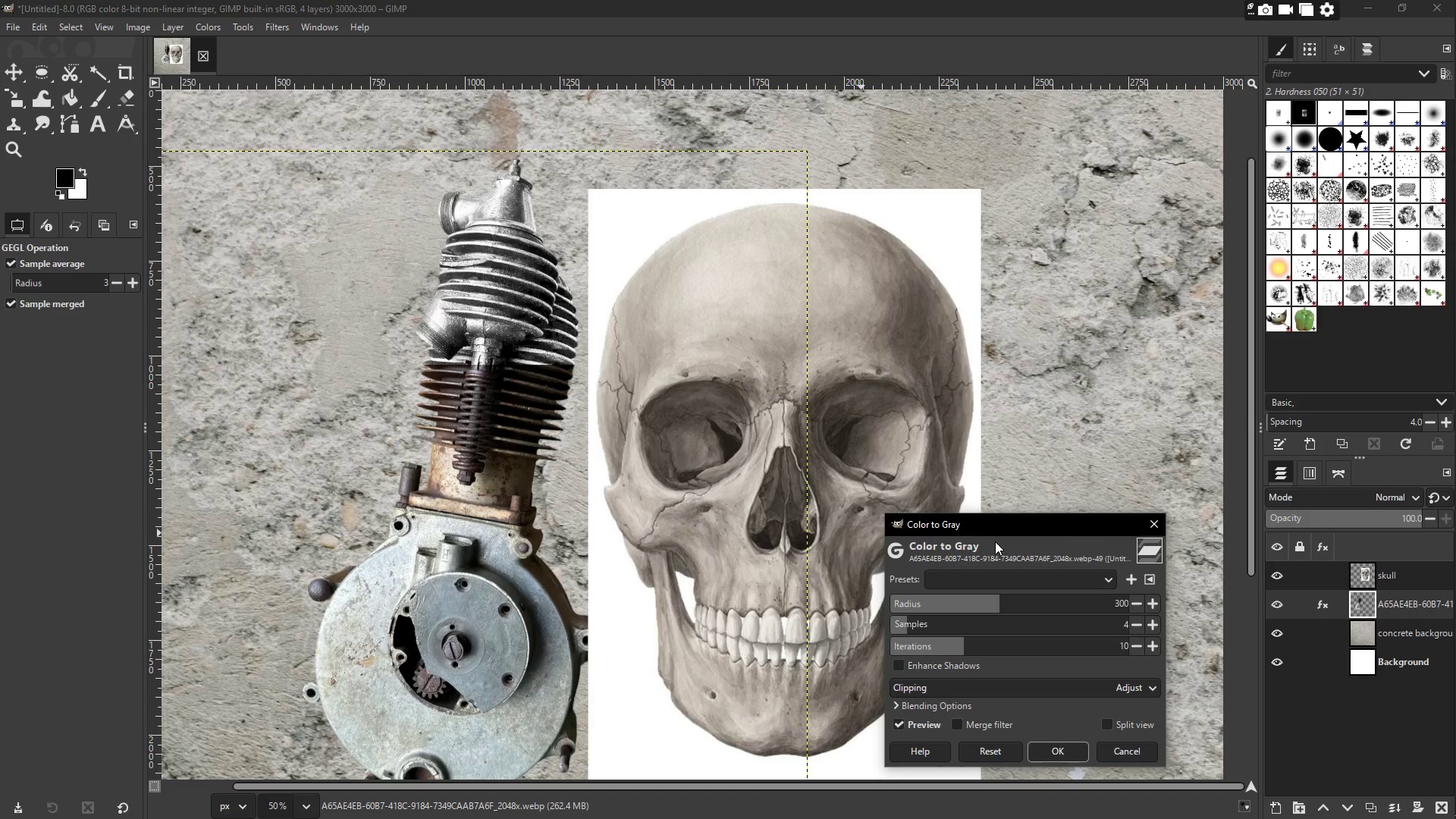 
left_click_drag(start_coordinate=[996, 525], to_coordinate=[1041, 391])
 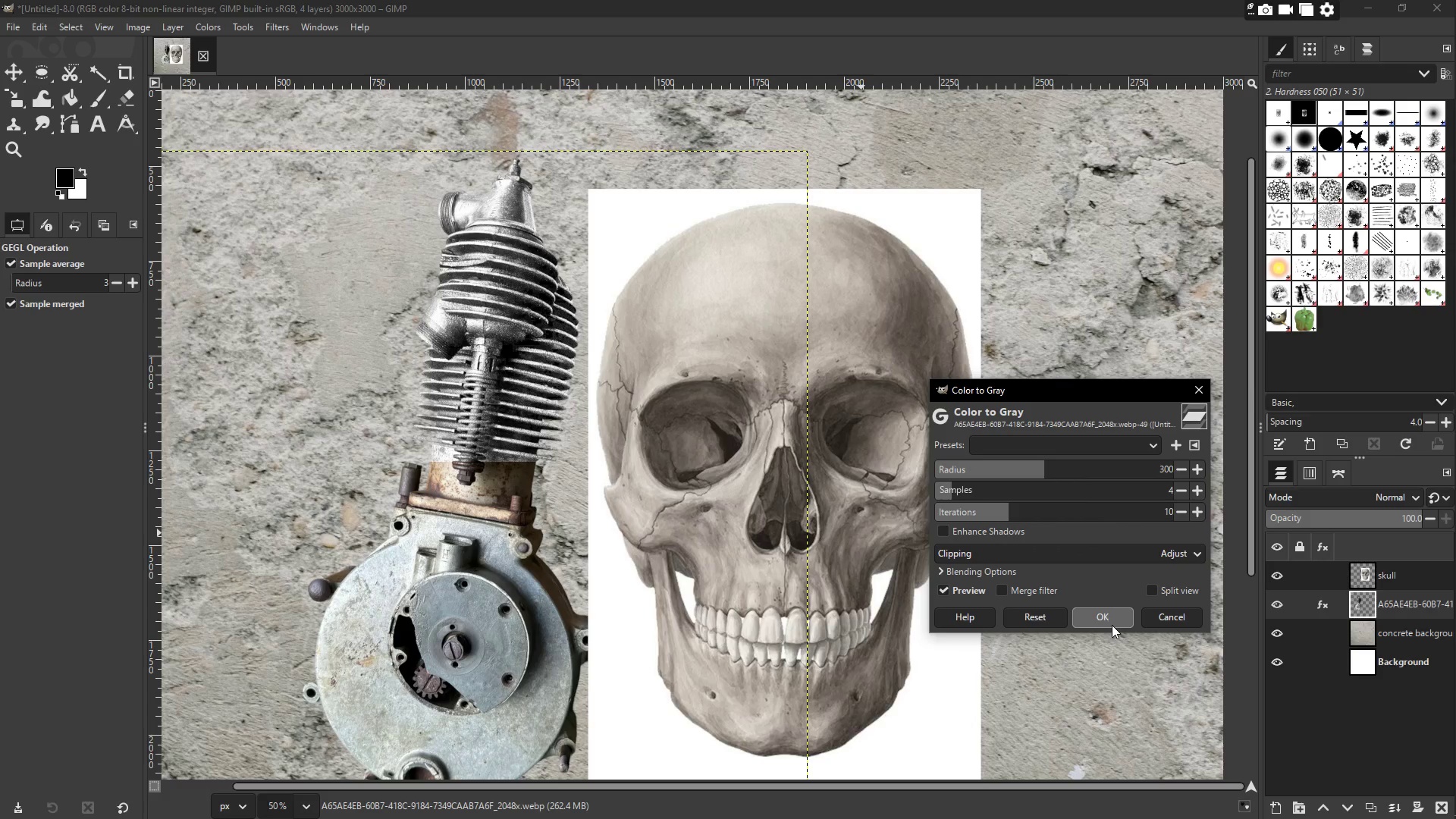 
left_click([1112, 625])
 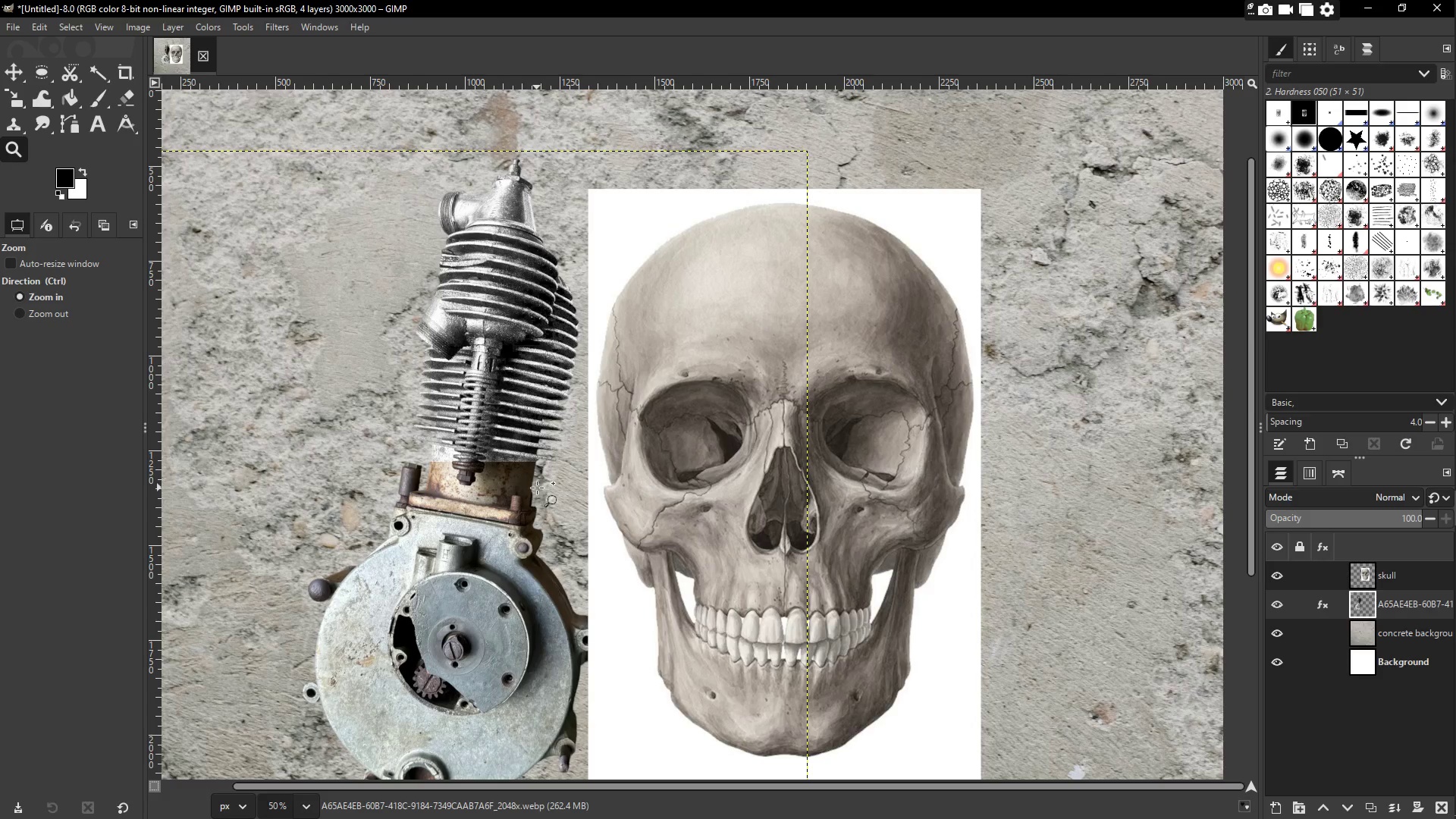 
scroll: coordinate [537, 488], scroll_direction: down, amount: 1.0
 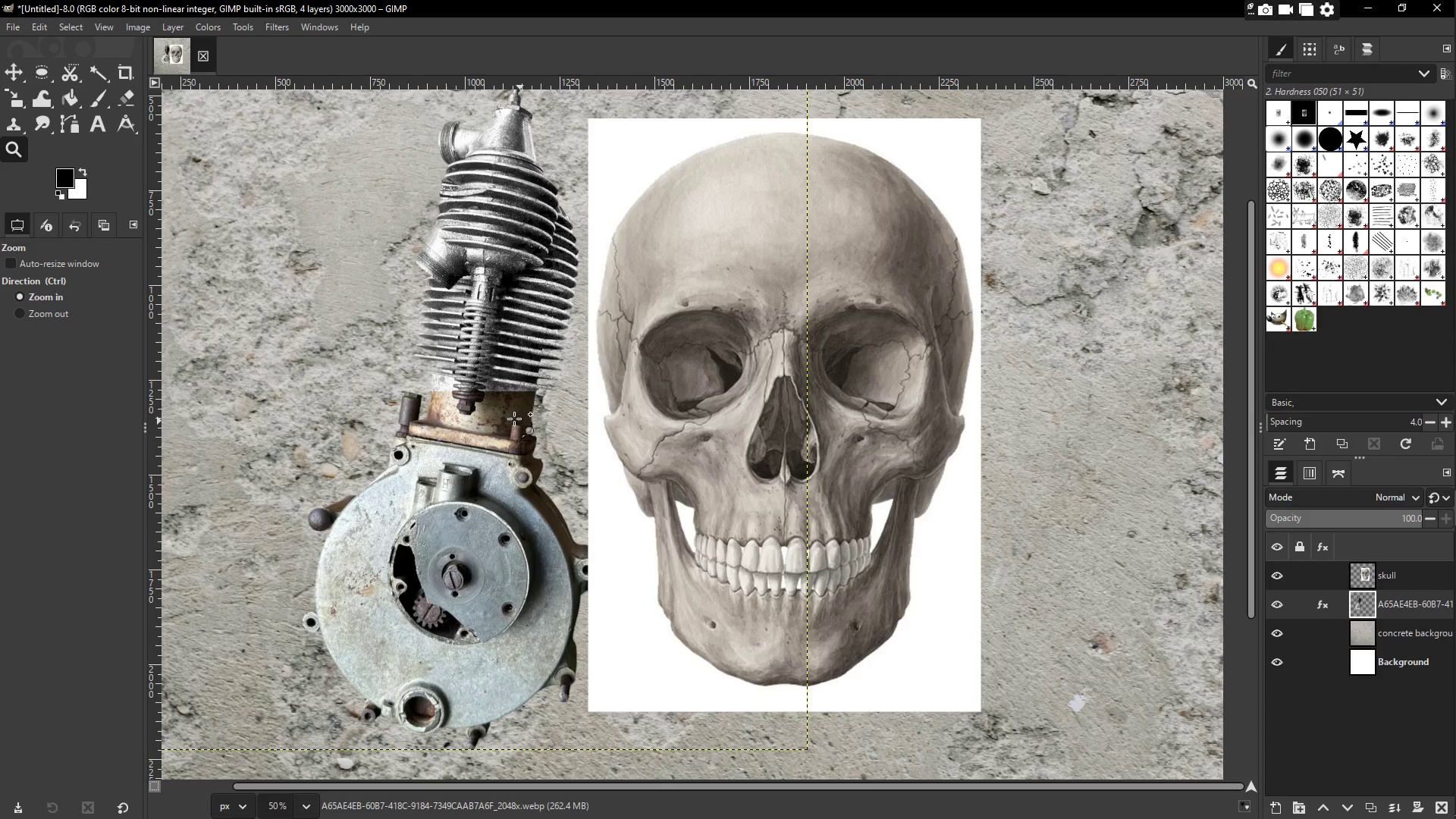 
key(Z)
 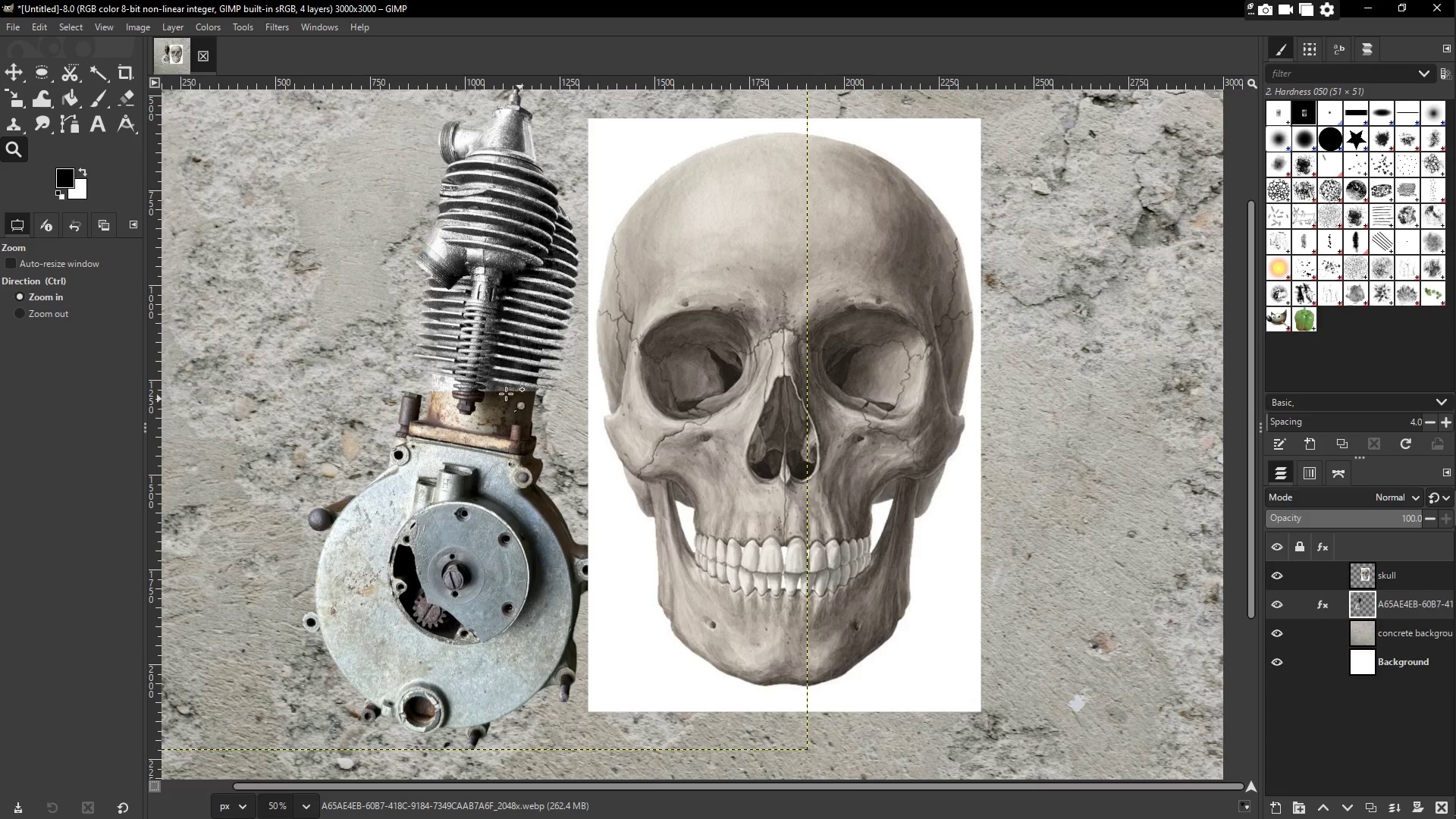 
left_click([506, 393])
 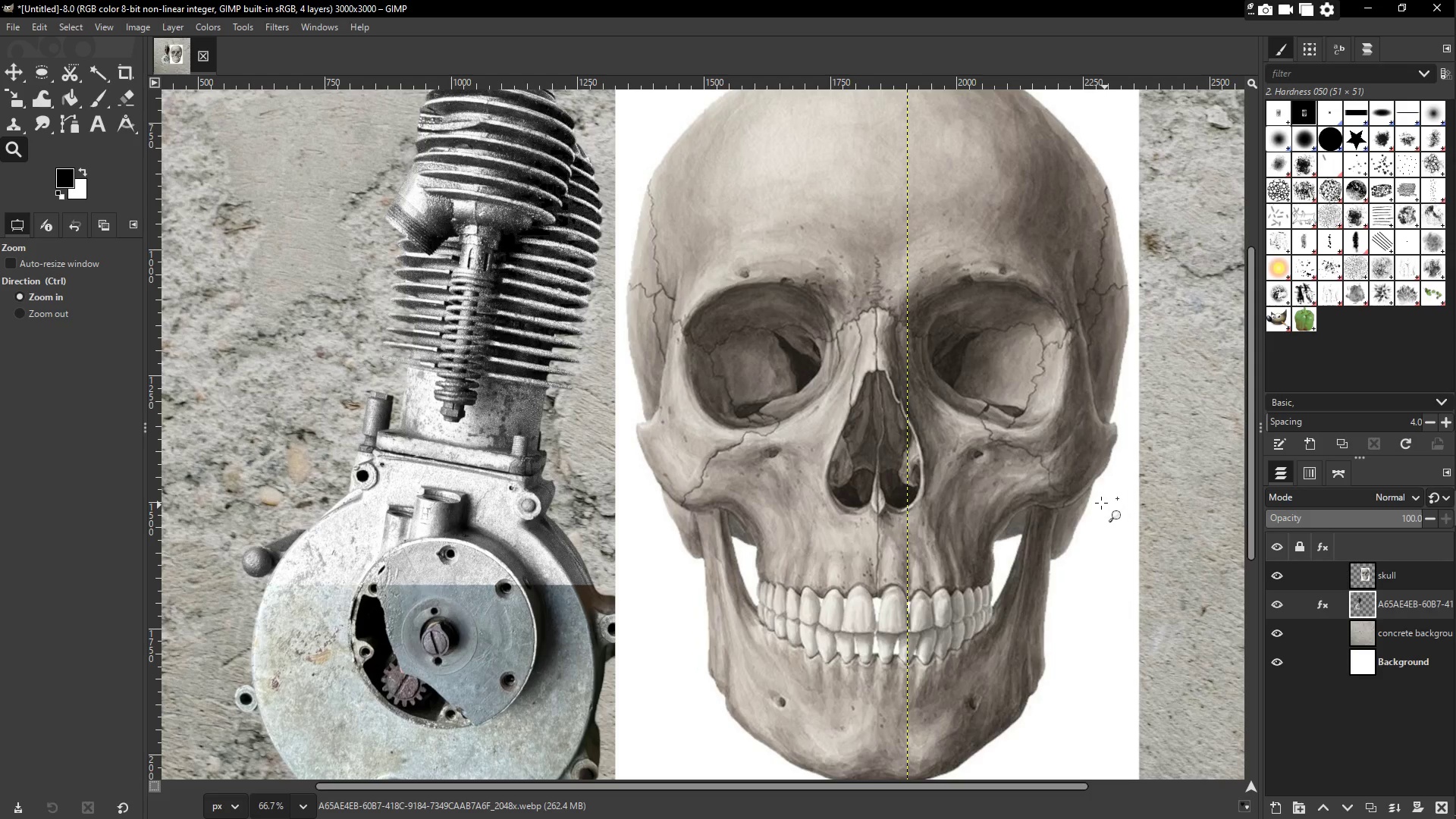 
wait(6.5)
 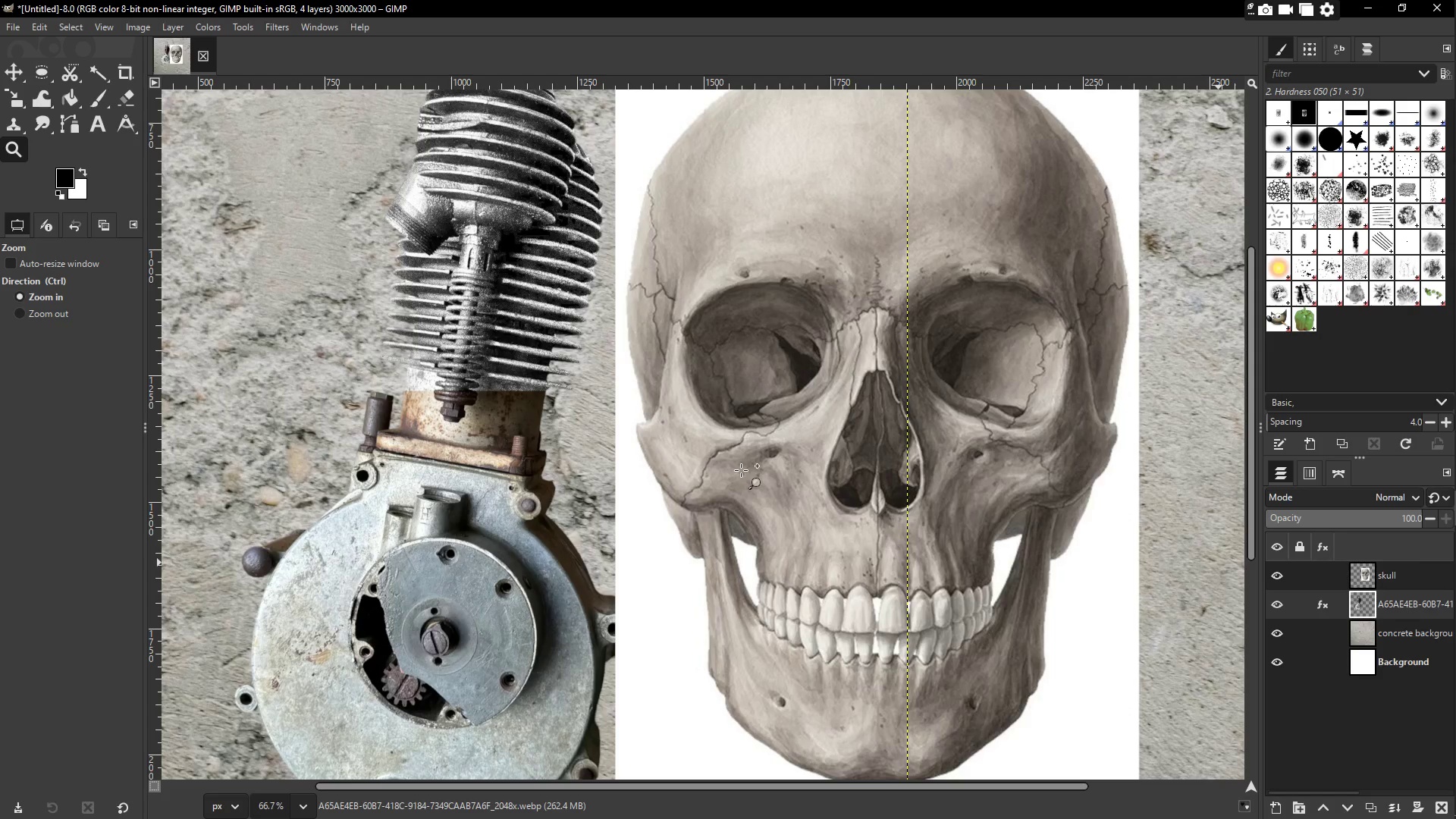 
right_click([464, 426])
 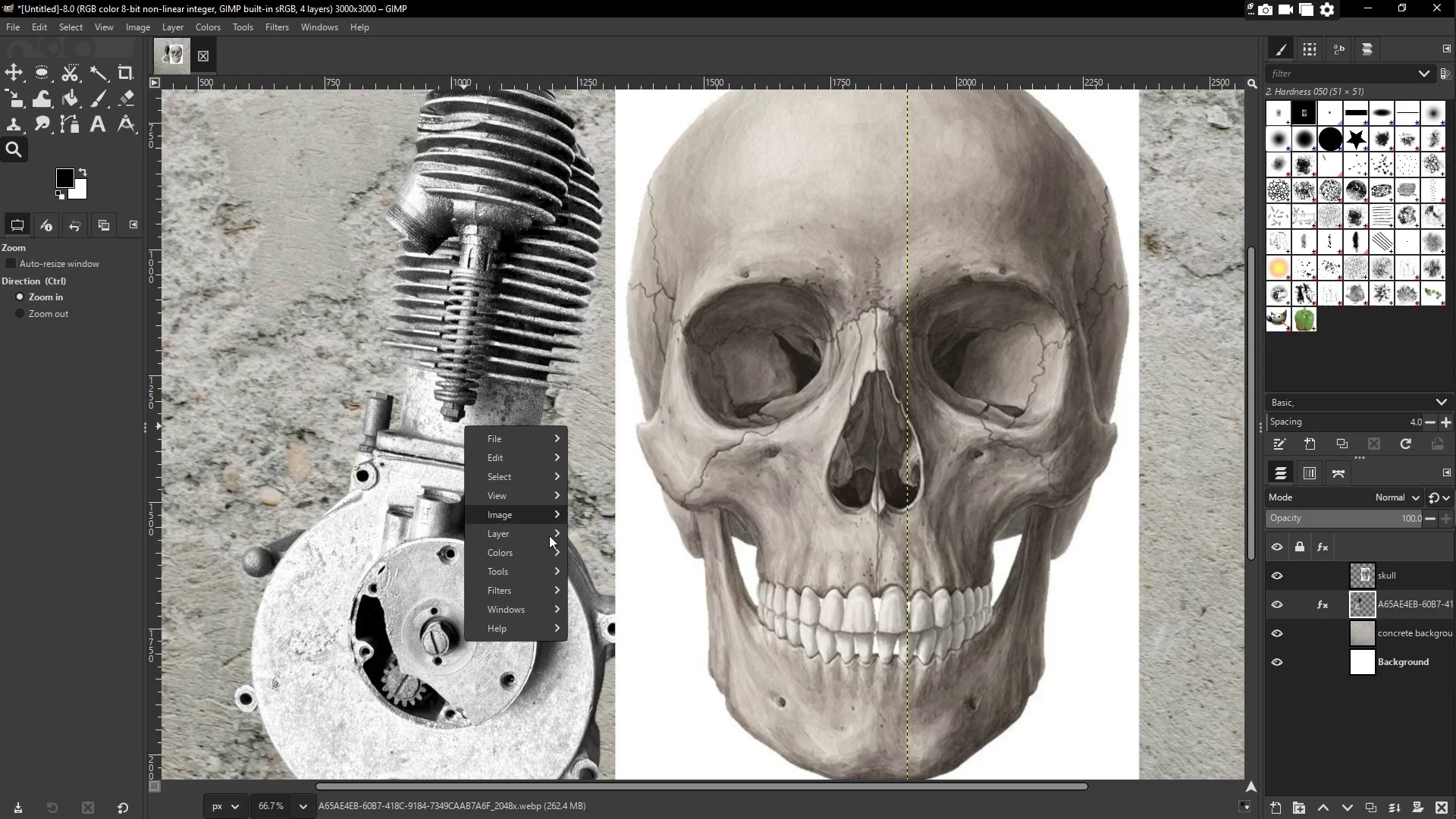 
mouse_move([547, 519])
 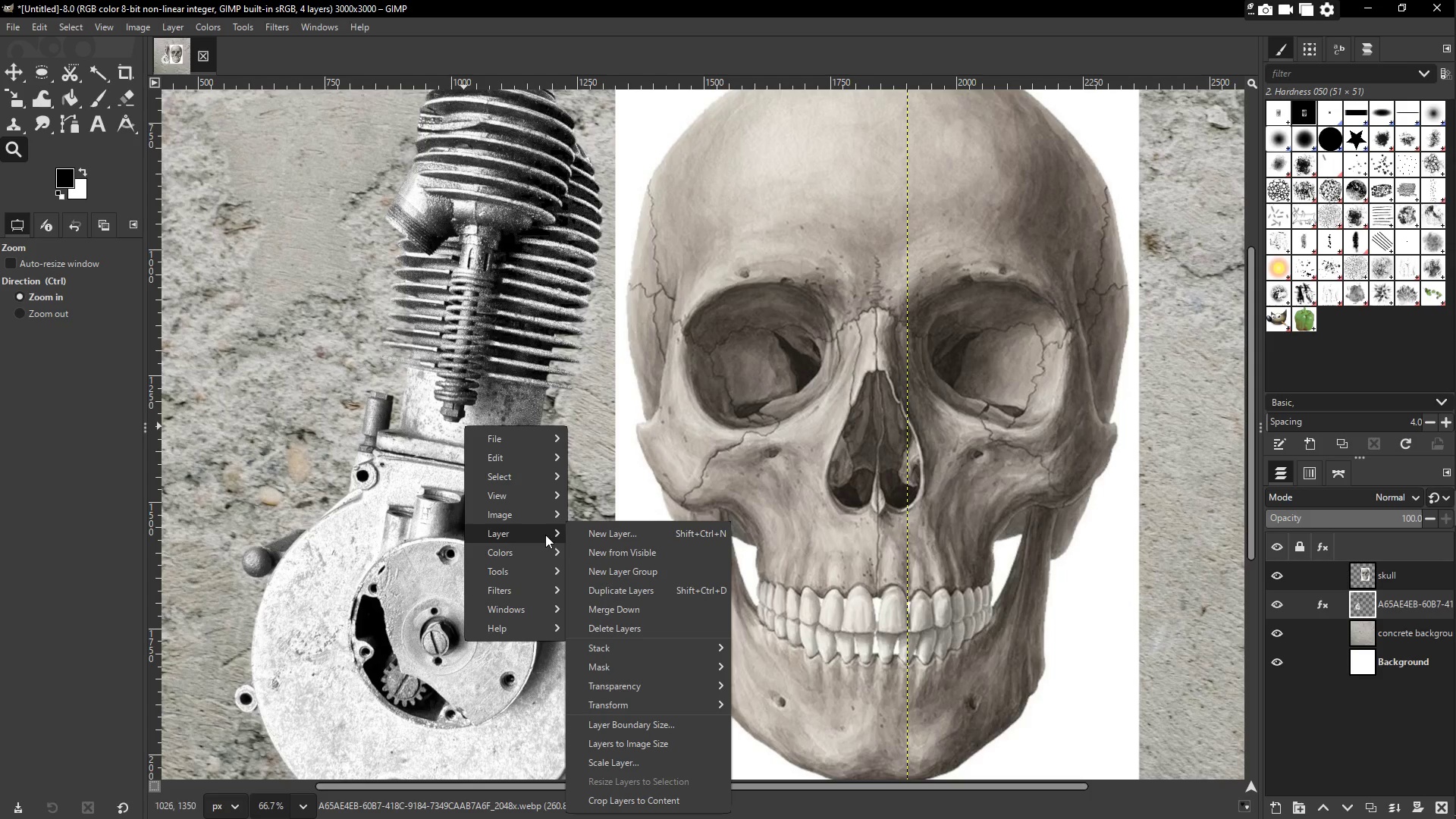 
left_click([544, 554])
 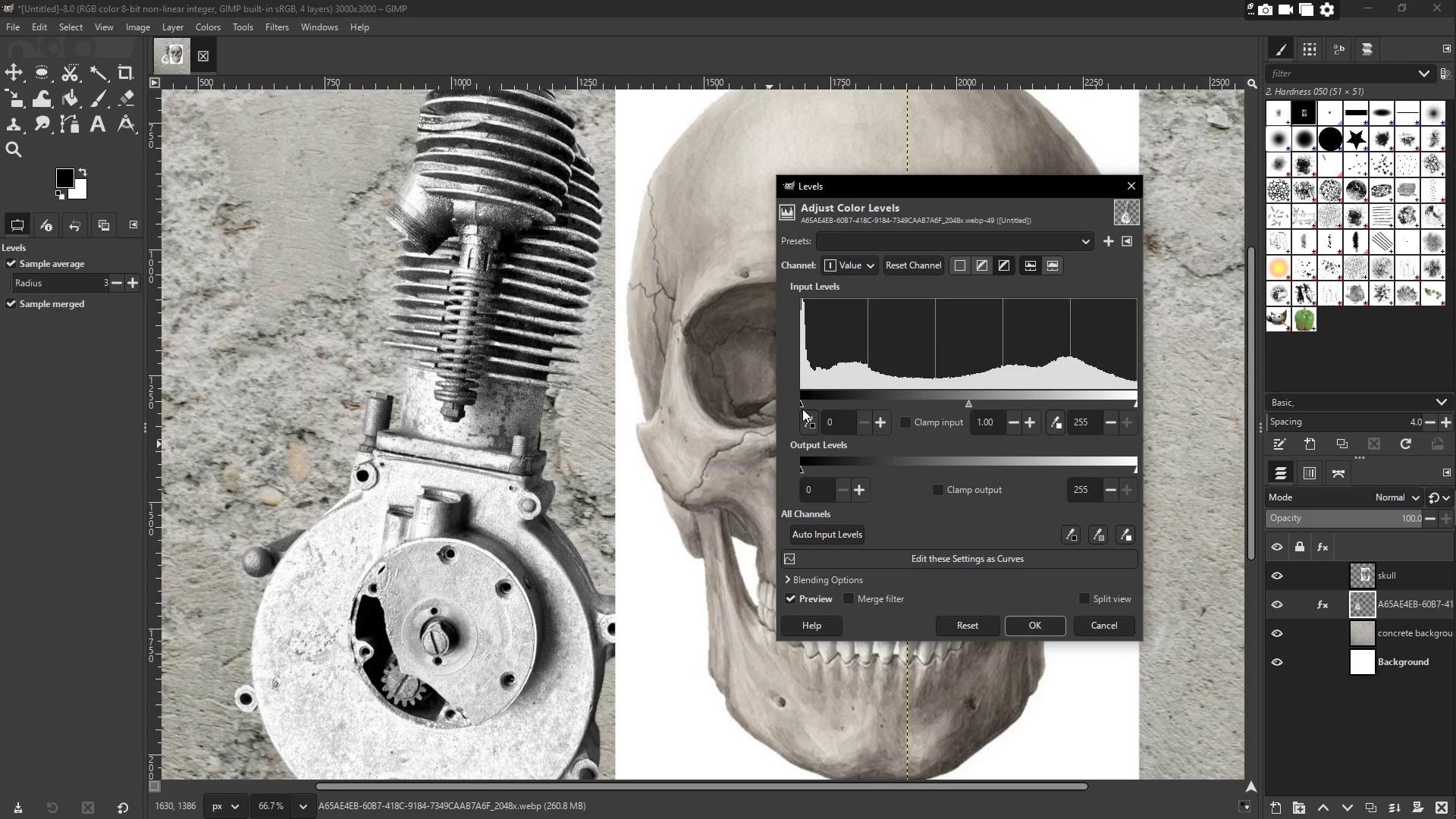 
wait(9.62)
 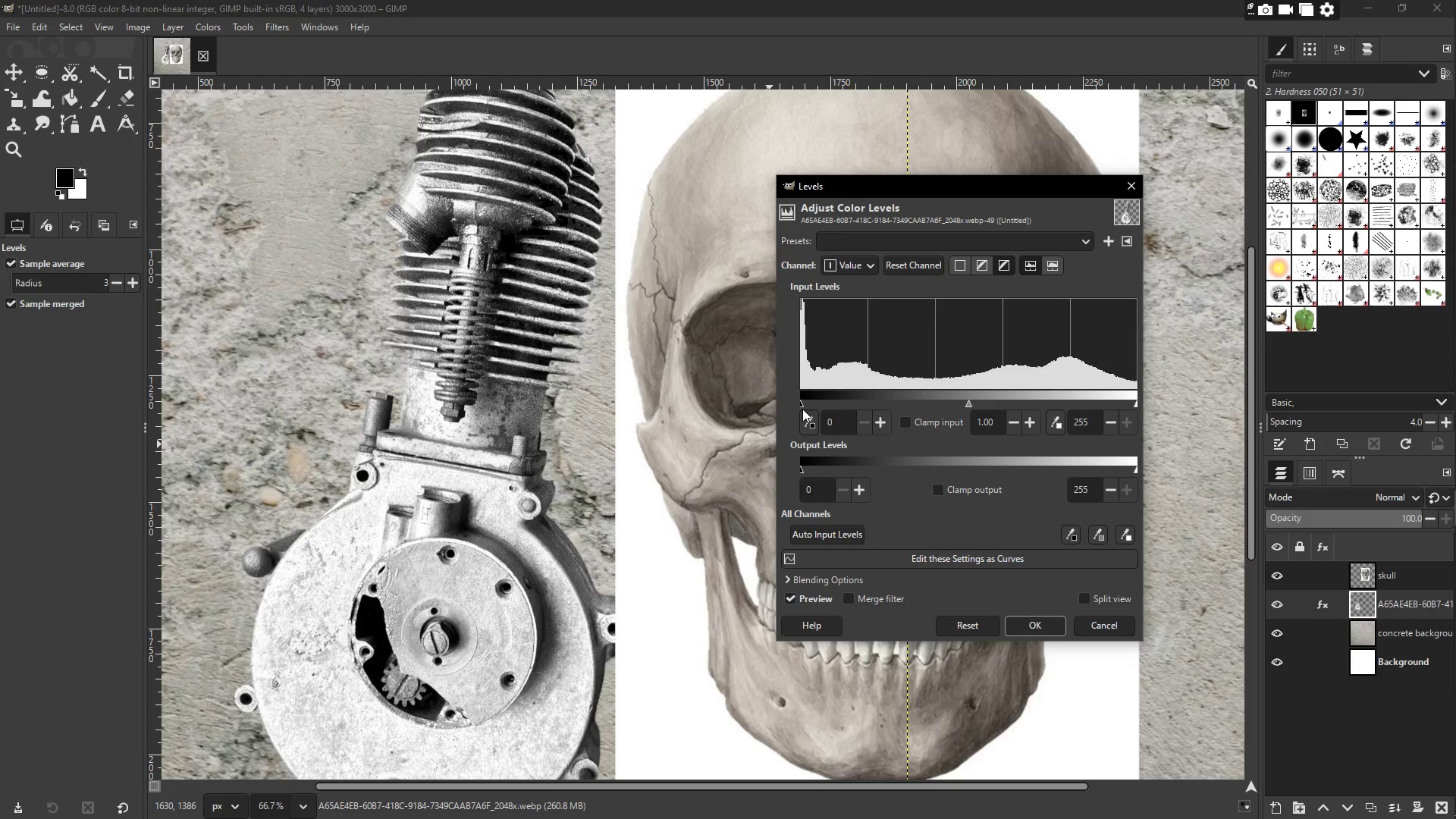 
left_click_drag(start_coordinate=[800, 471], to_coordinate=[948, 467])
 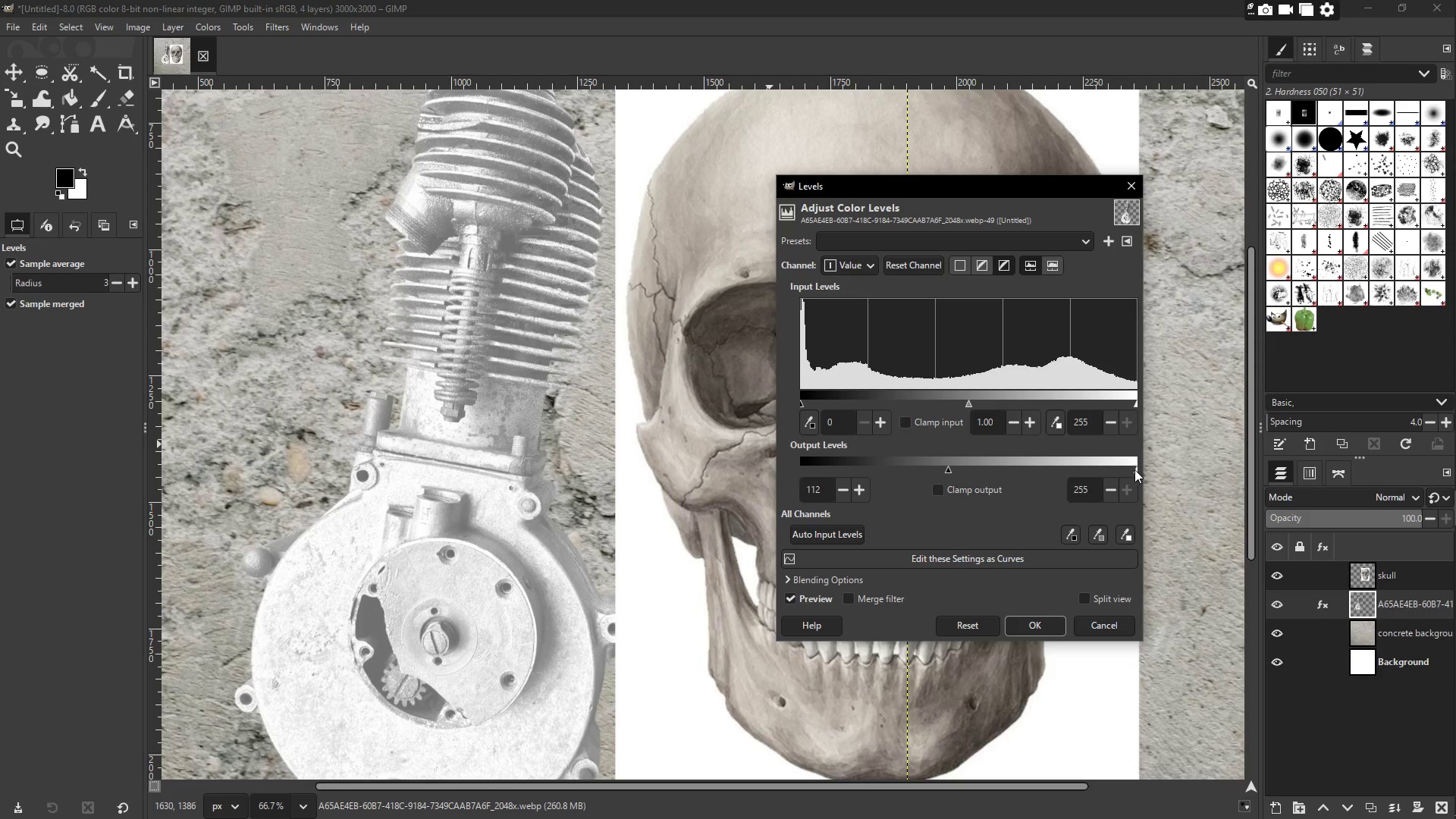 
left_click_drag(start_coordinate=[1134, 469], to_coordinate=[1191, 472])
 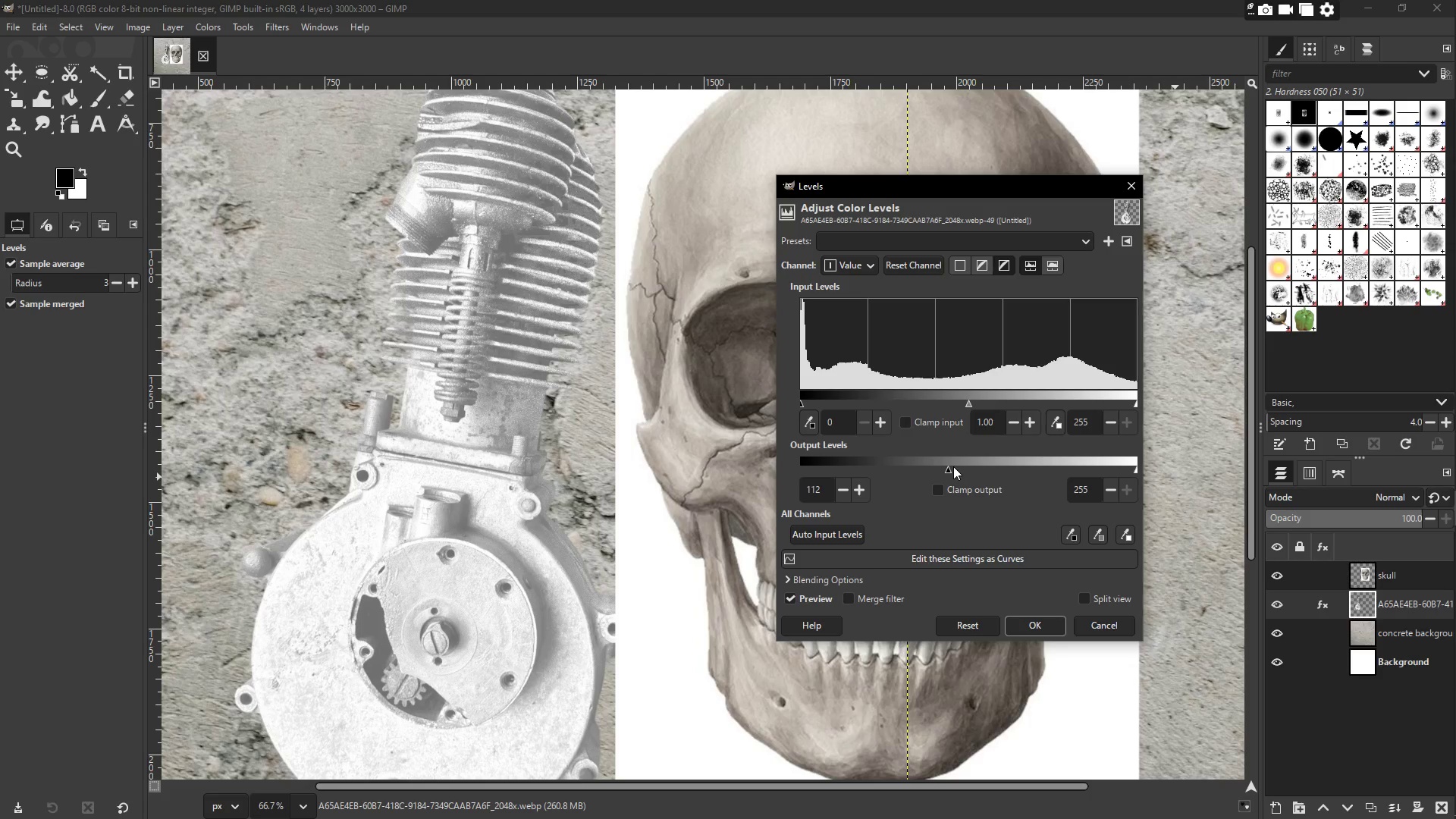 
left_click_drag(start_coordinate=[948, 464], to_coordinate=[774, 474])
 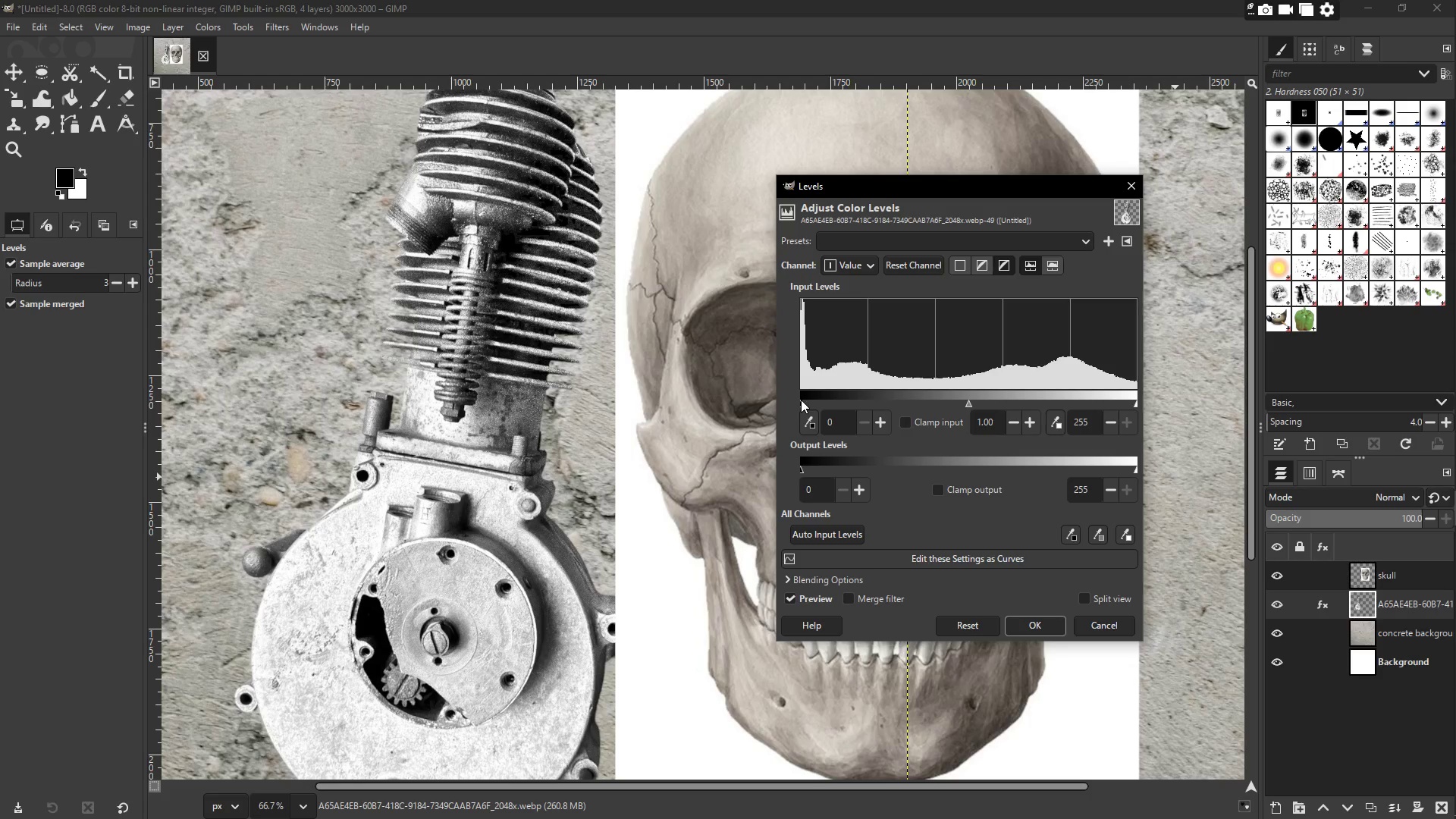 
left_click_drag(start_coordinate=[800, 402], to_coordinate=[945, 400])
 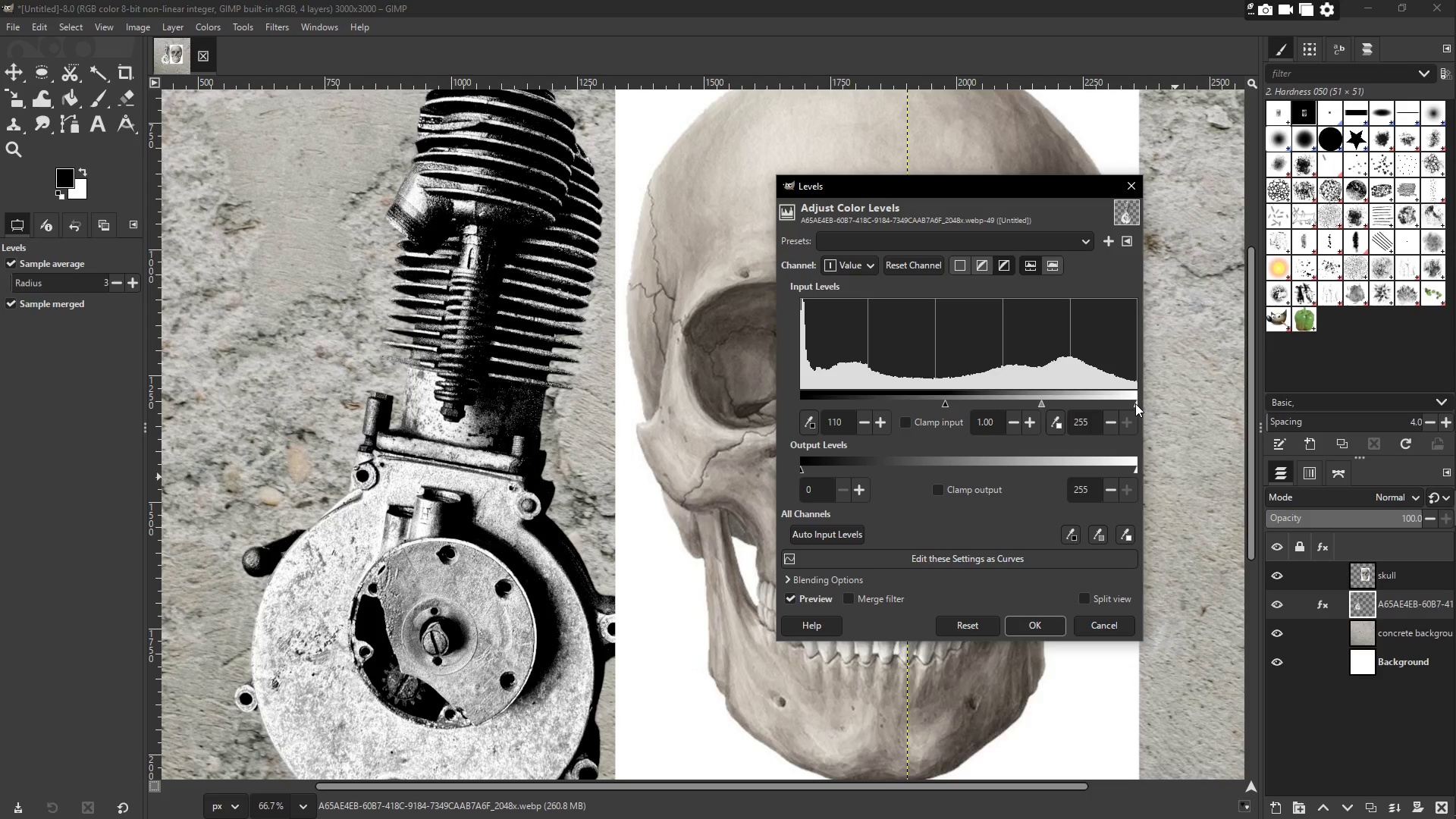 
left_click_drag(start_coordinate=[1138, 403], to_coordinate=[1009, 410])
 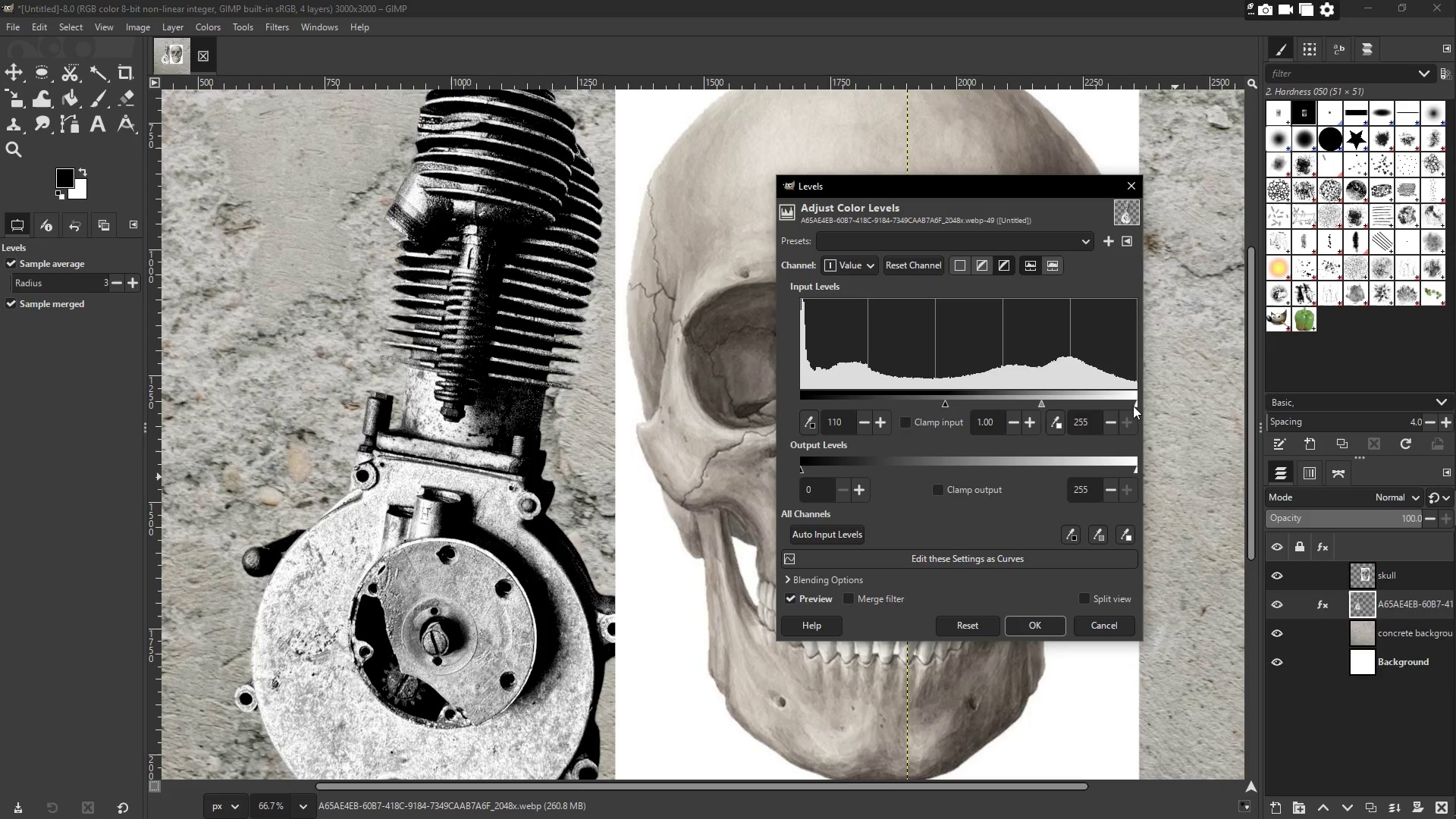 
left_click_drag(start_coordinate=[1135, 404], to_coordinate=[1018, 407])
 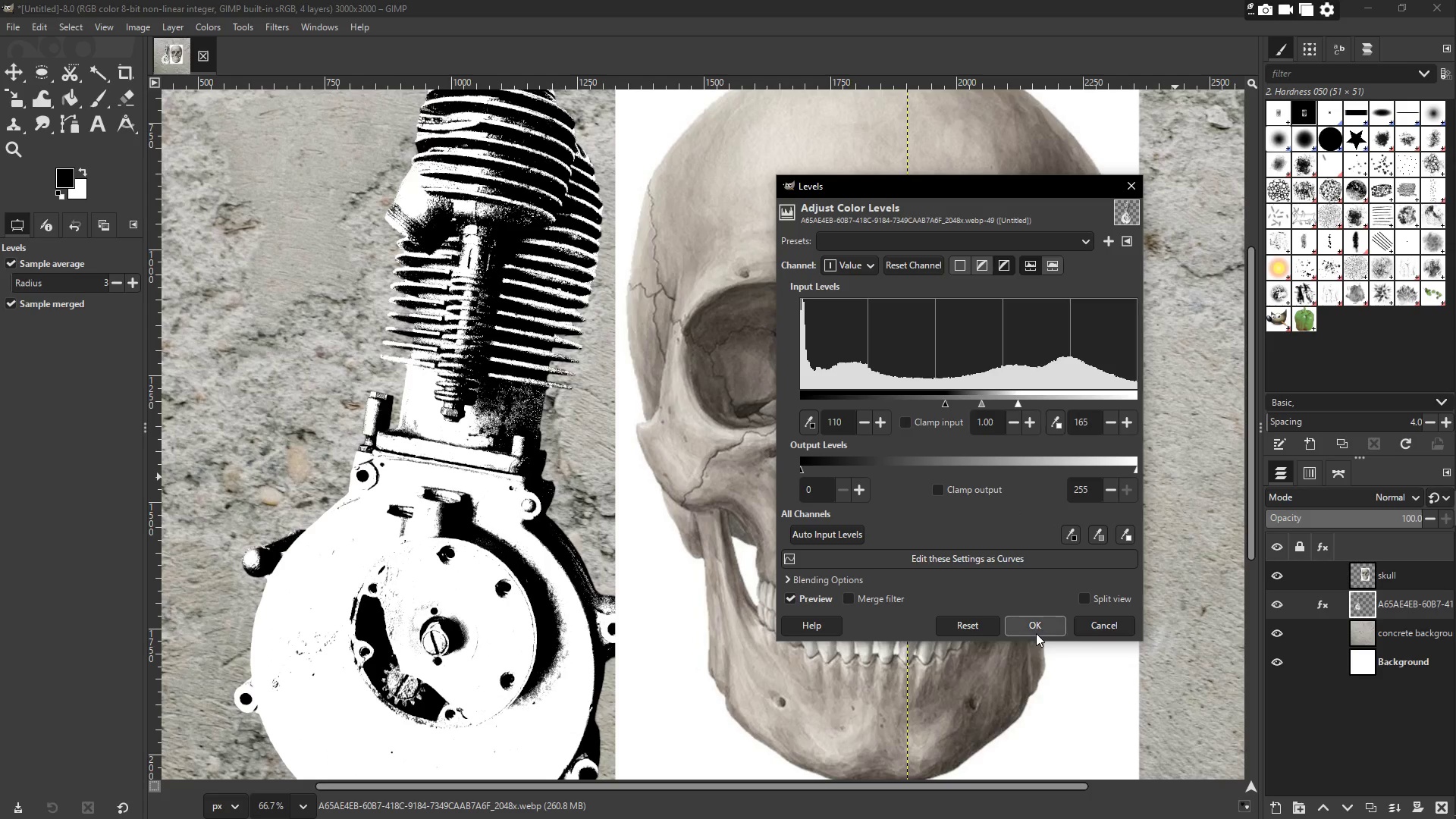 
left_click([1037, 629])
 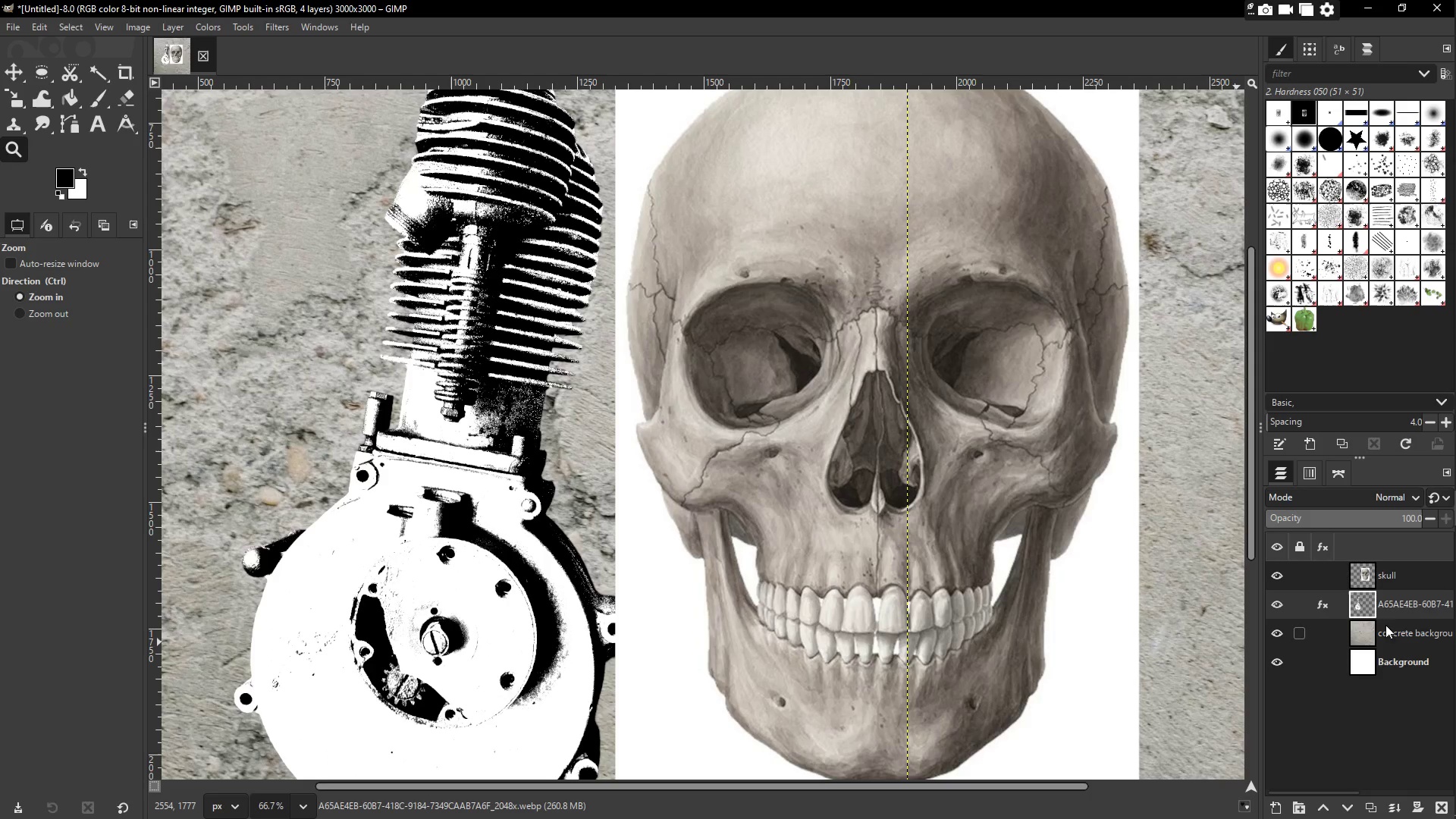 
left_click([1392, 579])
 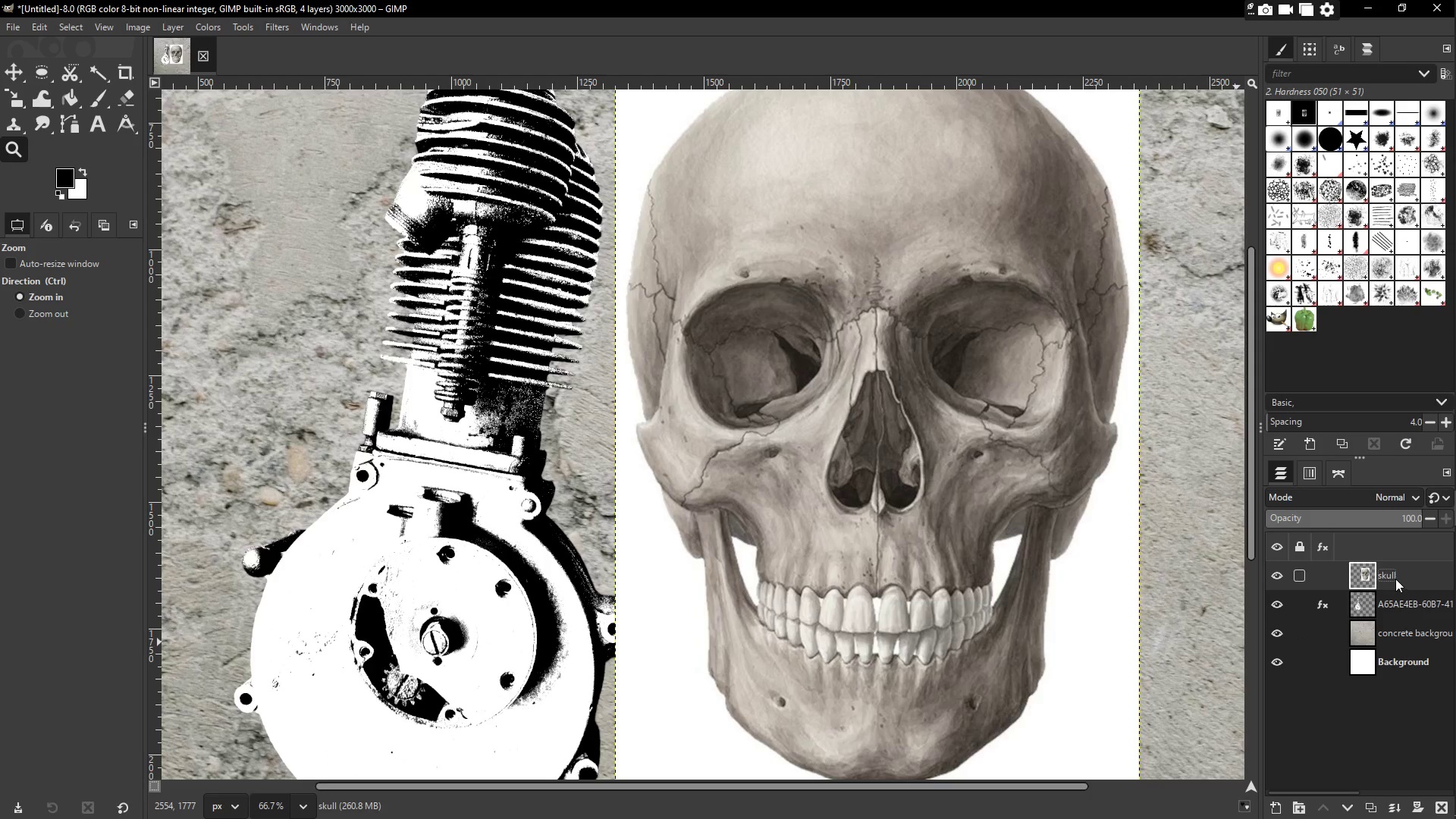 
right_click([1395, 579])
 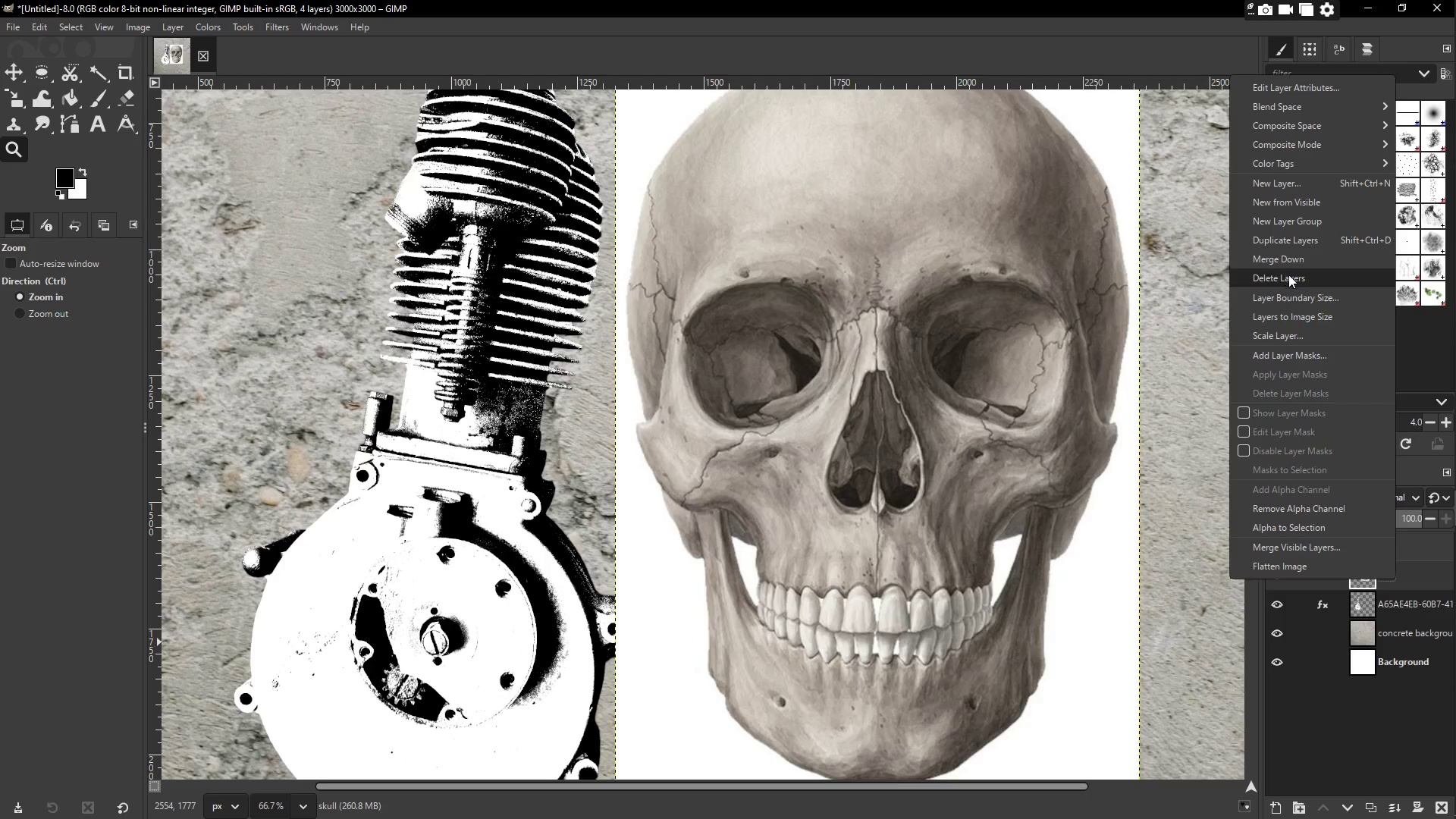 
left_click([1411, 579])
 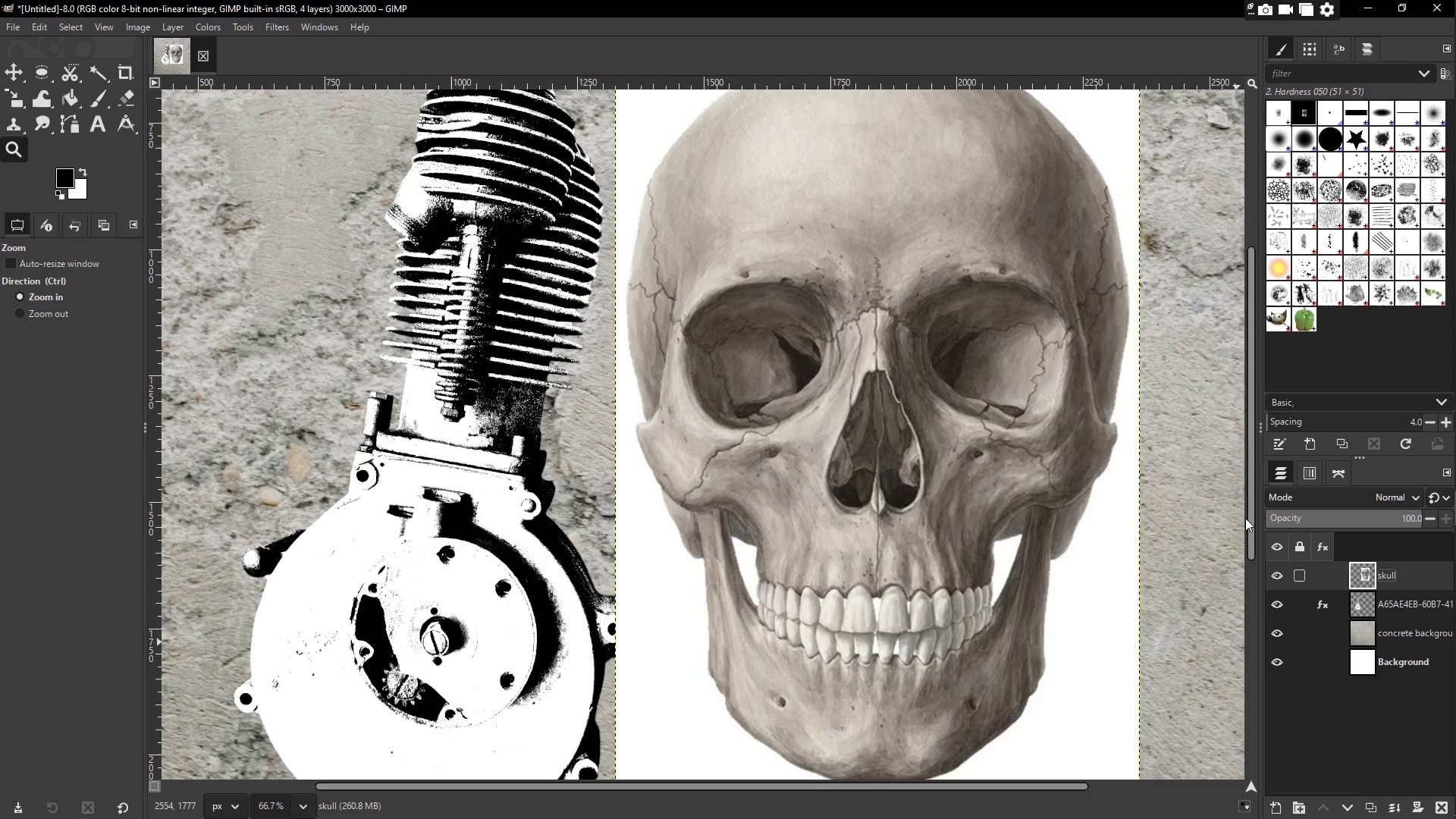 
right_click([993, 467])
 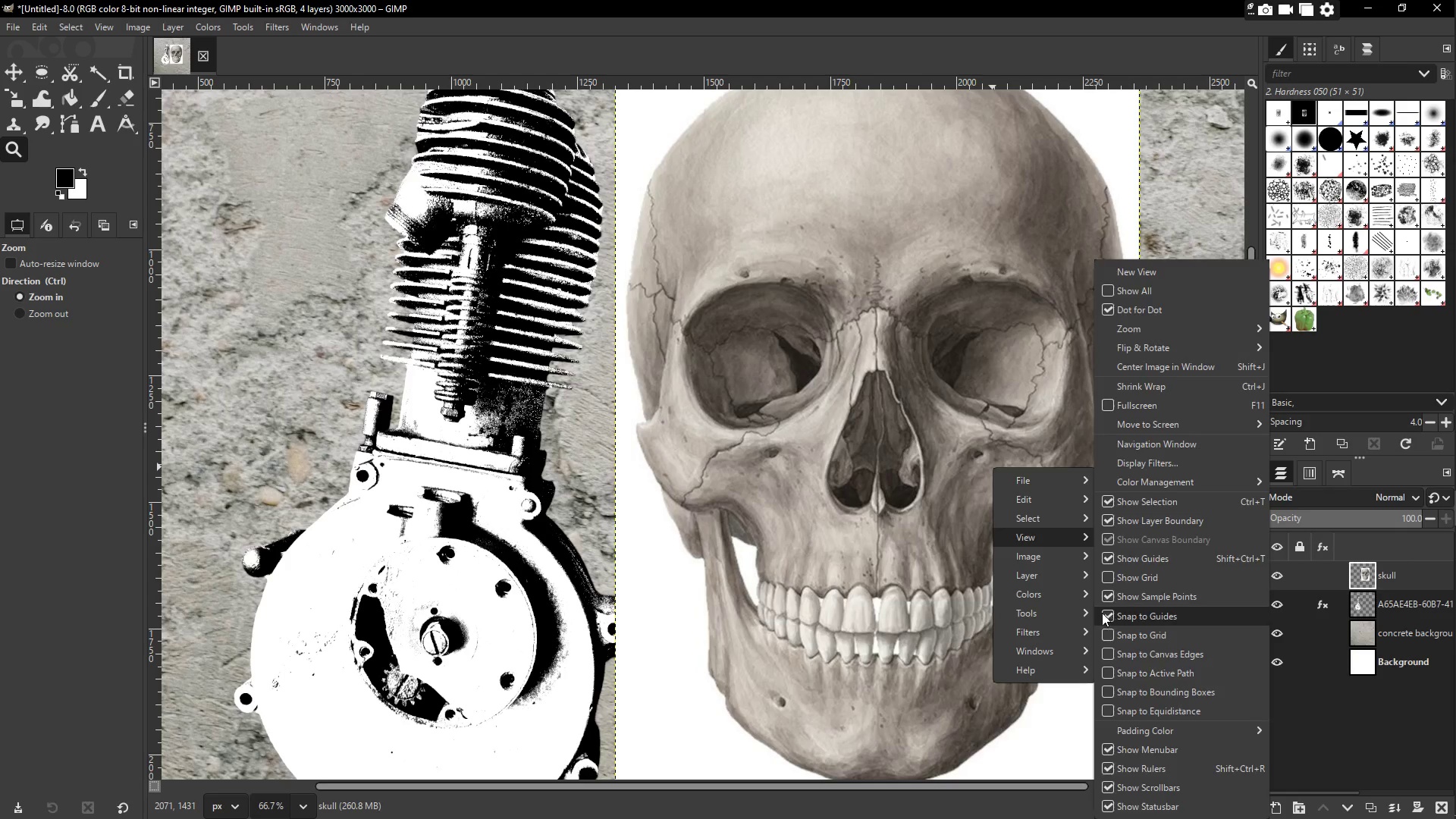 
mouse_move([1059, 560])
 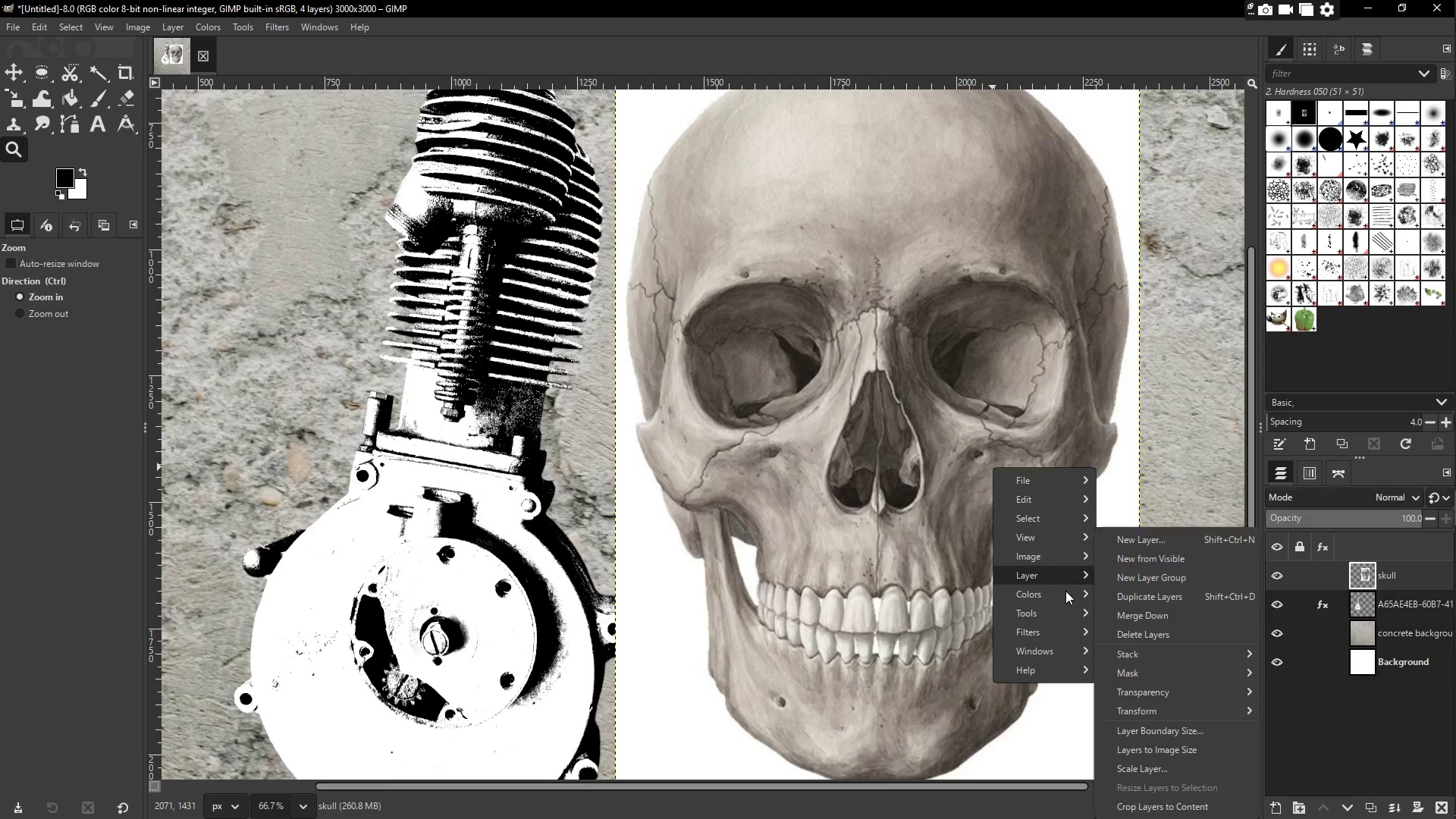 
left_click([1069, 599])
 